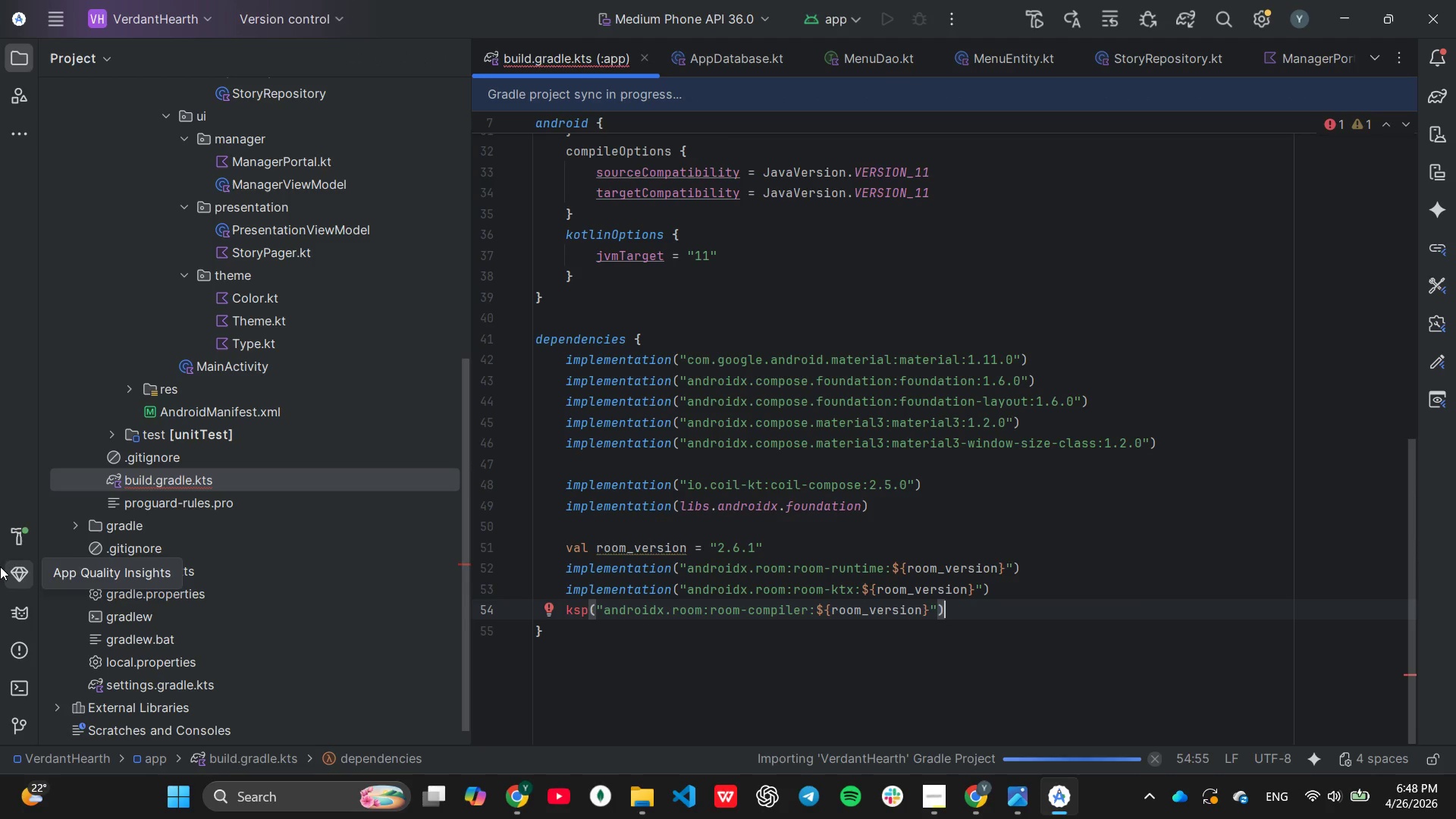 
left_click([5, 538])
 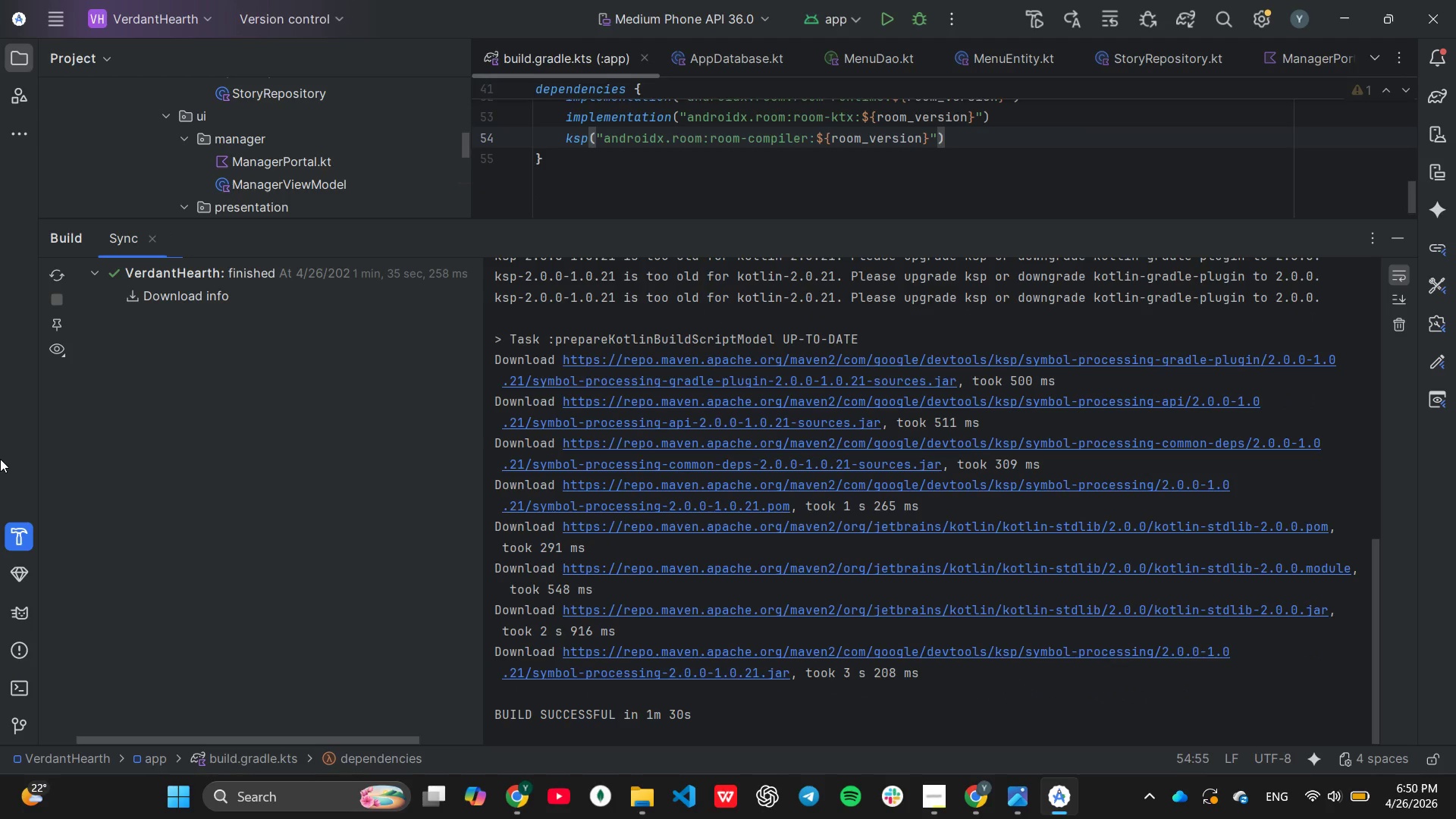 
wait(99.22)
 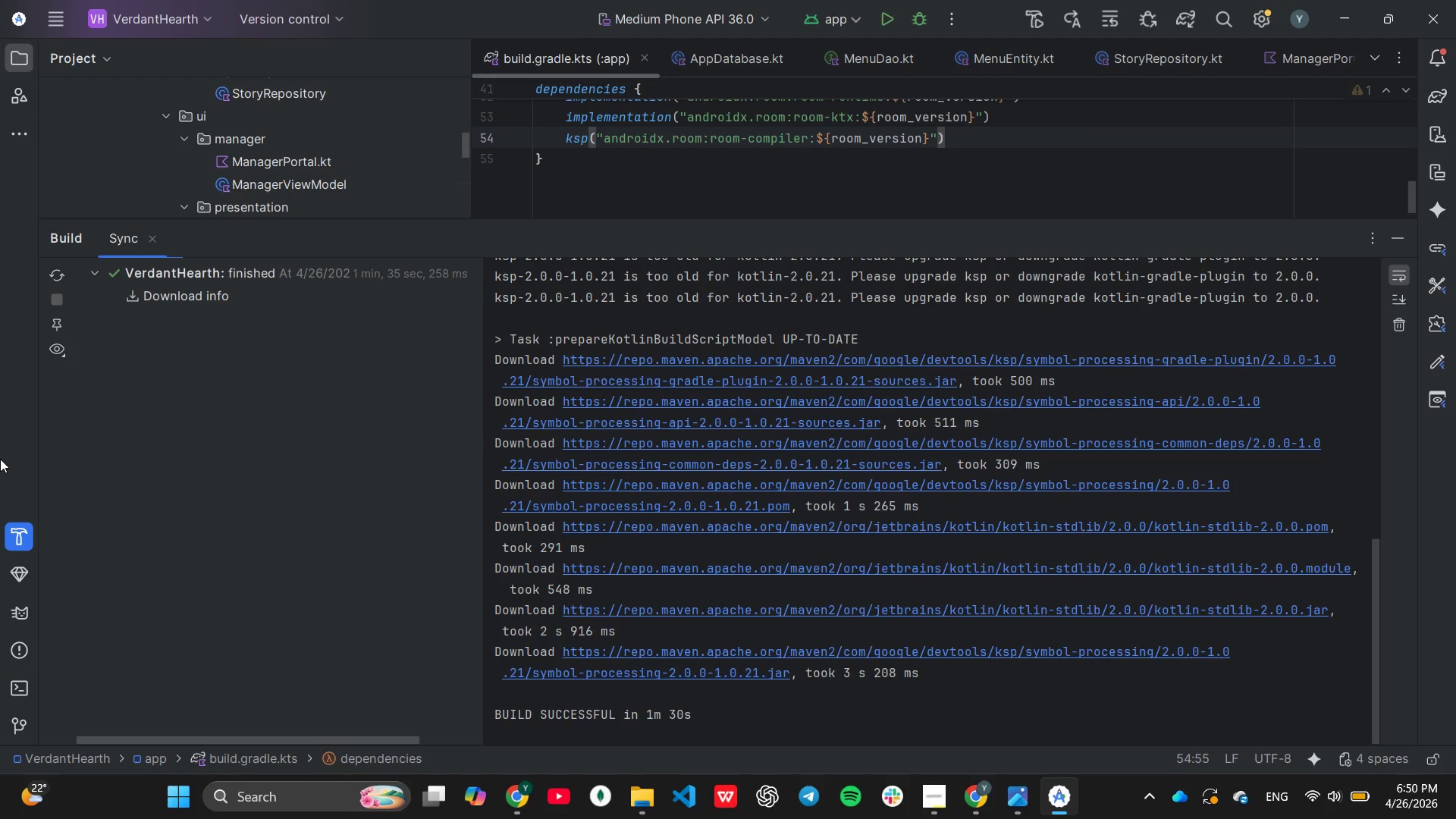 
scroll: coordinate [854, 549], scroll_direction: down, amount: 14.0
 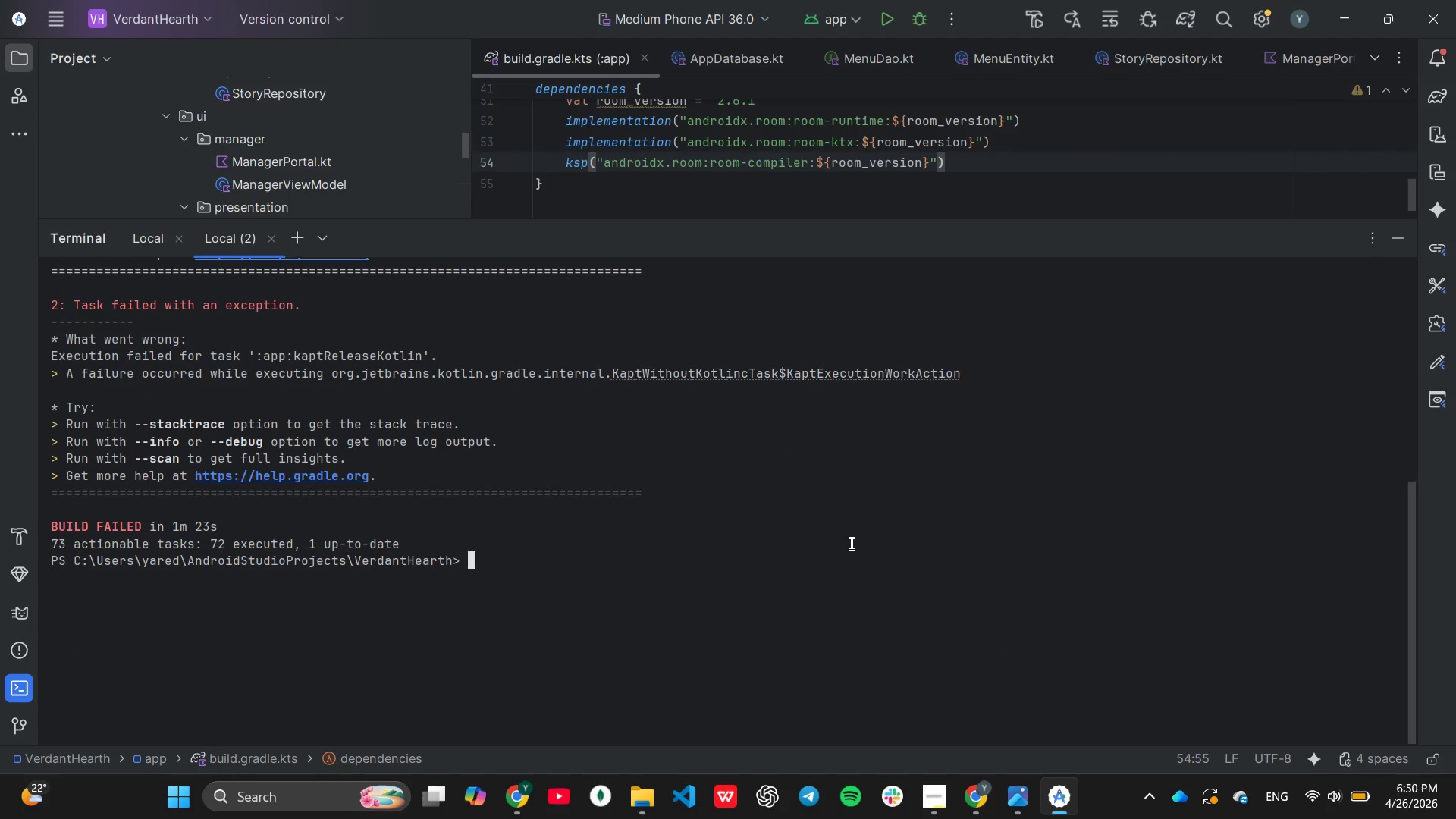 
left_click([850, 543])
 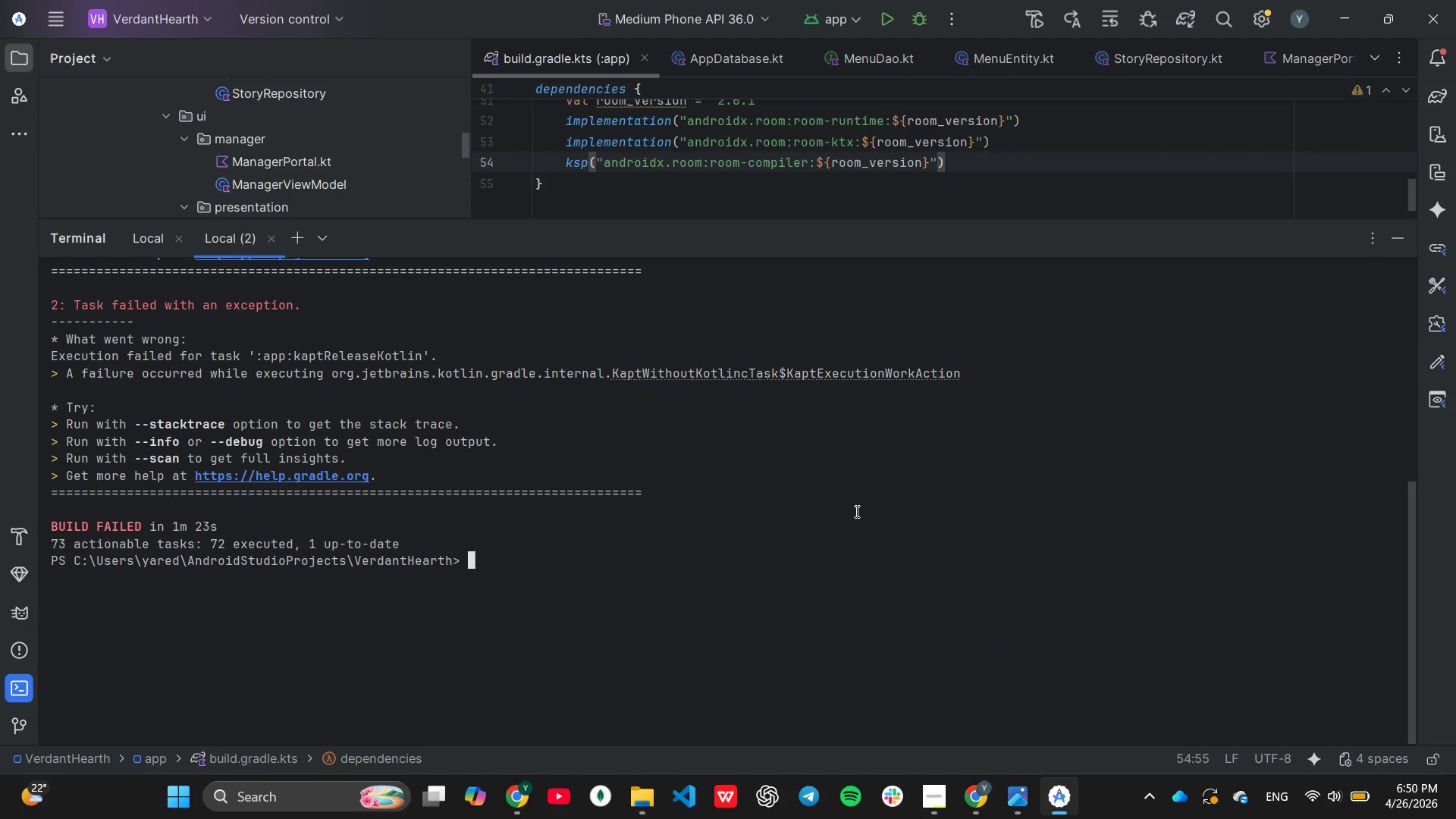 
key(ArrowUp)
 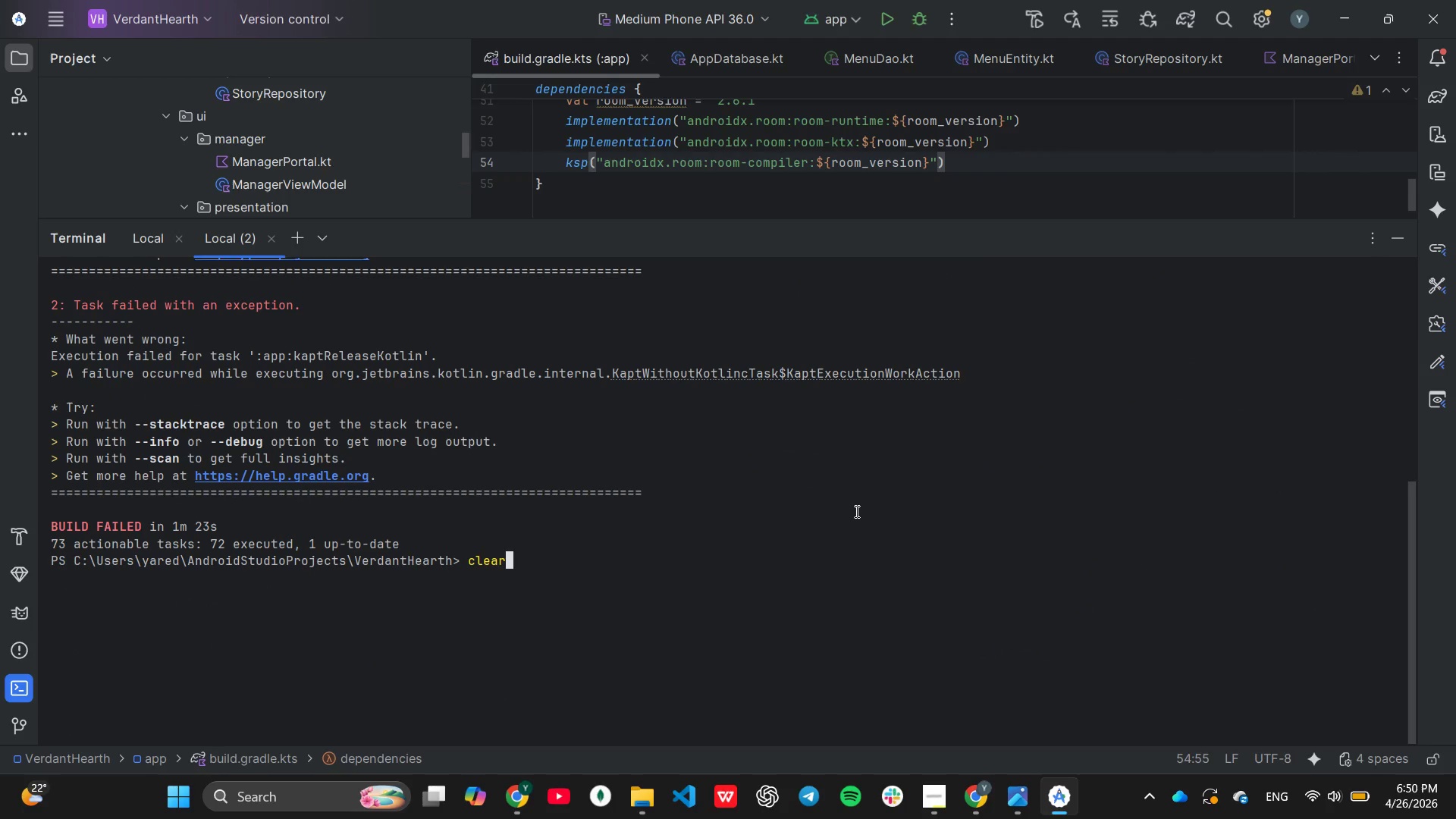 
key(ArrowUp)
 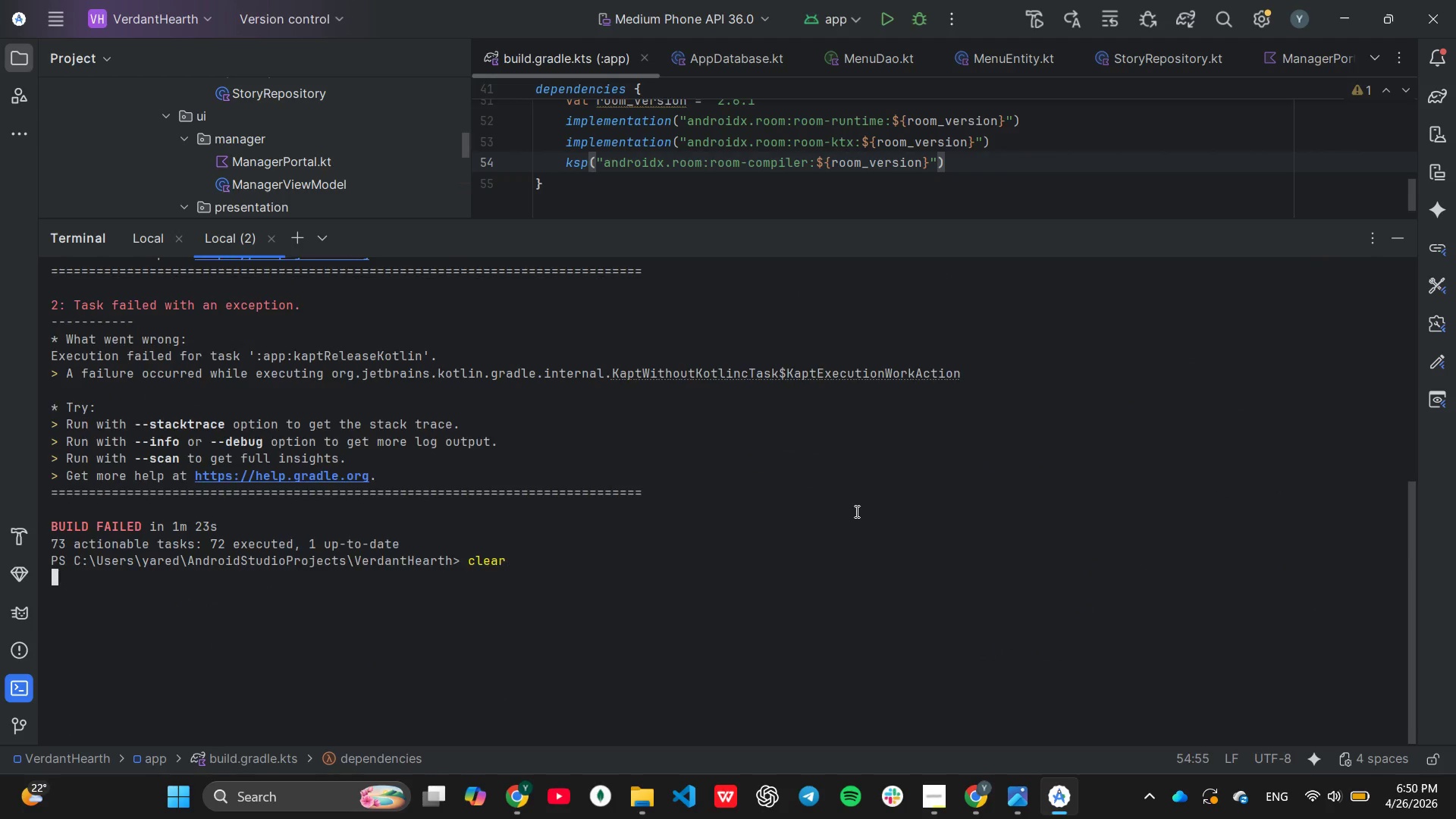 
key(Enter)
 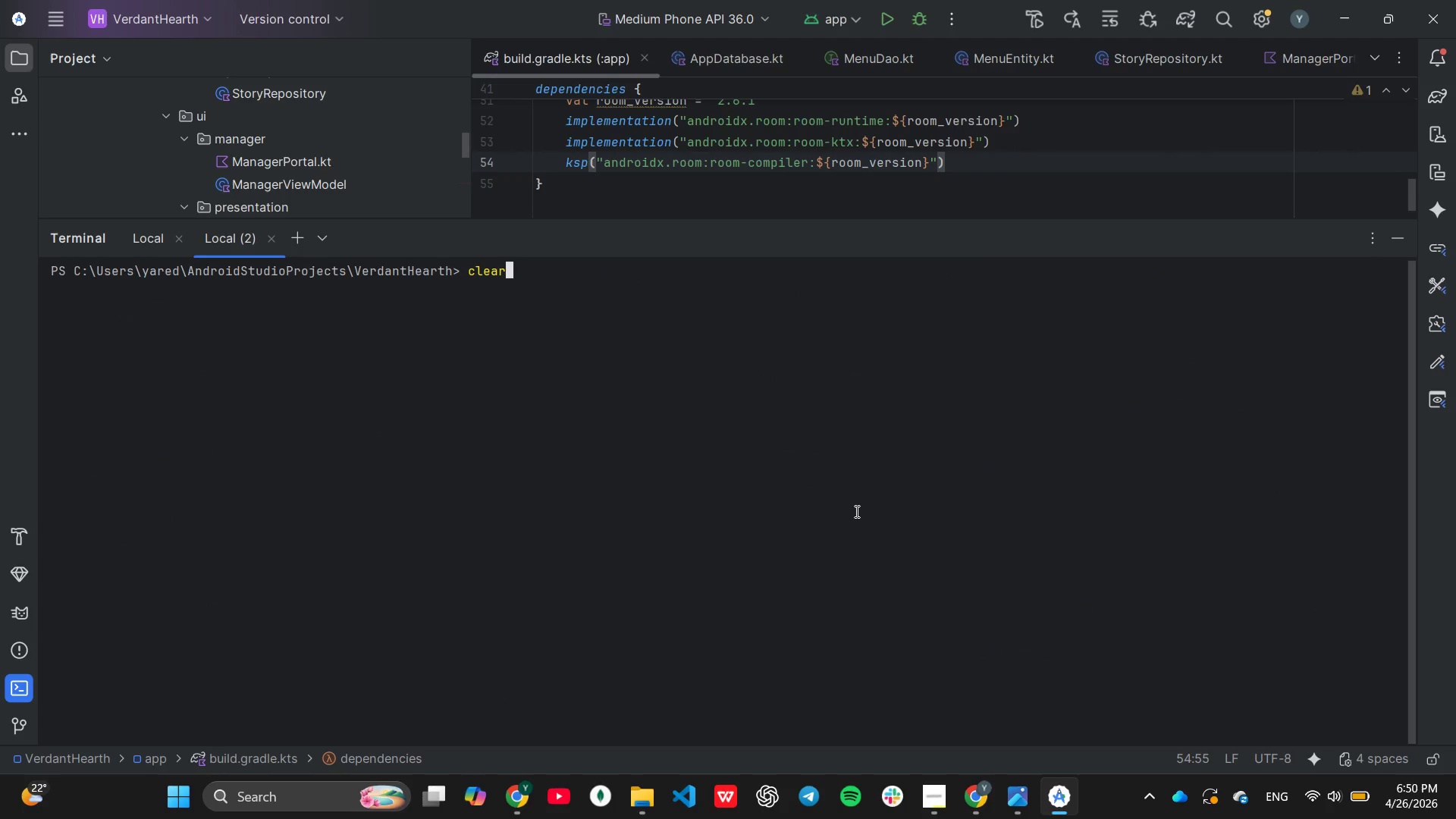 
key(ArrowUp)
 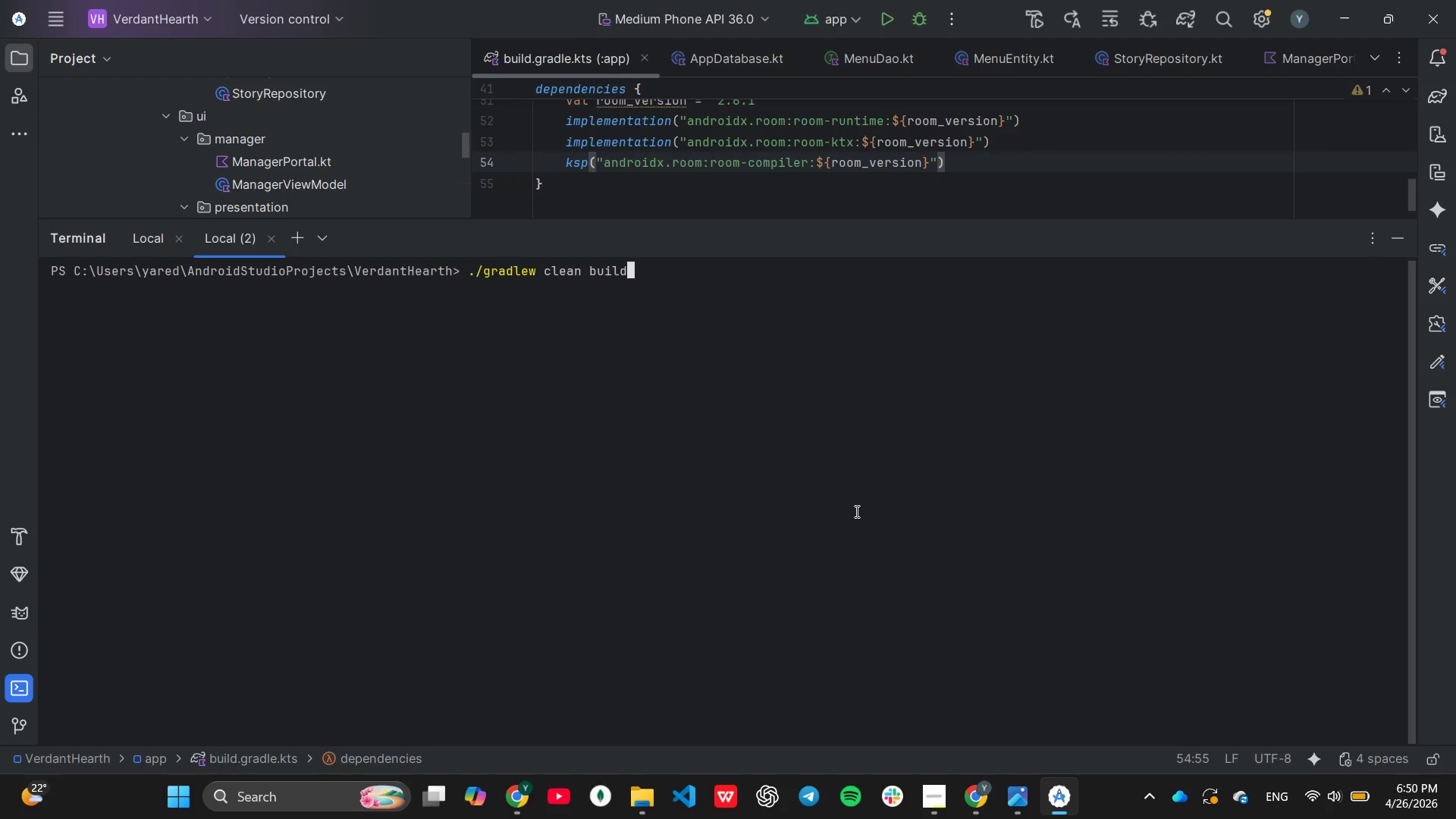 
key(ArrowUp)
 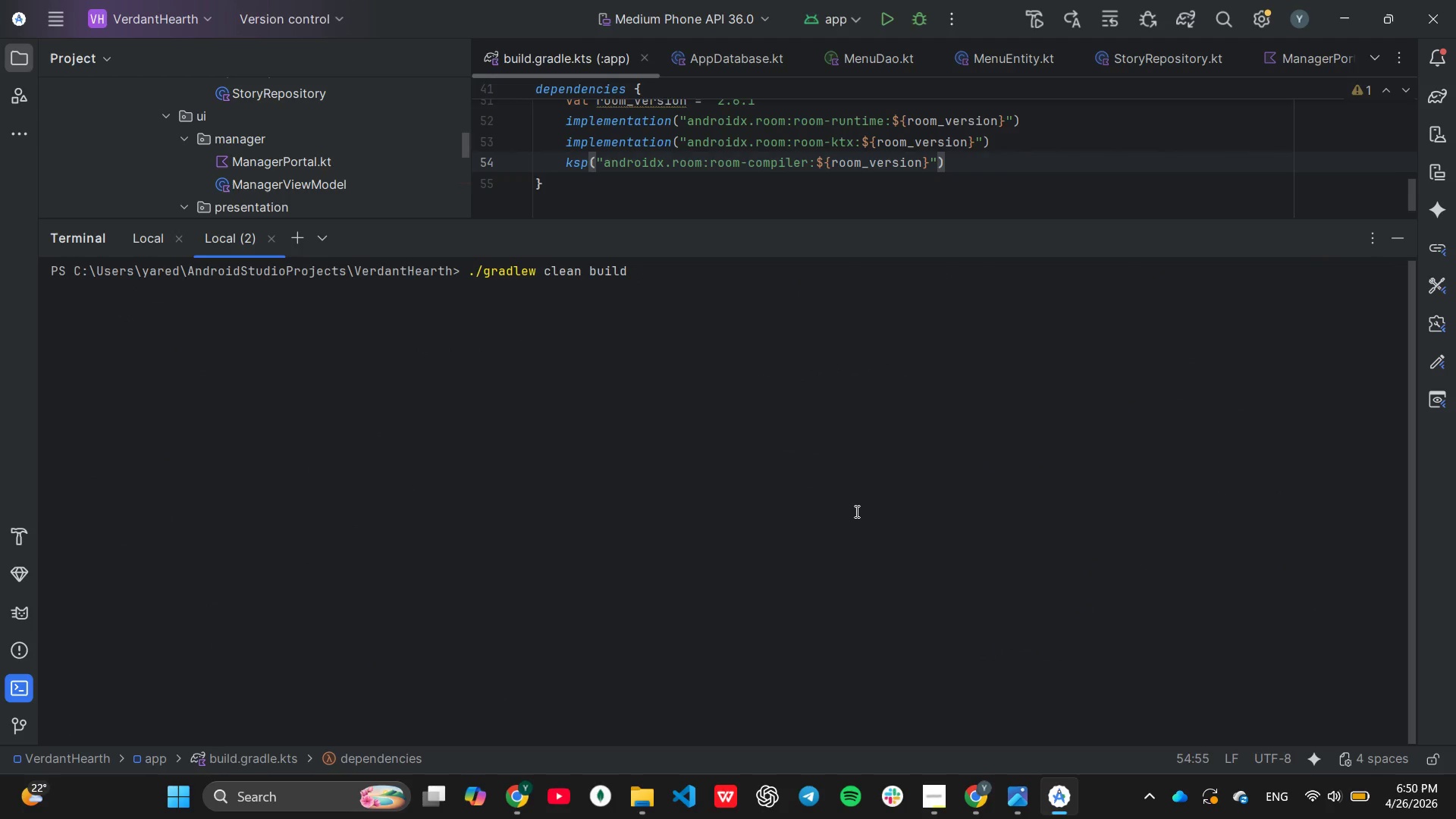 
key(Enter)
 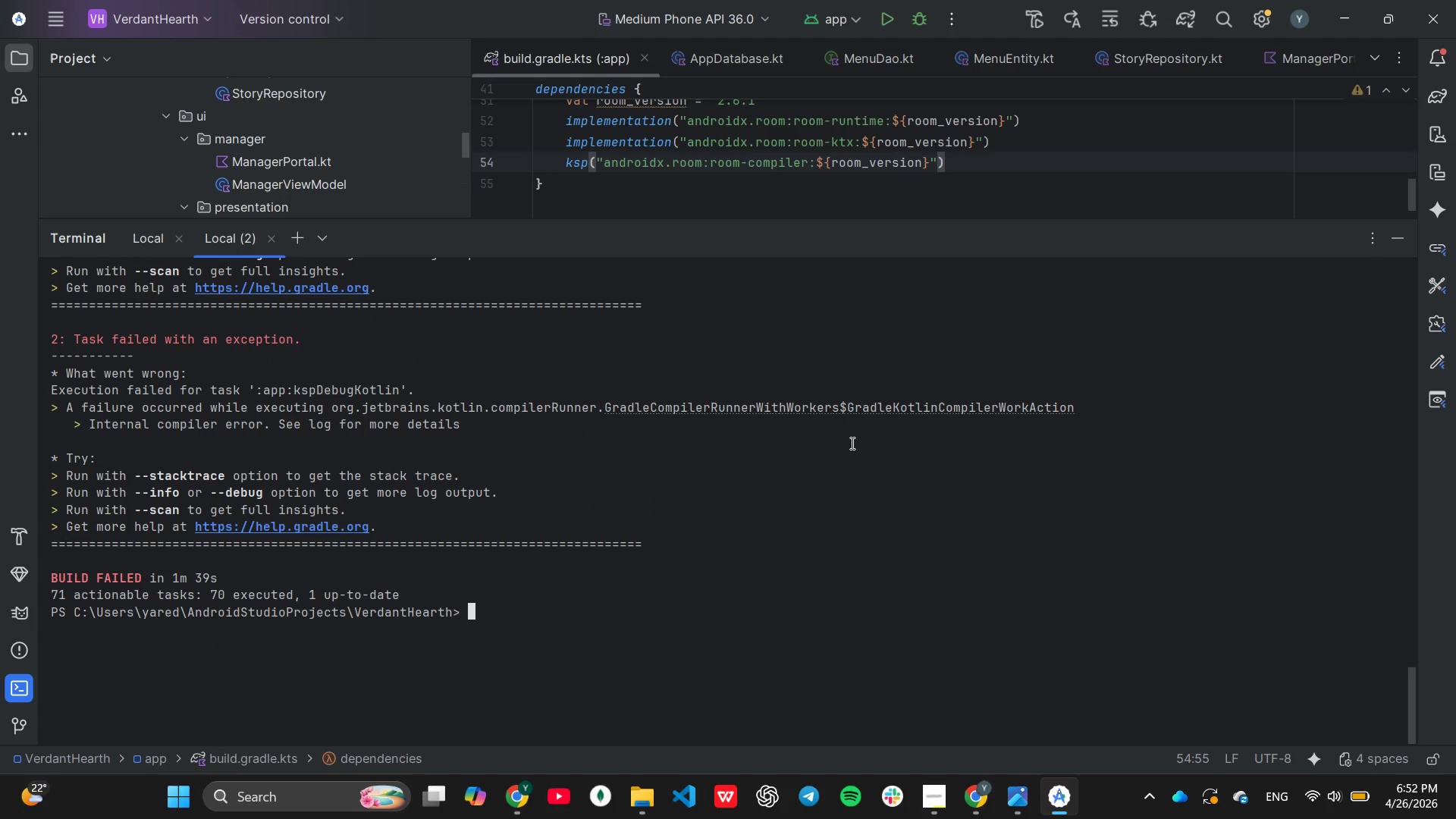 
wait(108.7)
 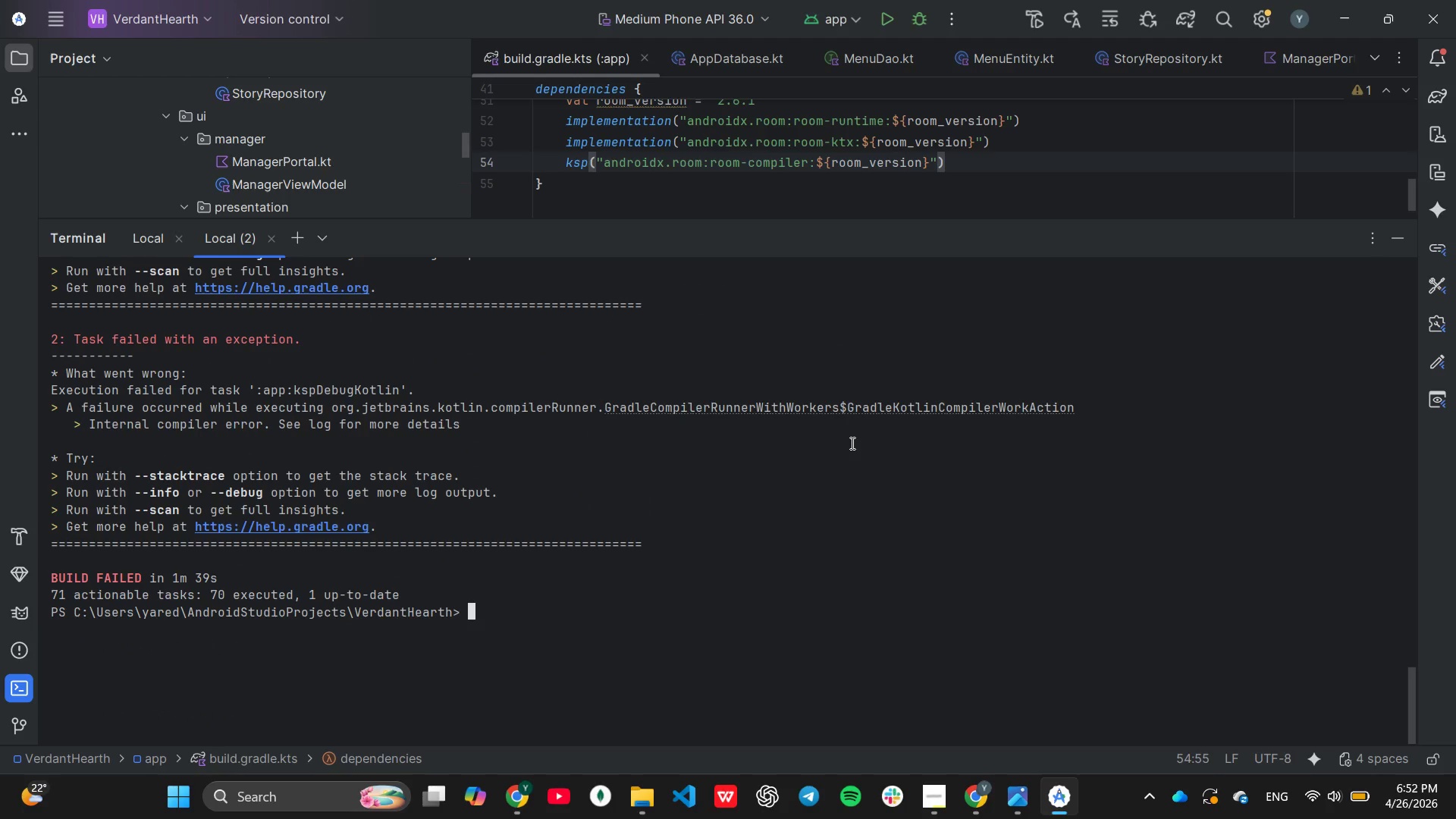 
scroll: coordinate [852, 445], scroll_direction: up, amount: 2.0
 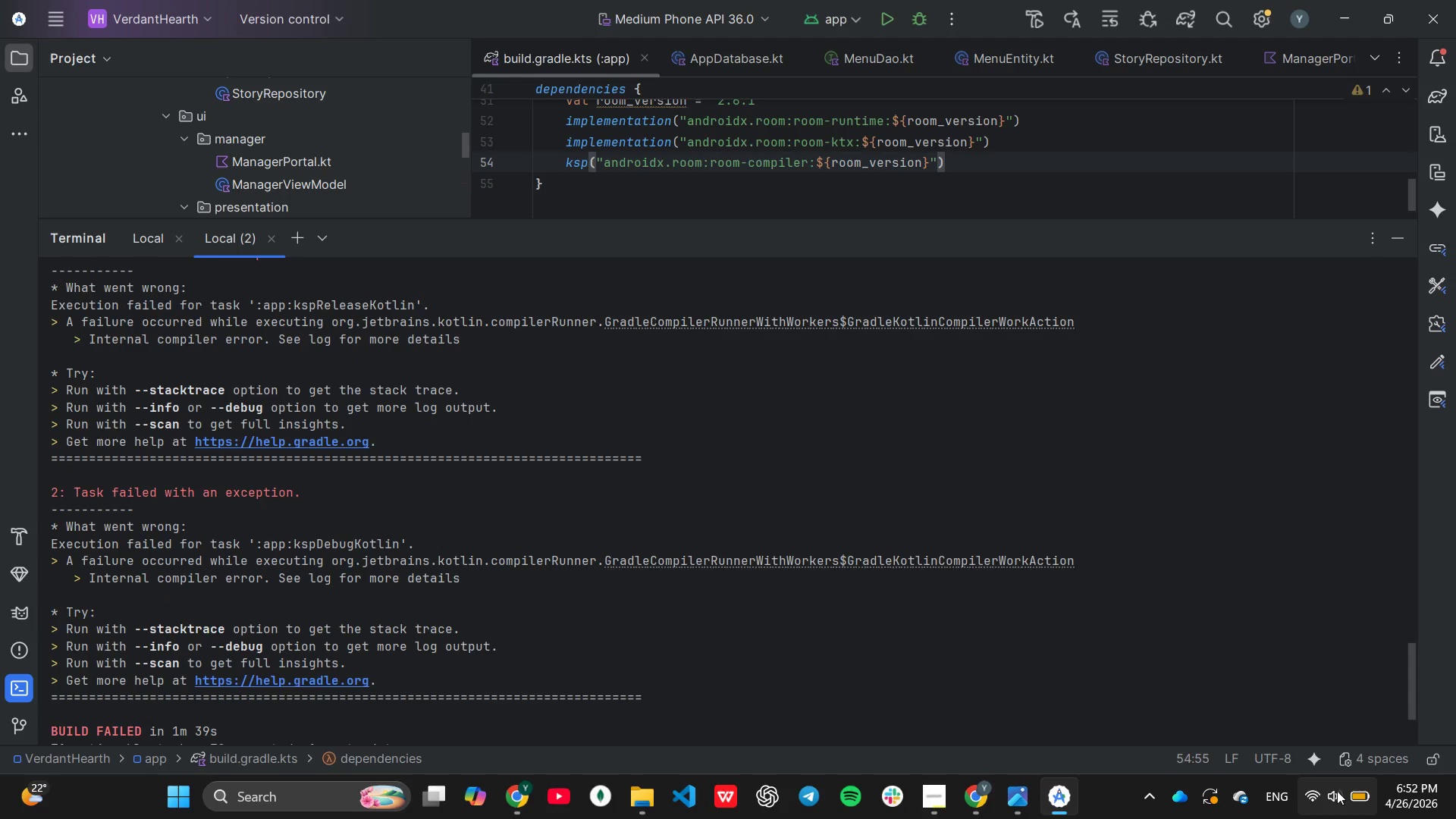 
left_click([1344, 796])
 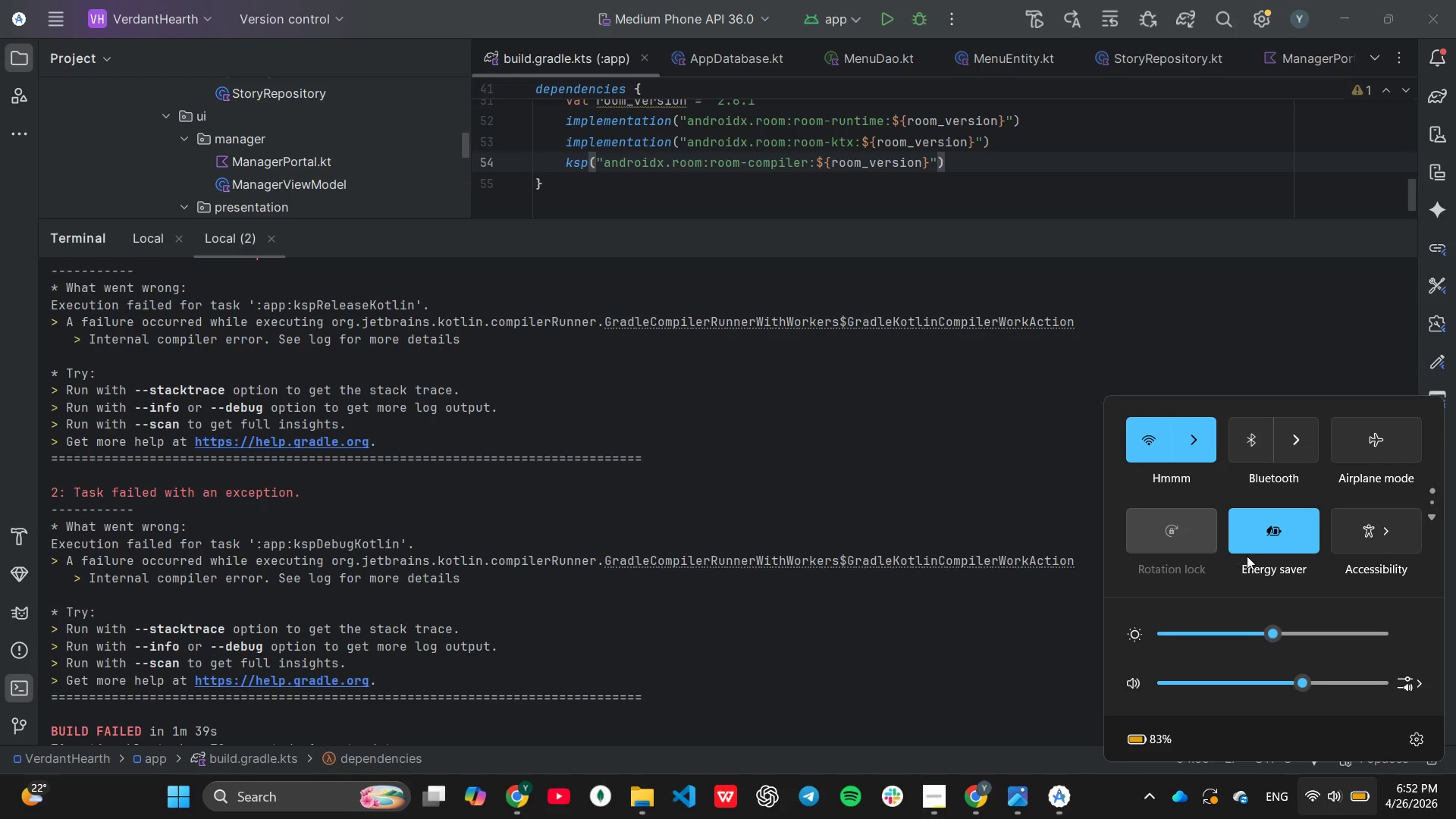 
left_click([1247, 543])
 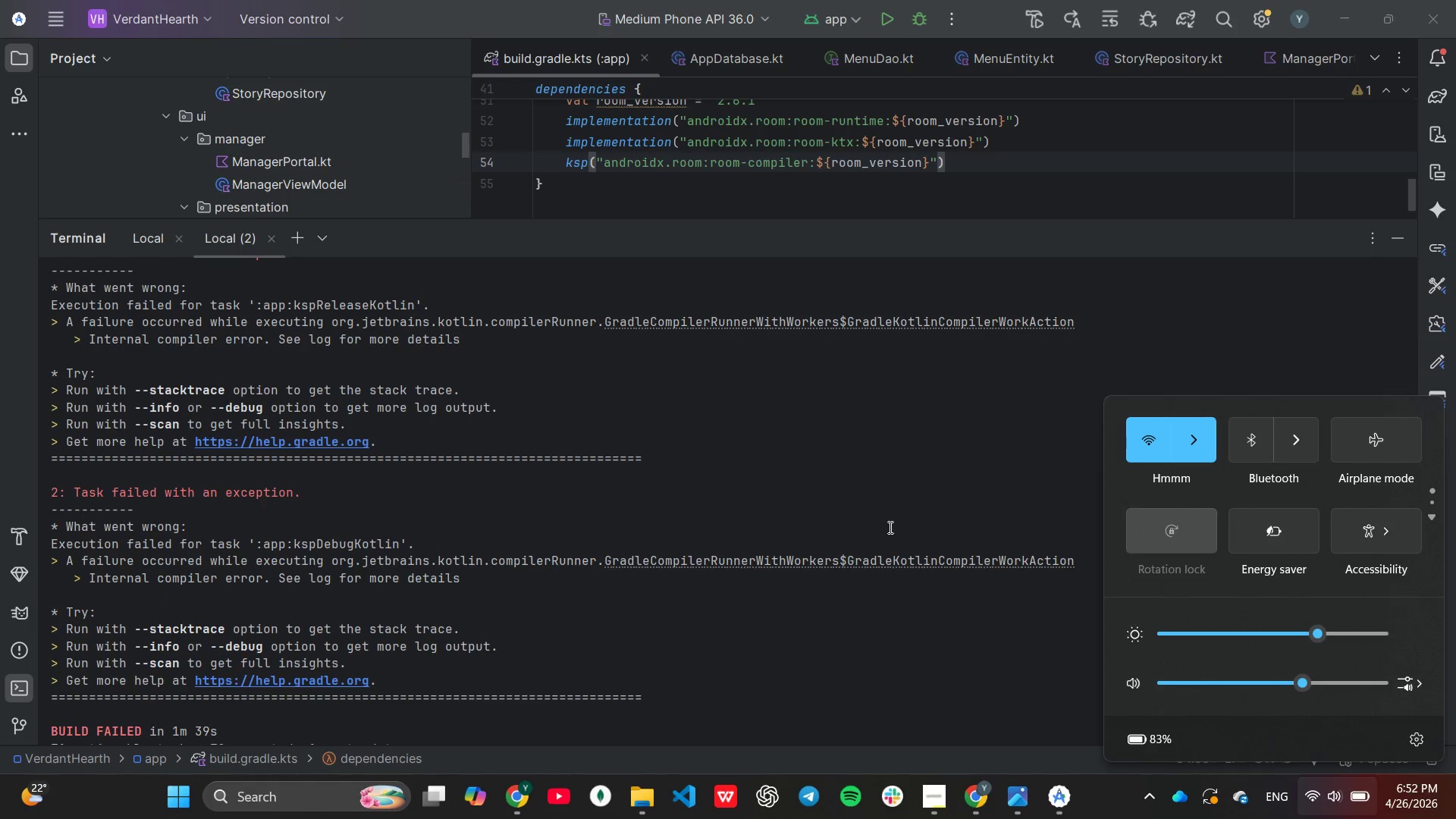 
left_click([889, 527])
 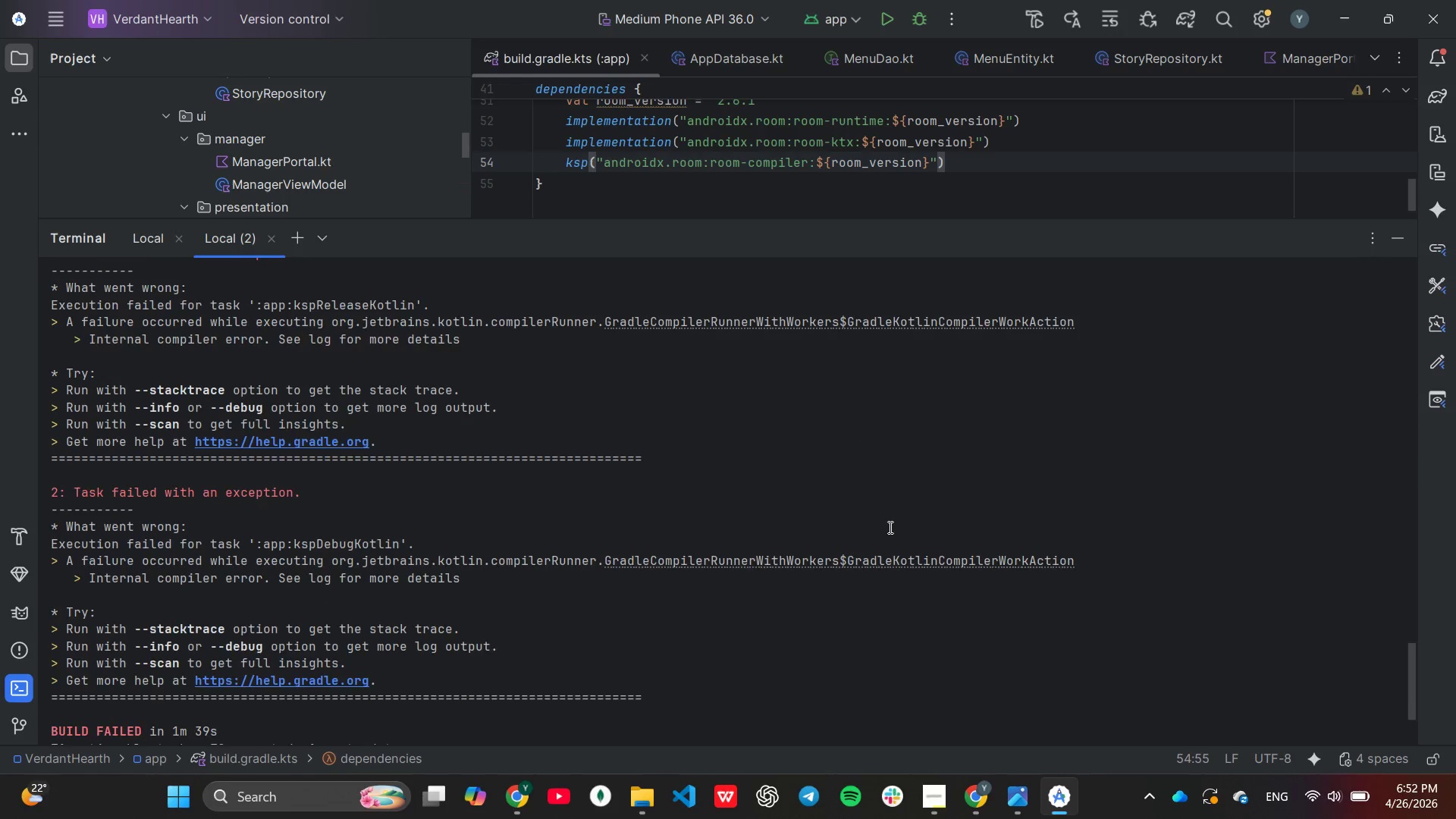 
scroll: coordinate [887, 528], scroll_direction: up, amount: 32.0
 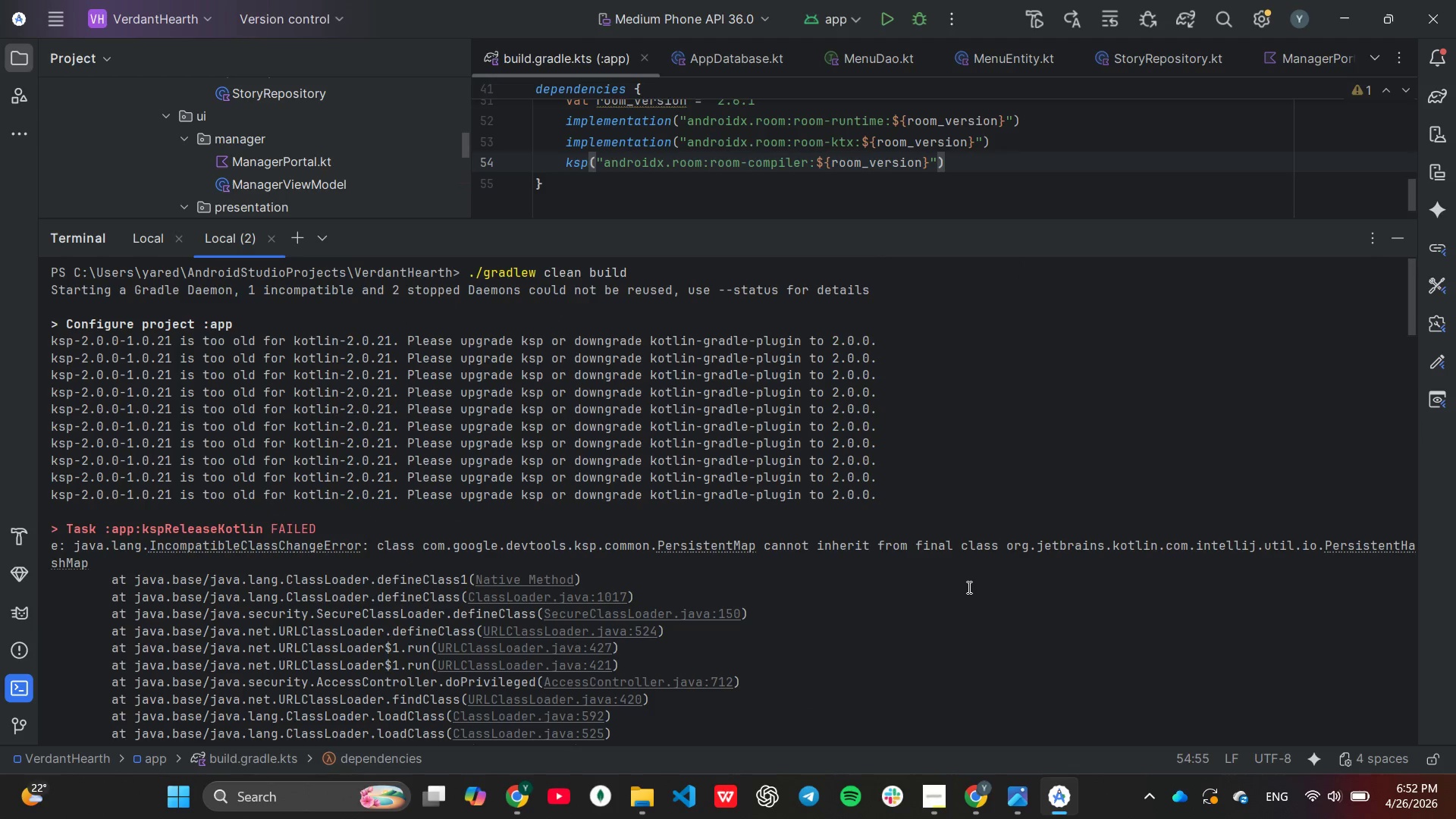 
wait(5.79)
 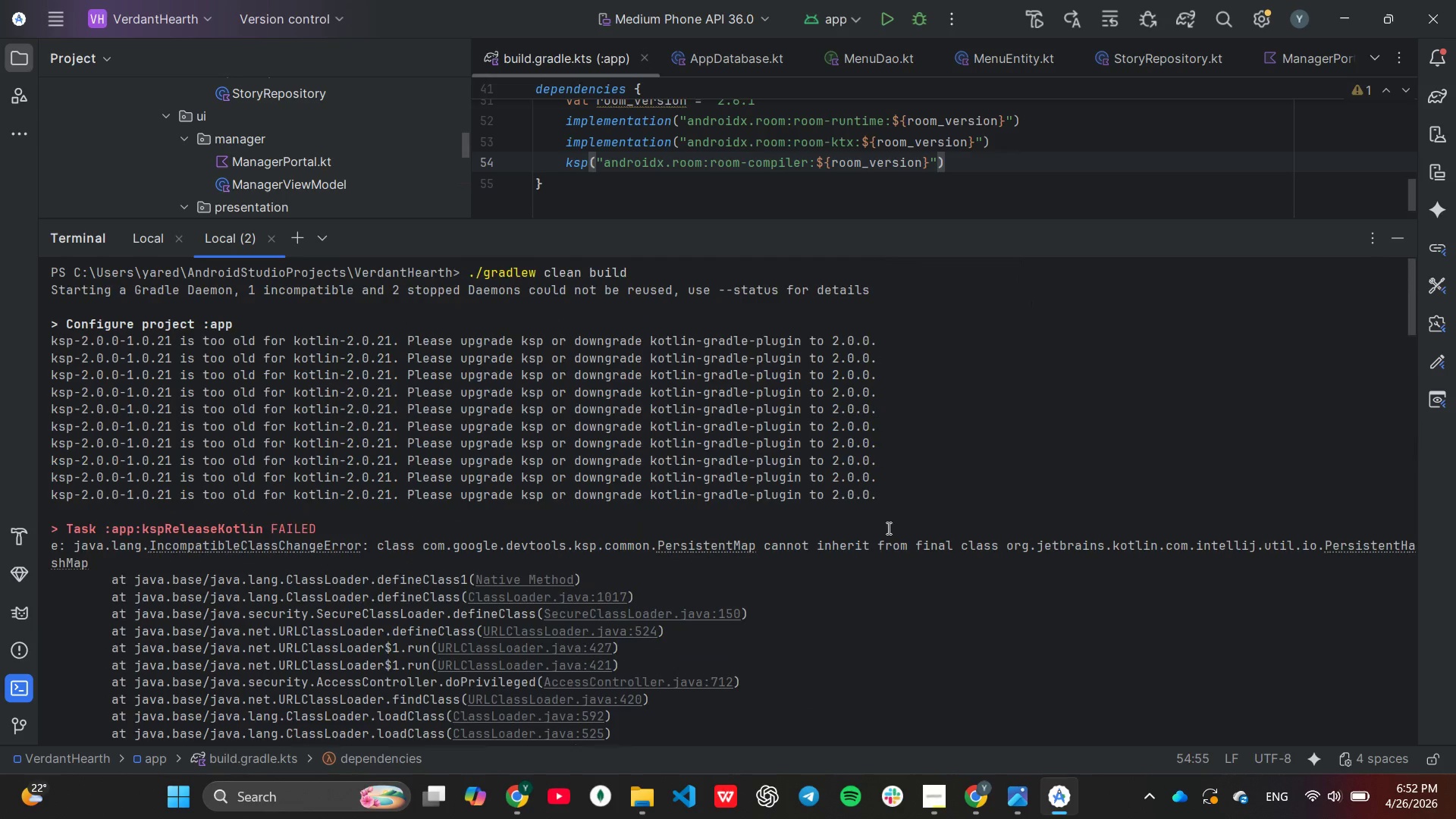 
scroll: coordinate [965, 585], scroll_direction: down, amount: 50.0
 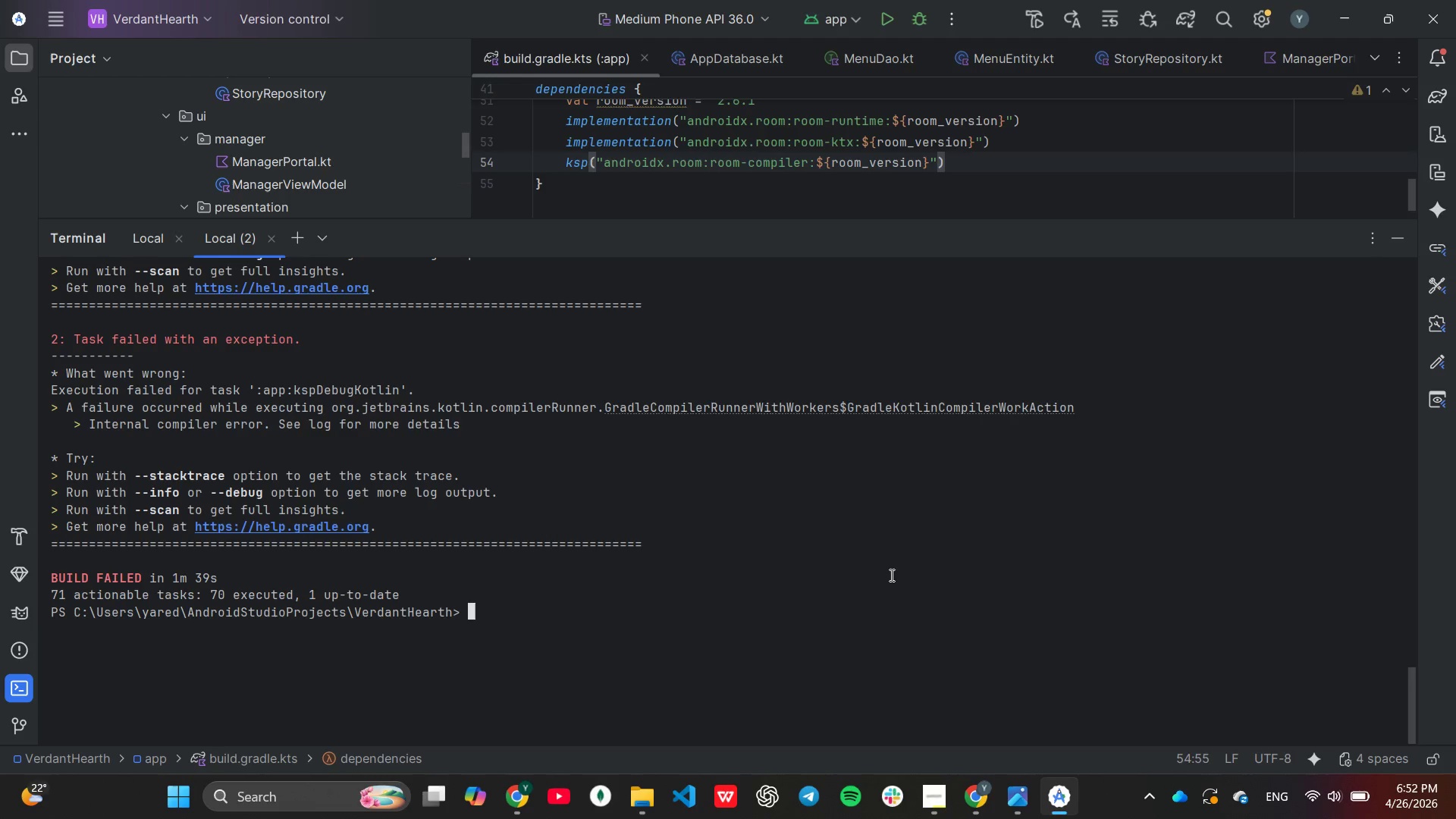 
left_click([890, 575])
 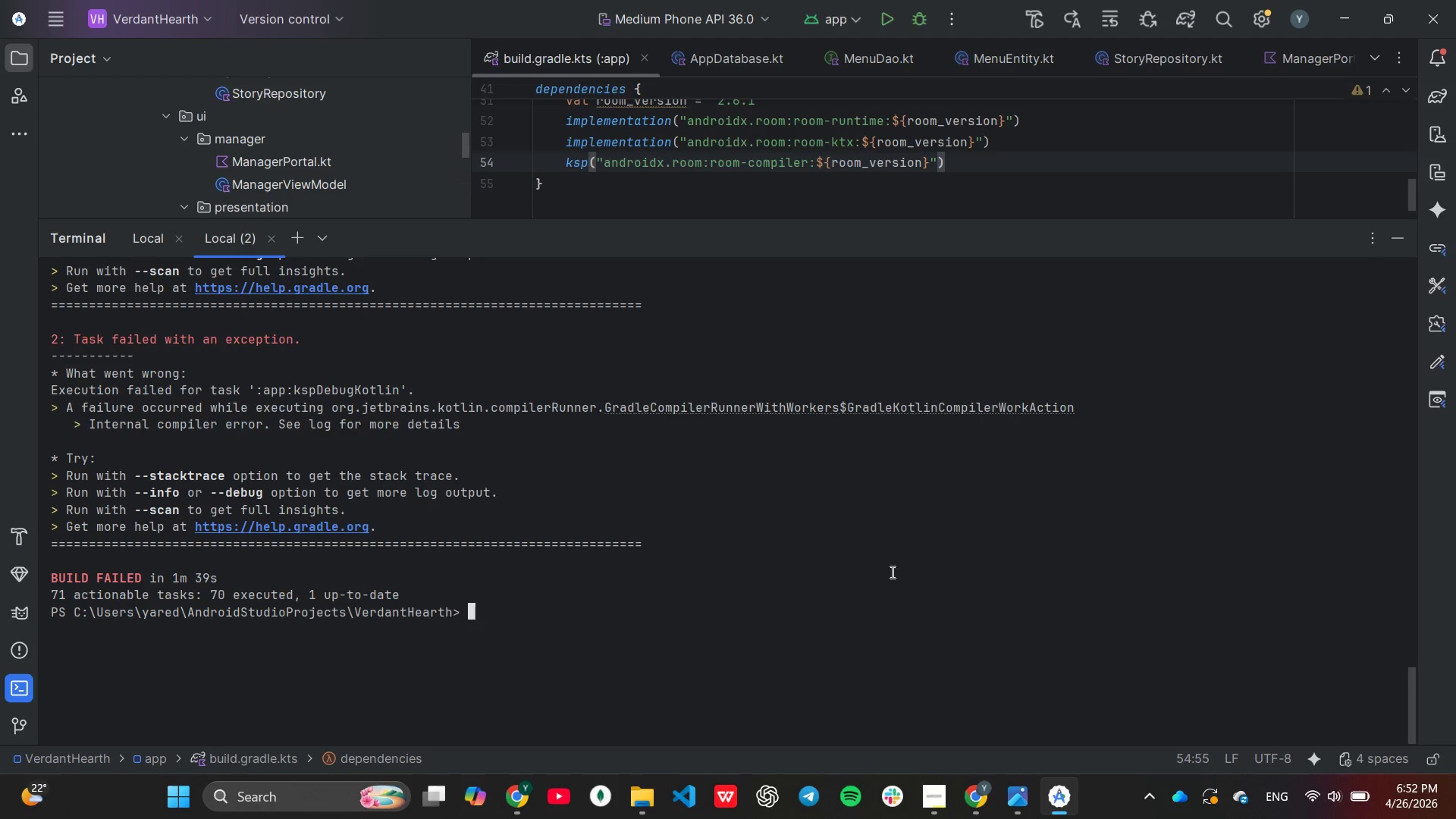 
key(ArrowUp)
 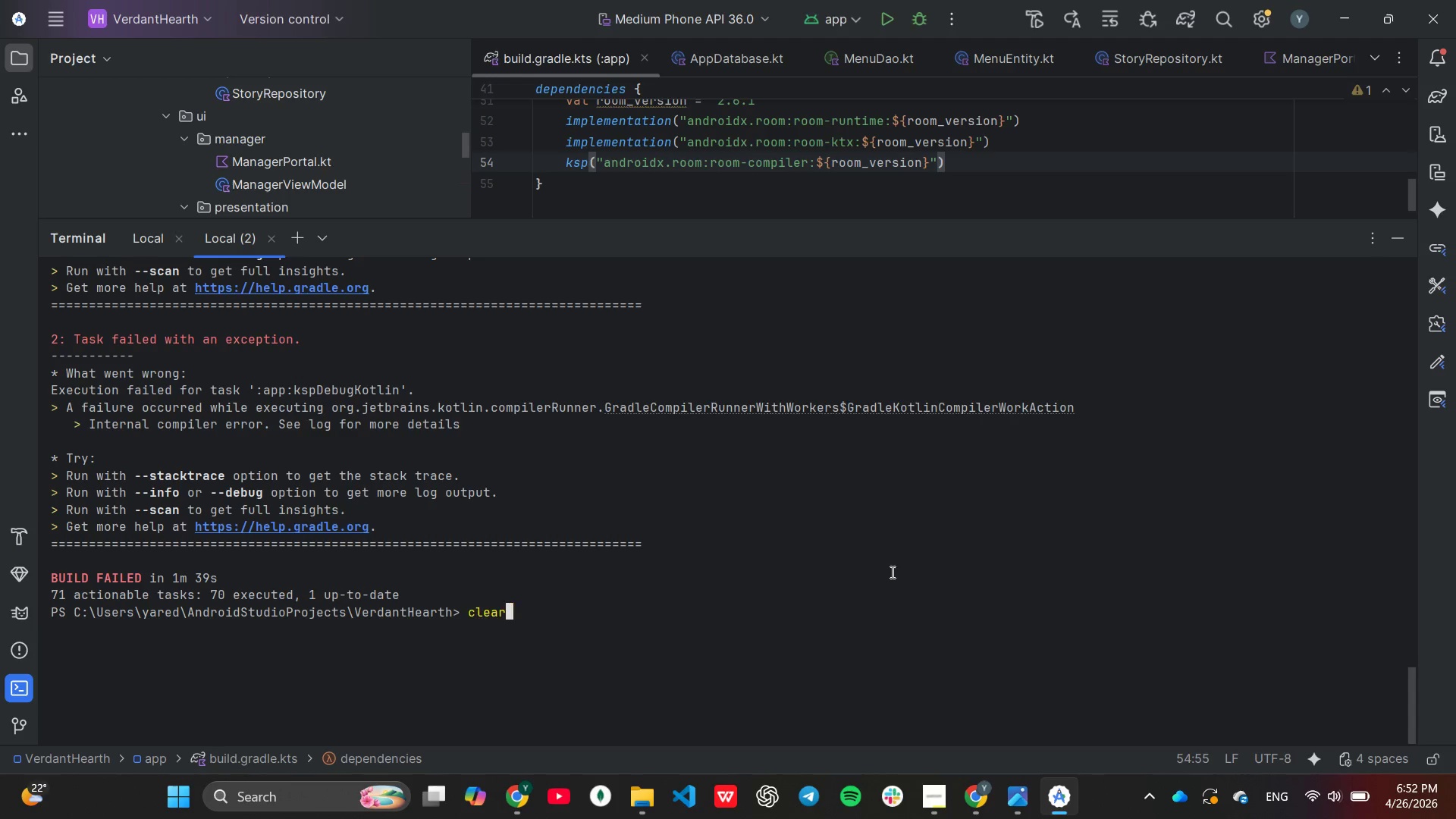 
key(ArrowUp)
 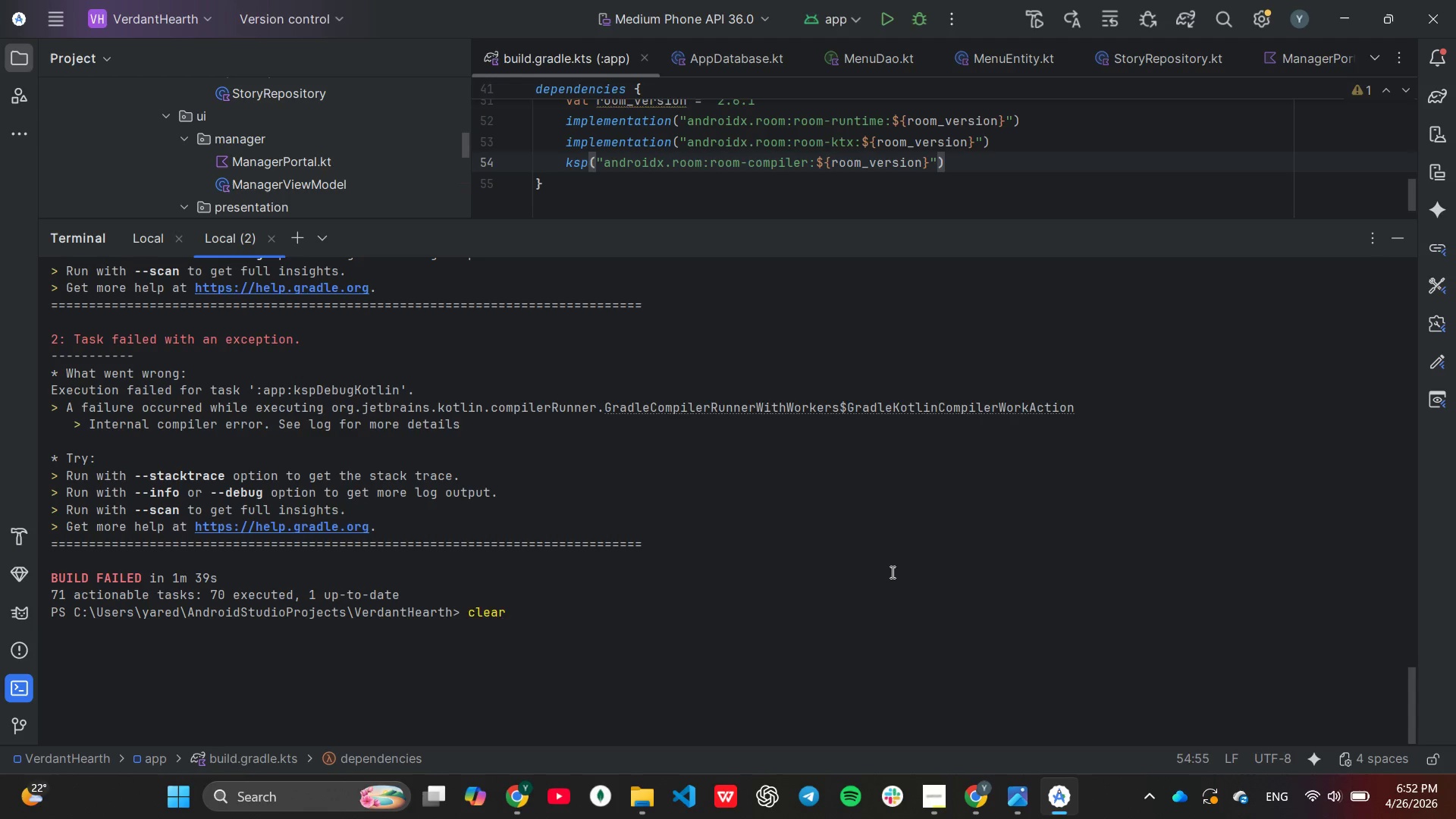 
key(ArrowUp)
 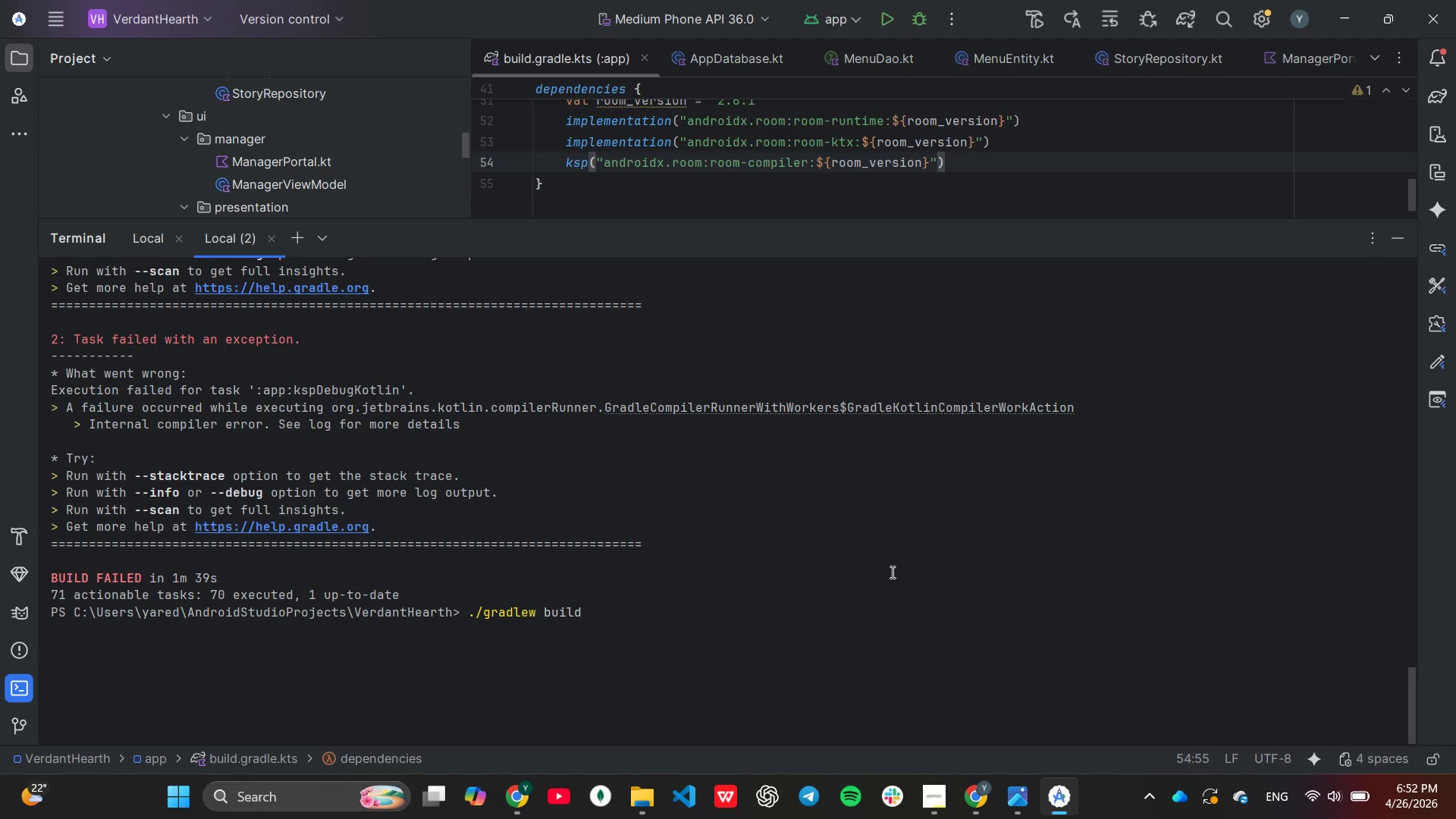 
key(ArrowUp)
 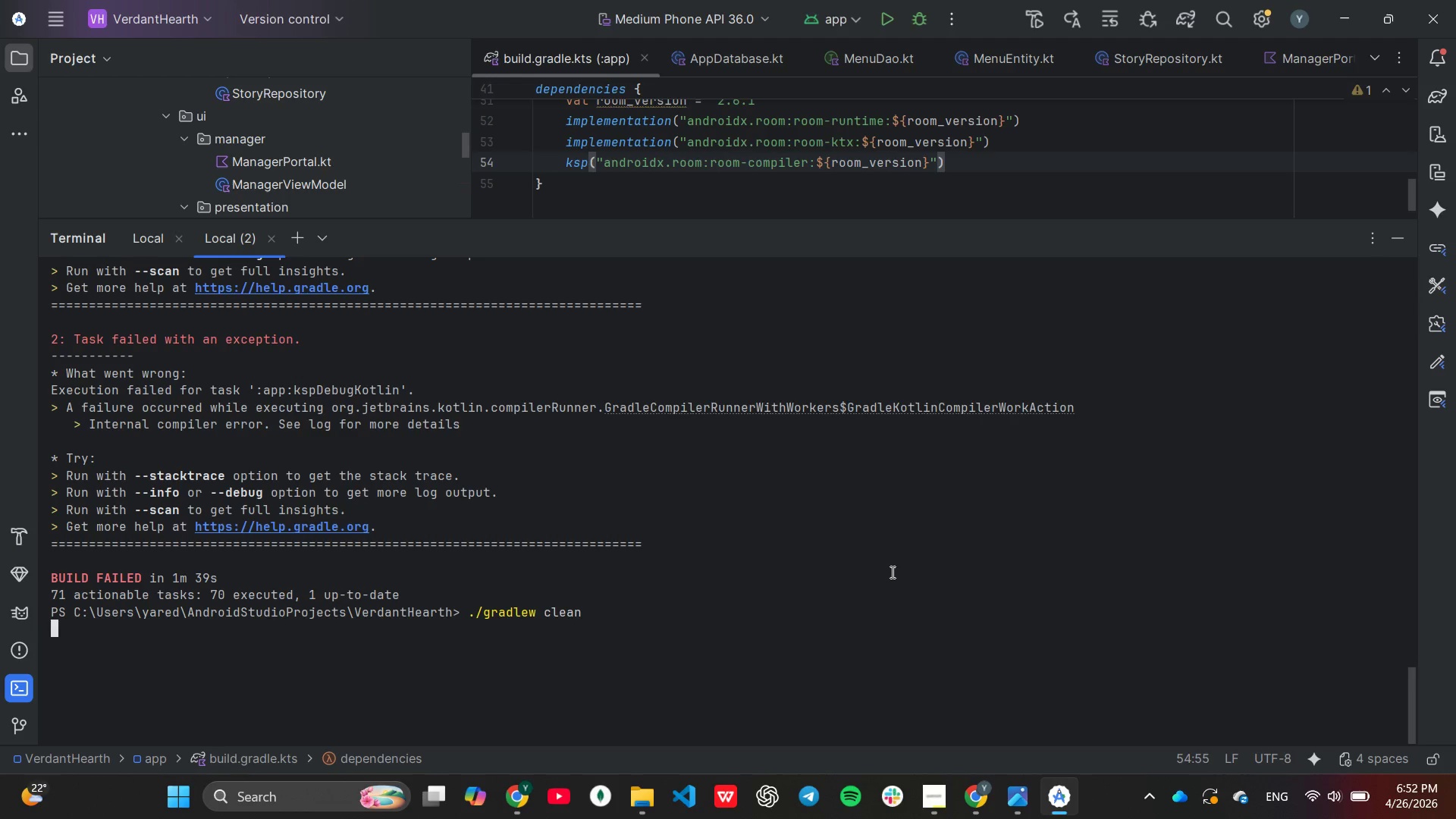 
key(Enter)
 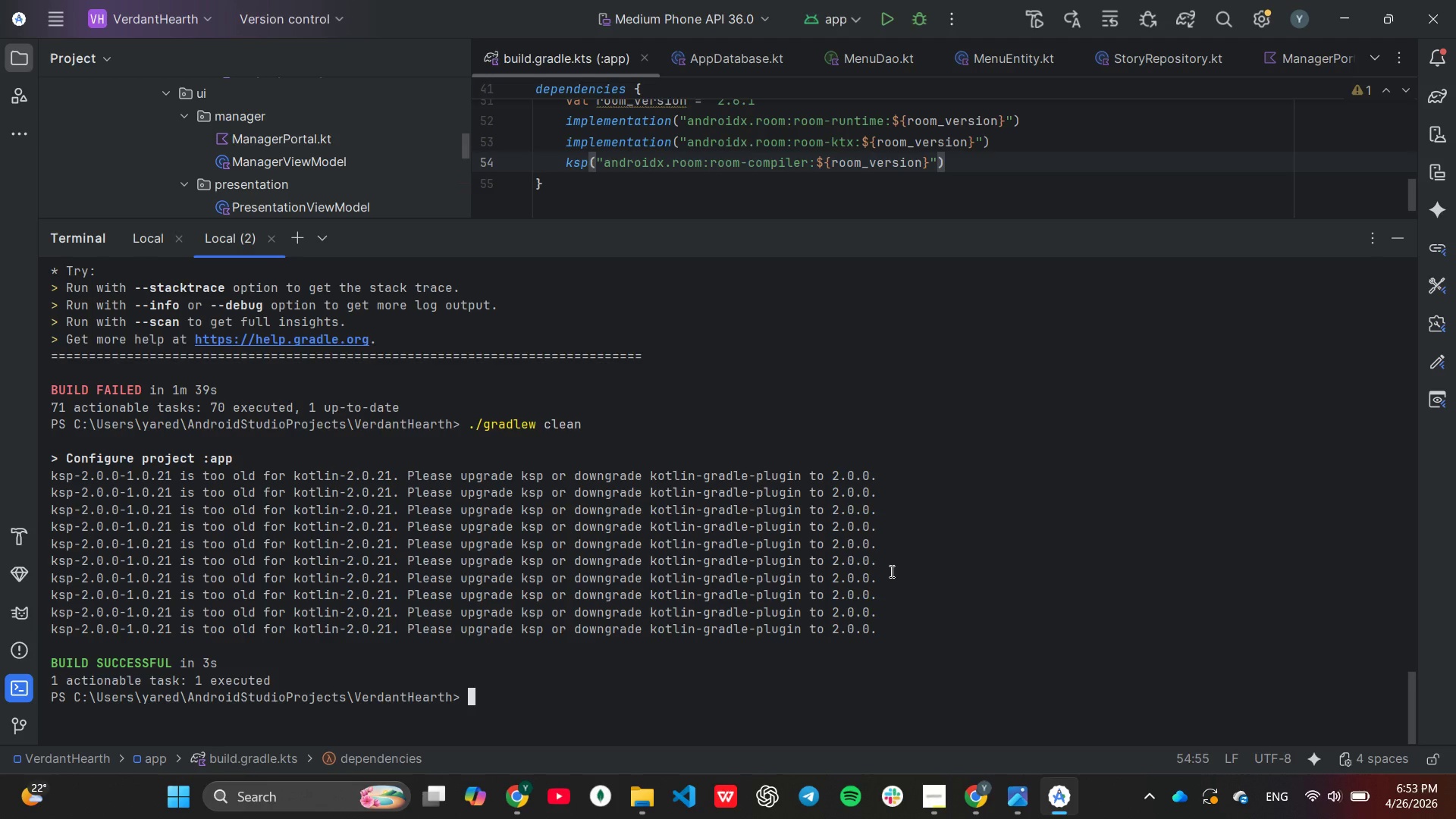 
wait(27.66)
 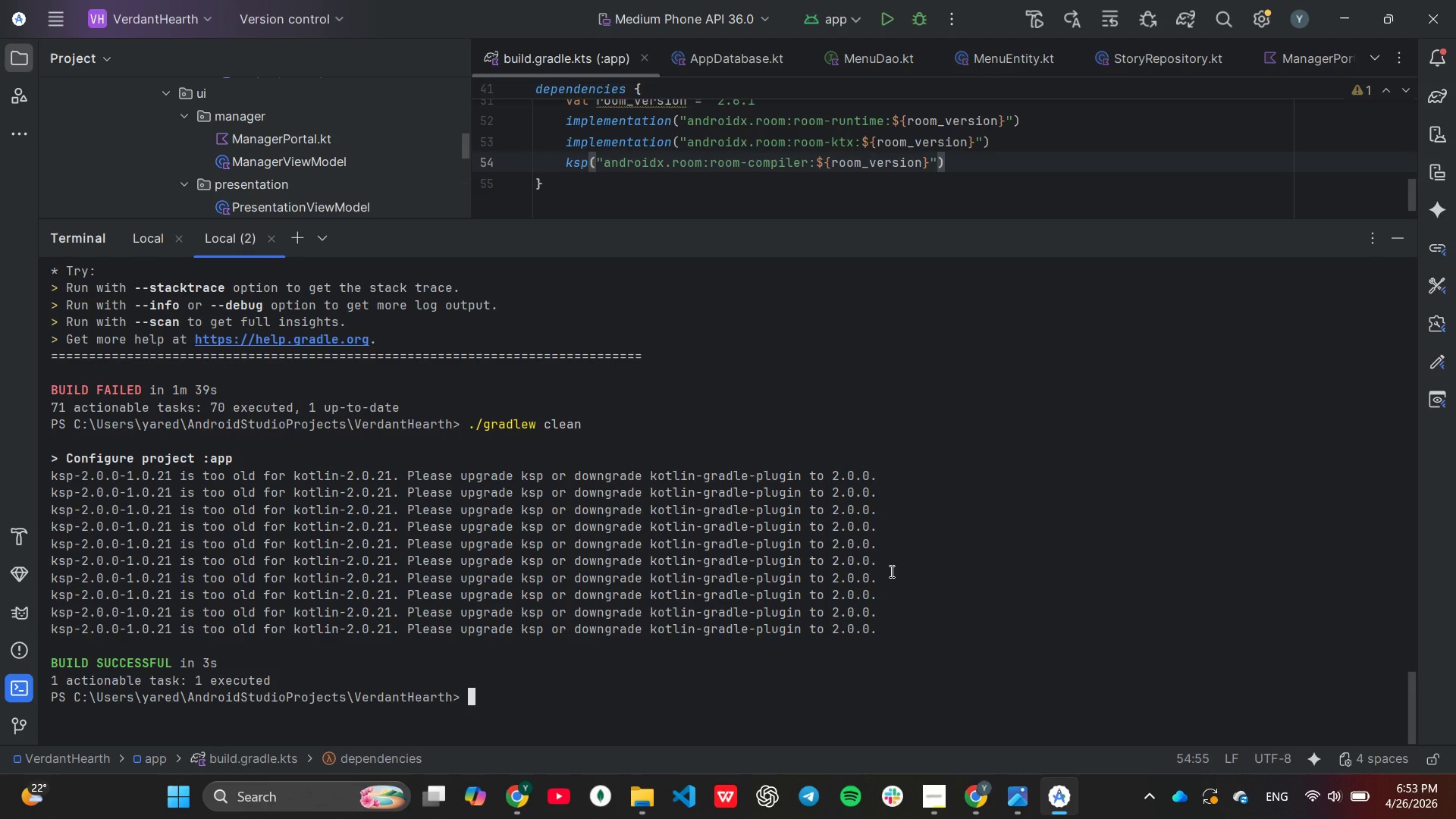 
key(ArrowUp)
 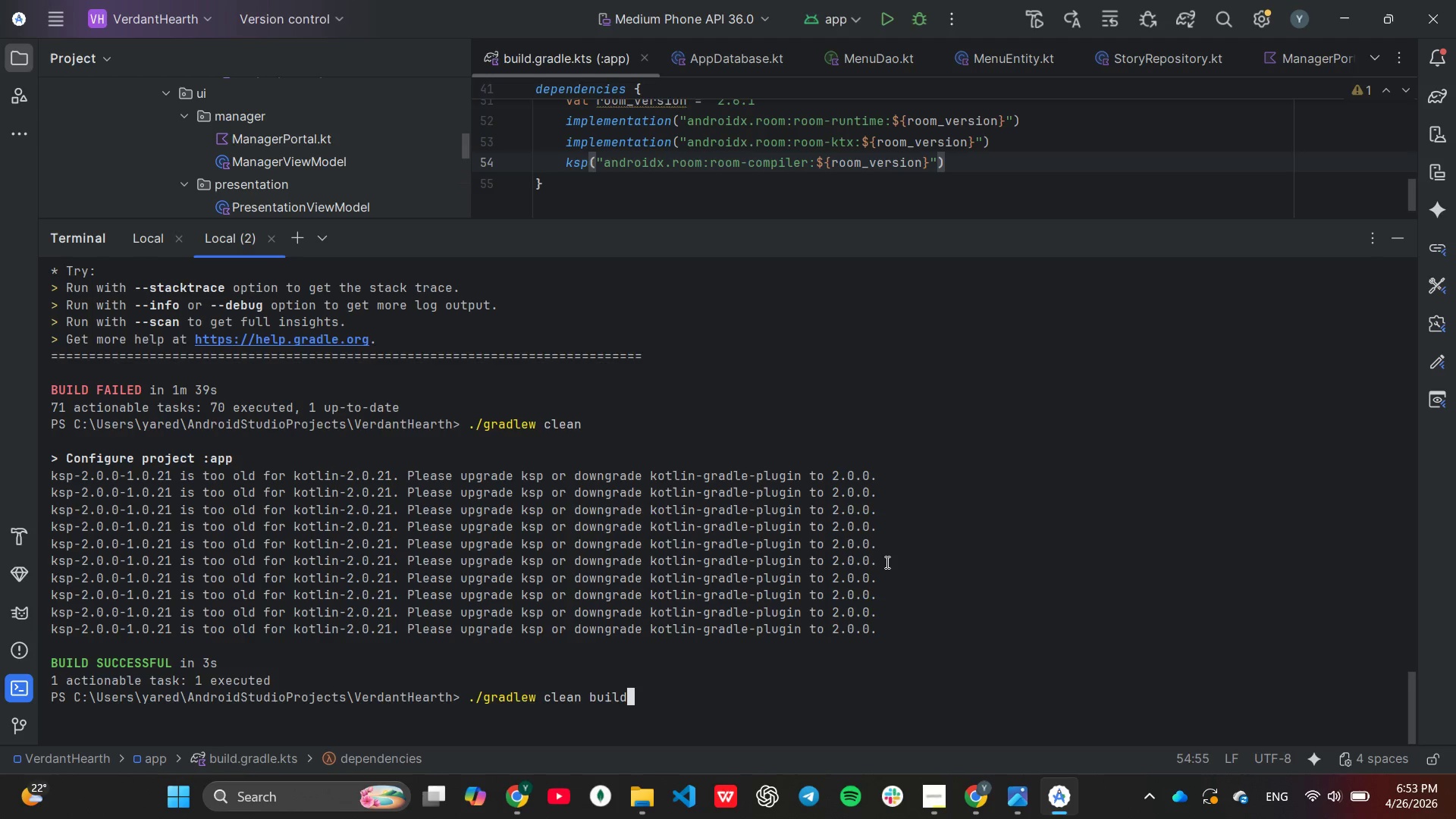 
key(ArrowUp)
 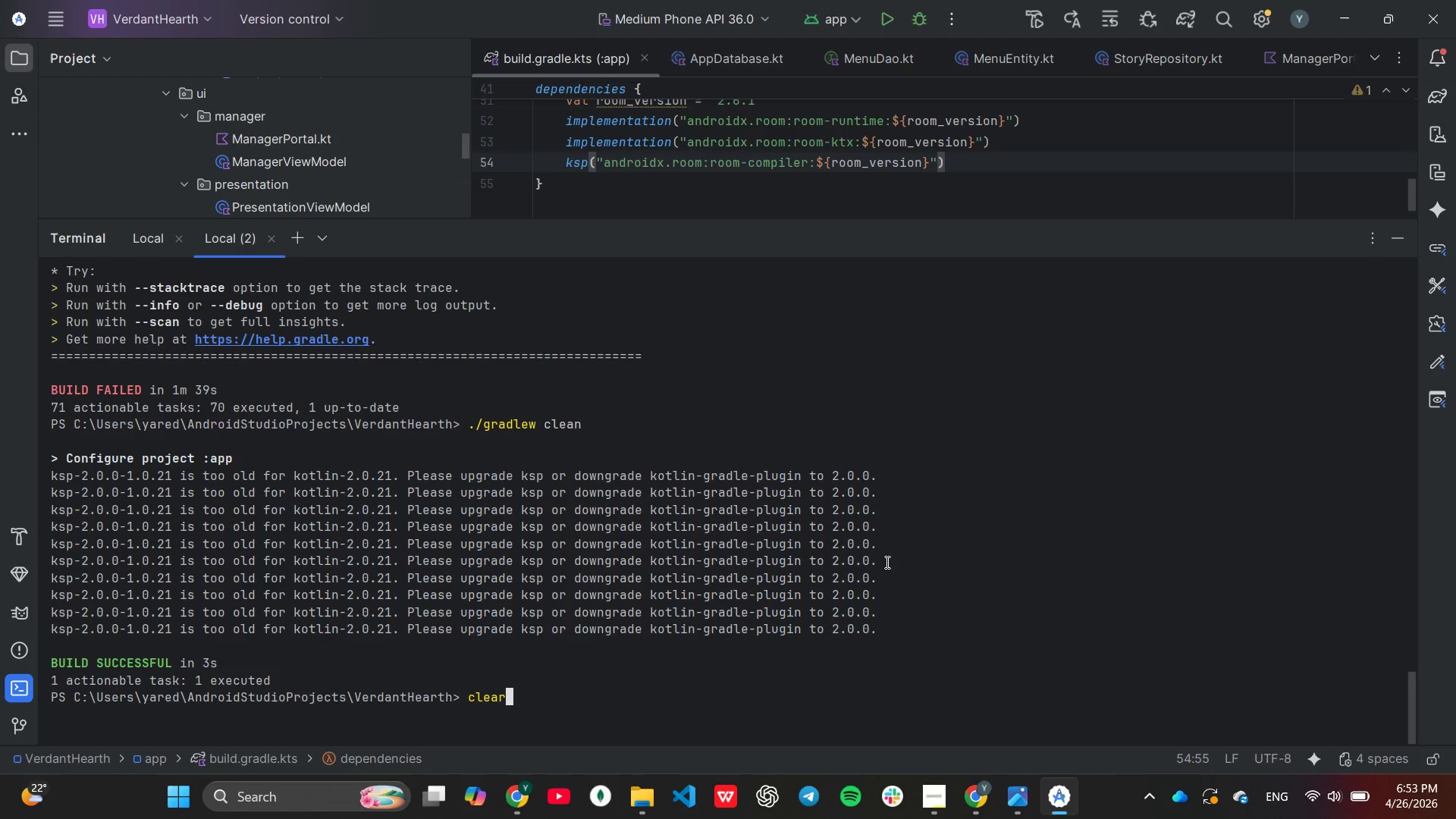 
key(ArrowUp)
 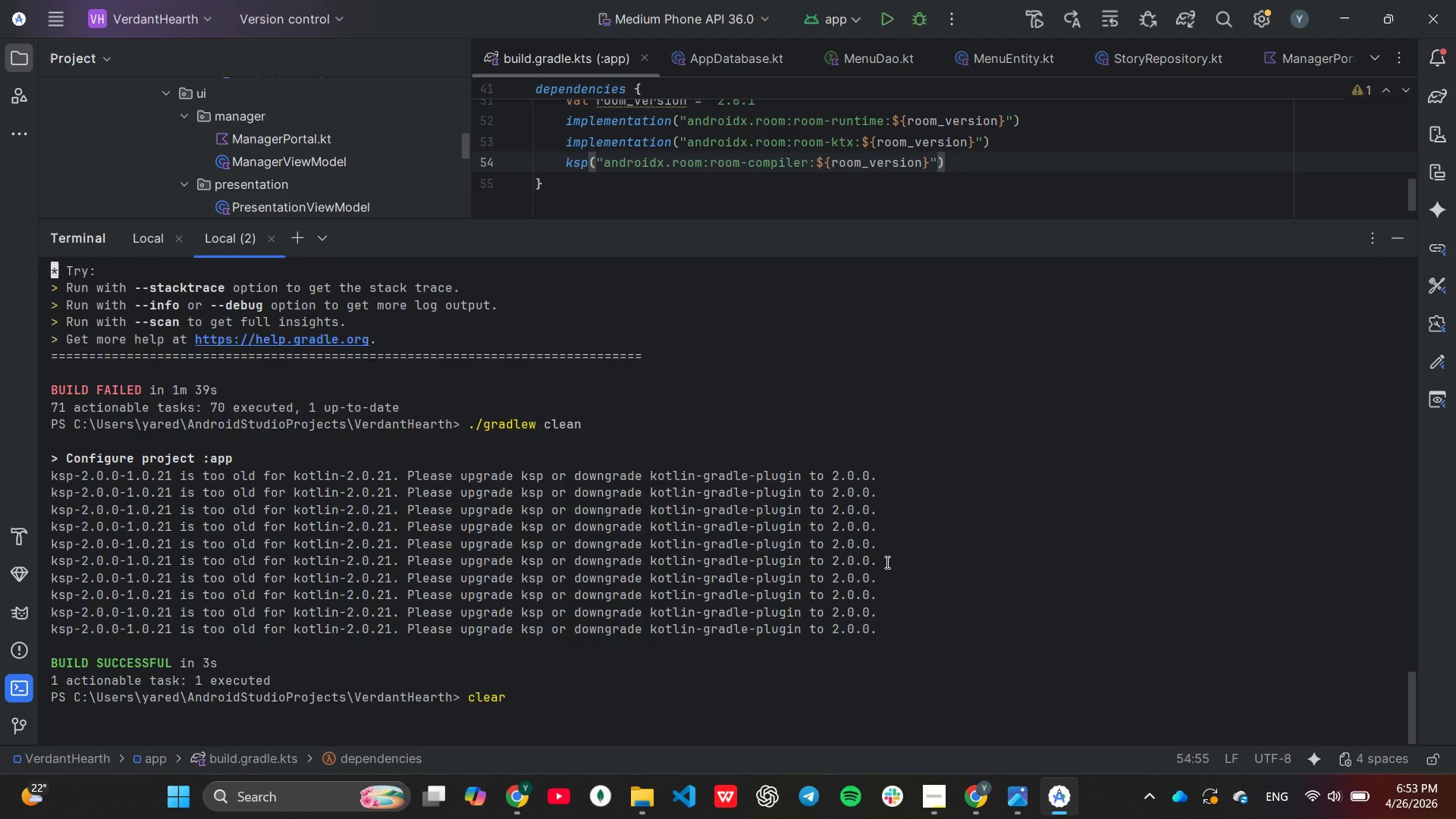 
key(Enter)
 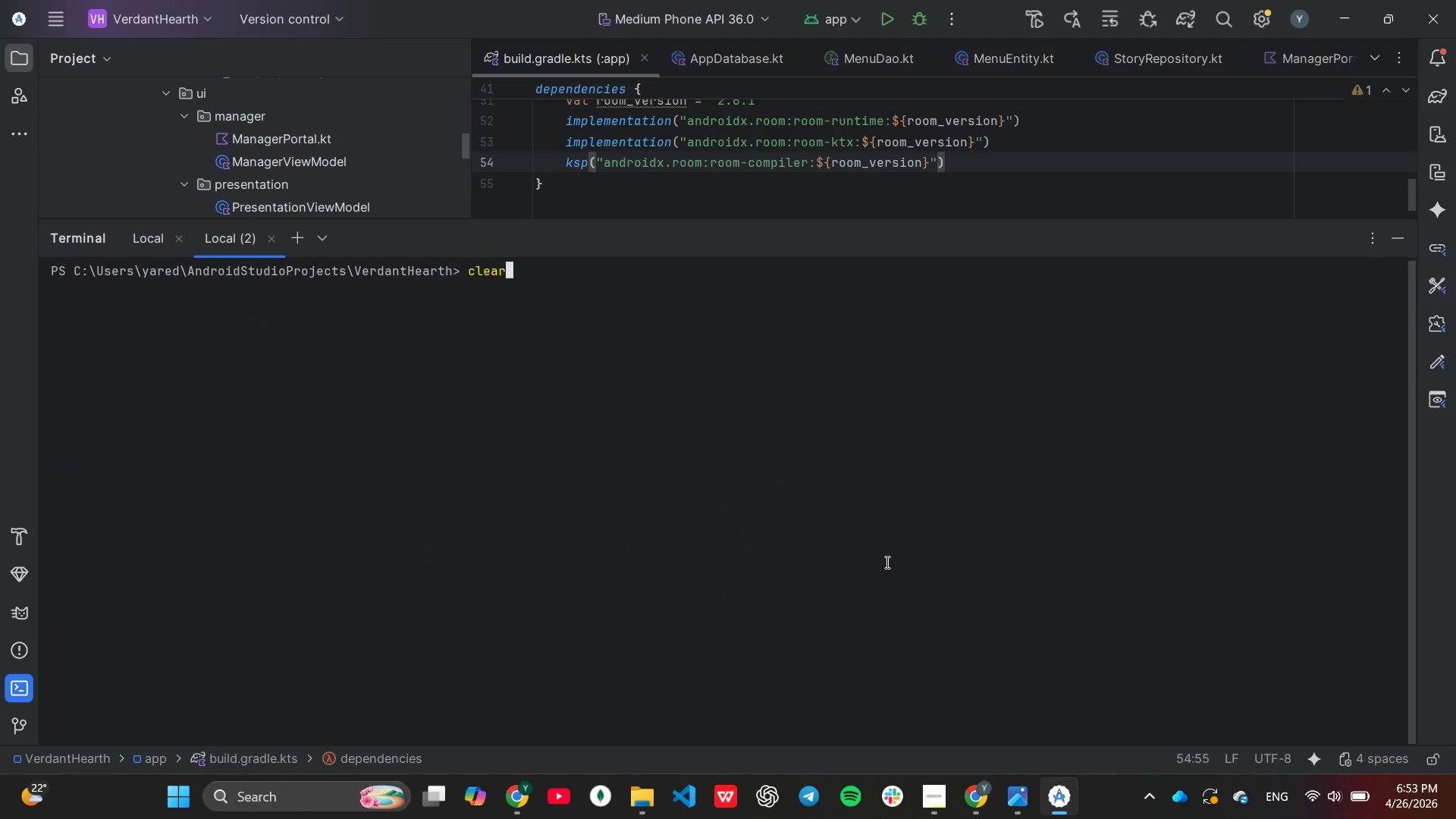 
key(ArrowUp)
 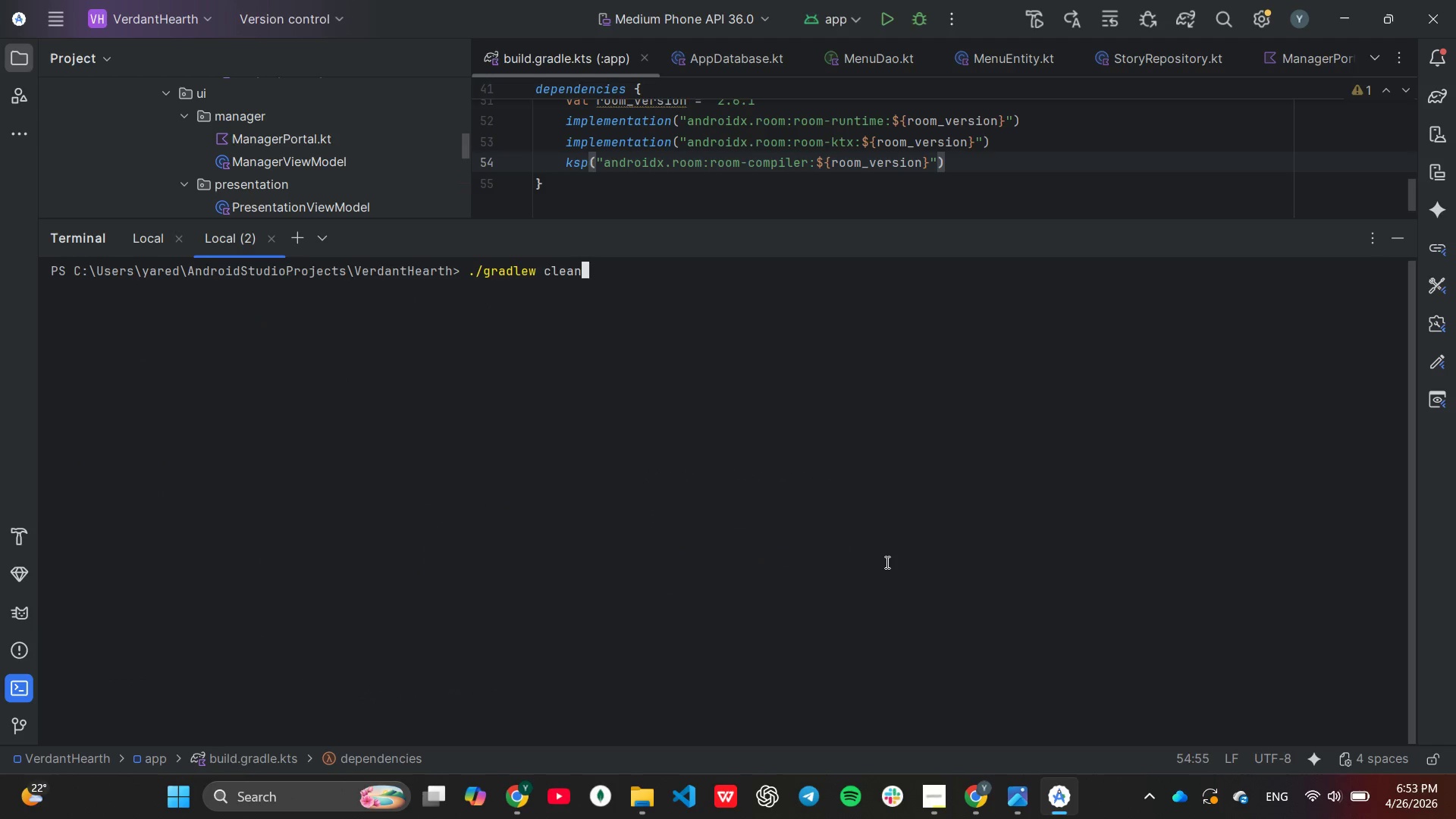 
key(ArrowUp)
 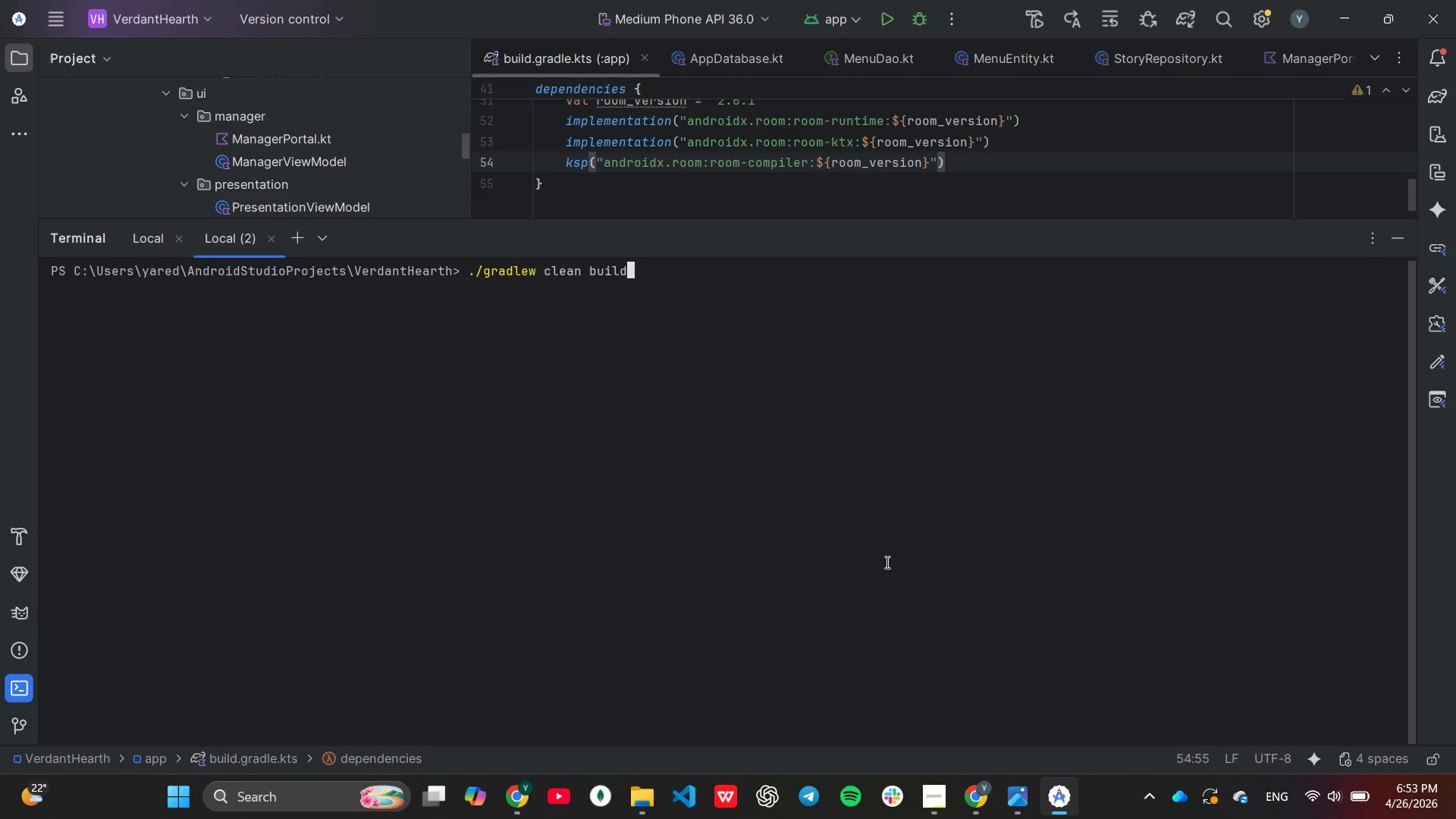 
key(ArrowUp)
 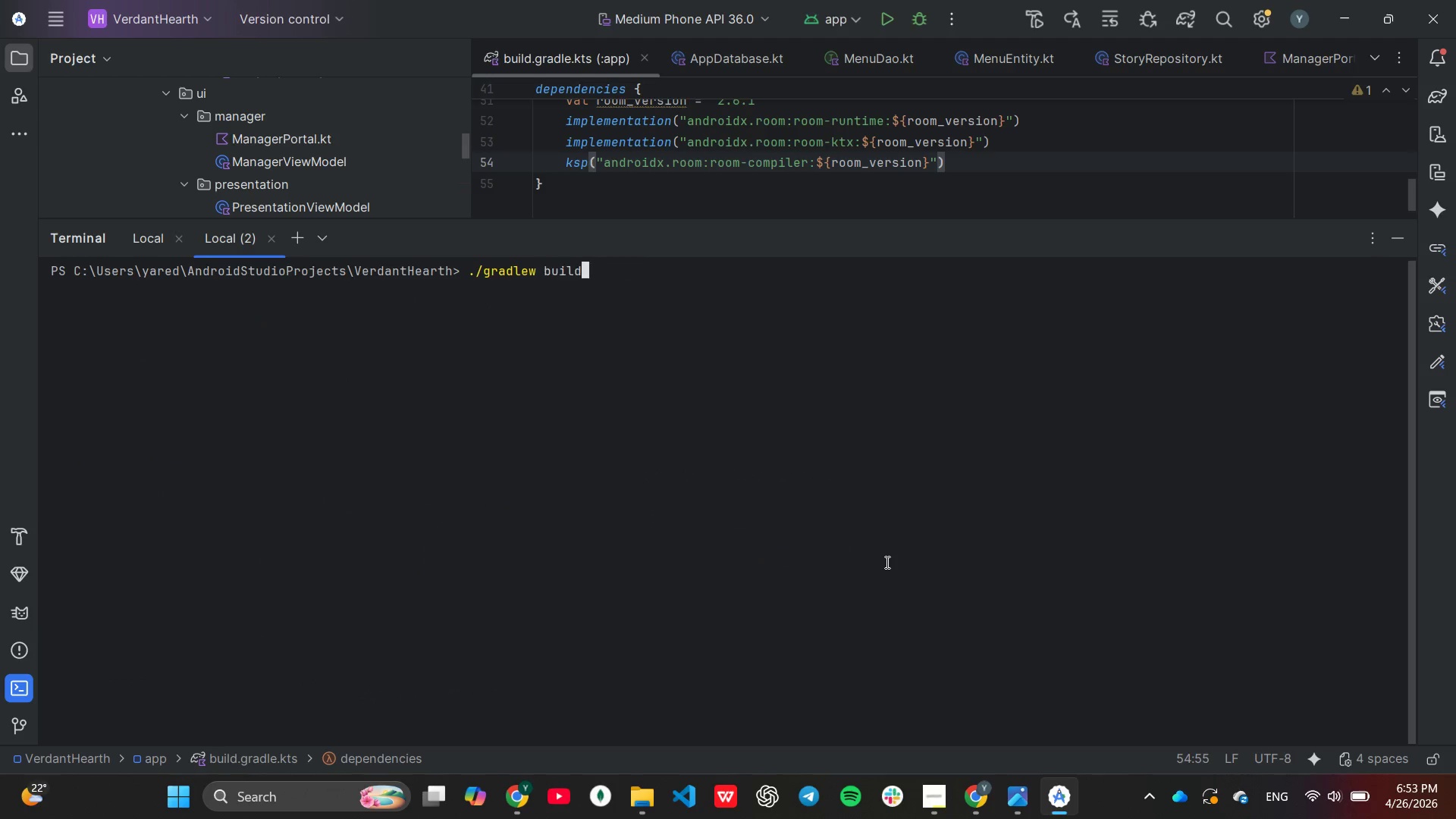 
key(ArrowUp)
 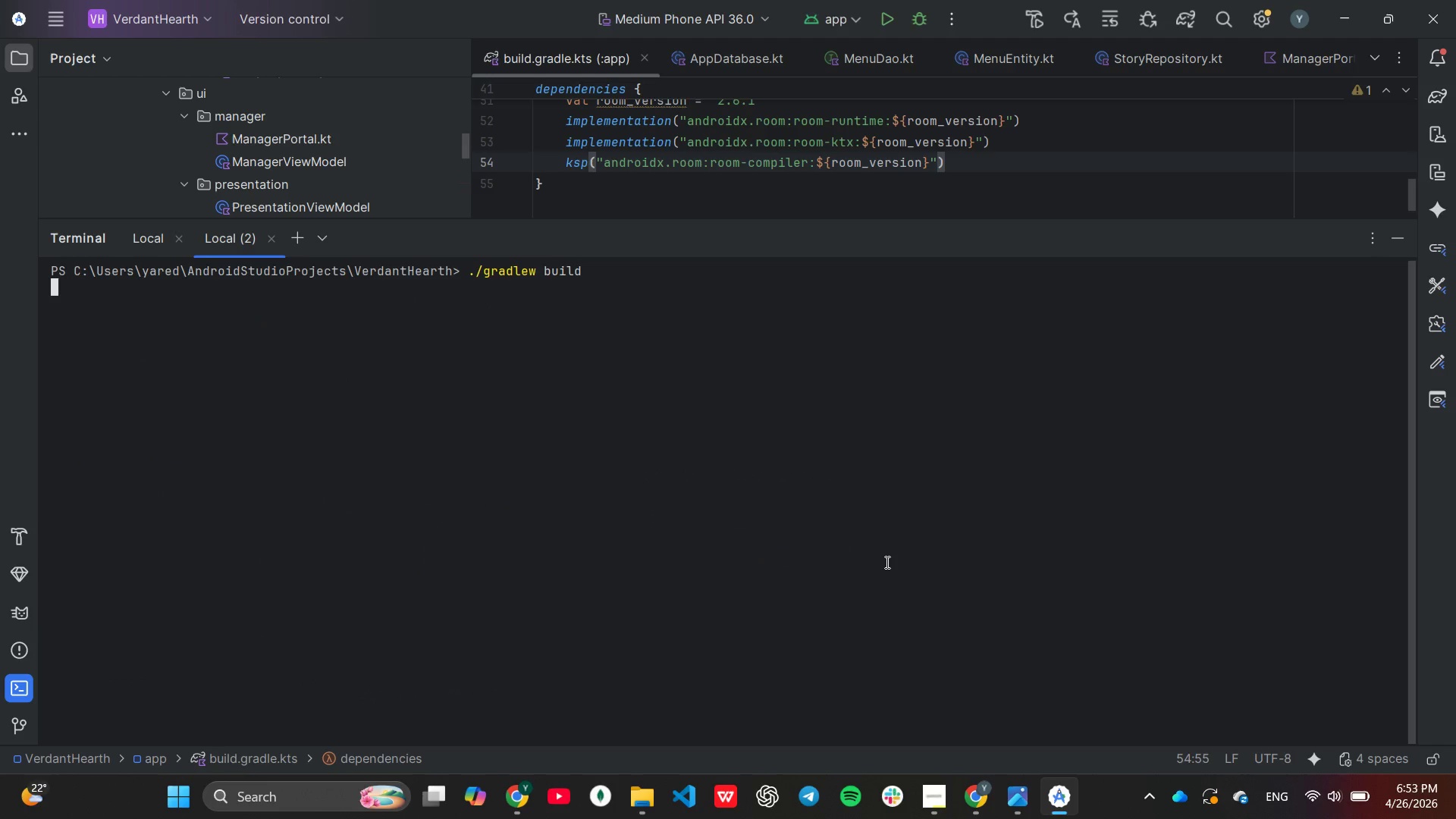 
key(Enter)
 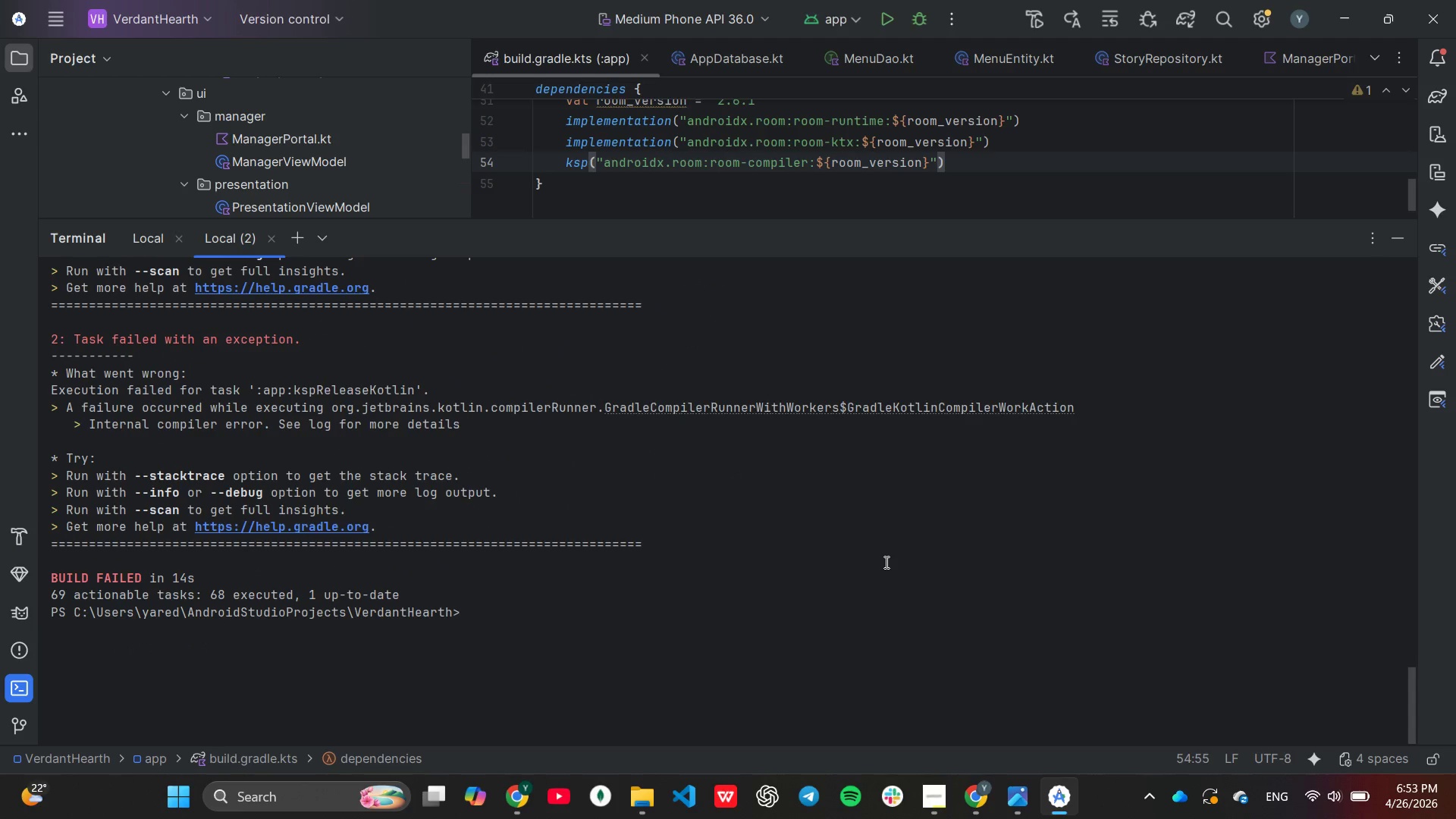 
wait(19.81)
 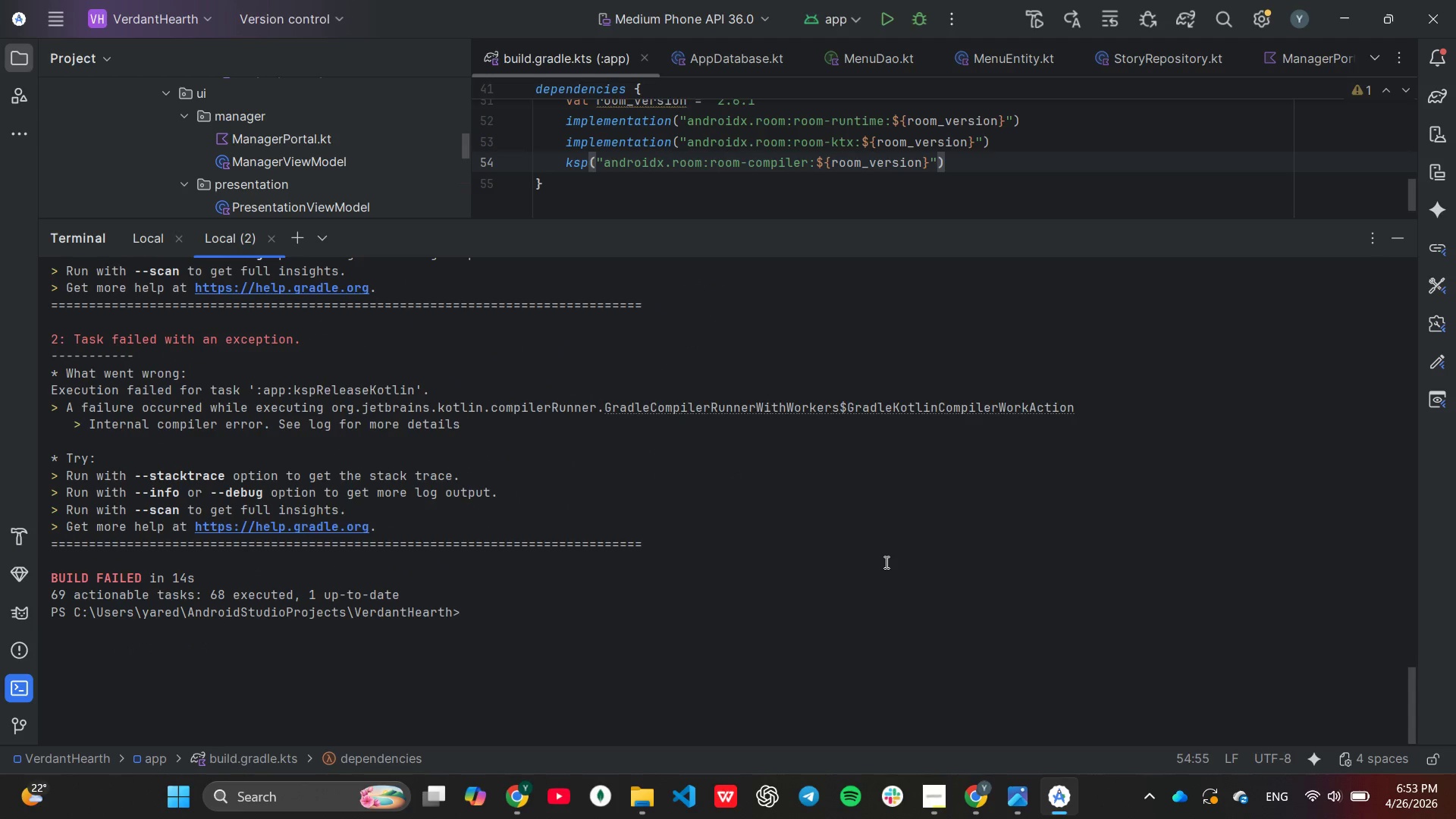 
scroll: coordinate [880, 568], scroll_direction: up, amount: 54.0
 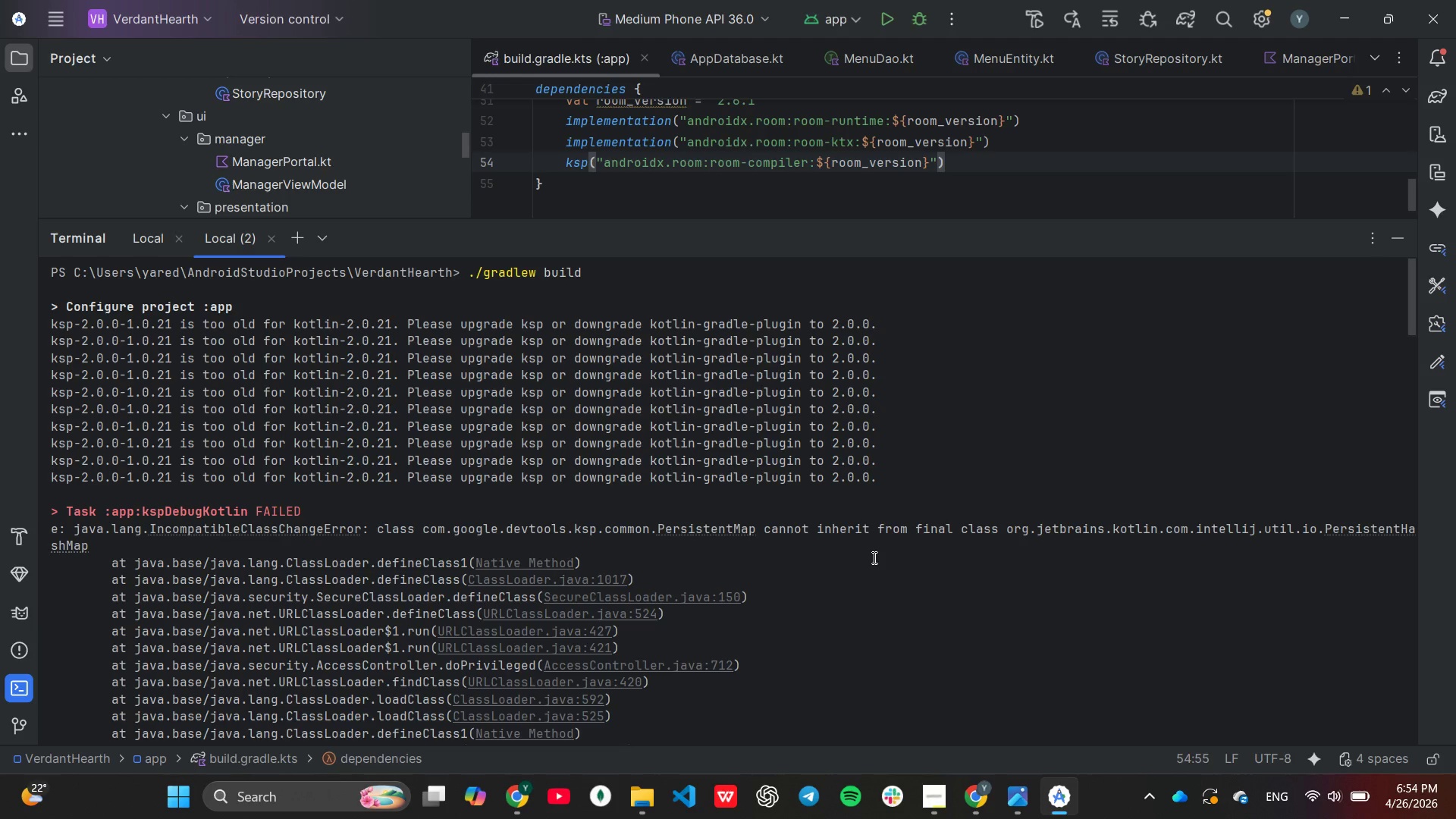 
wait(55.42)
 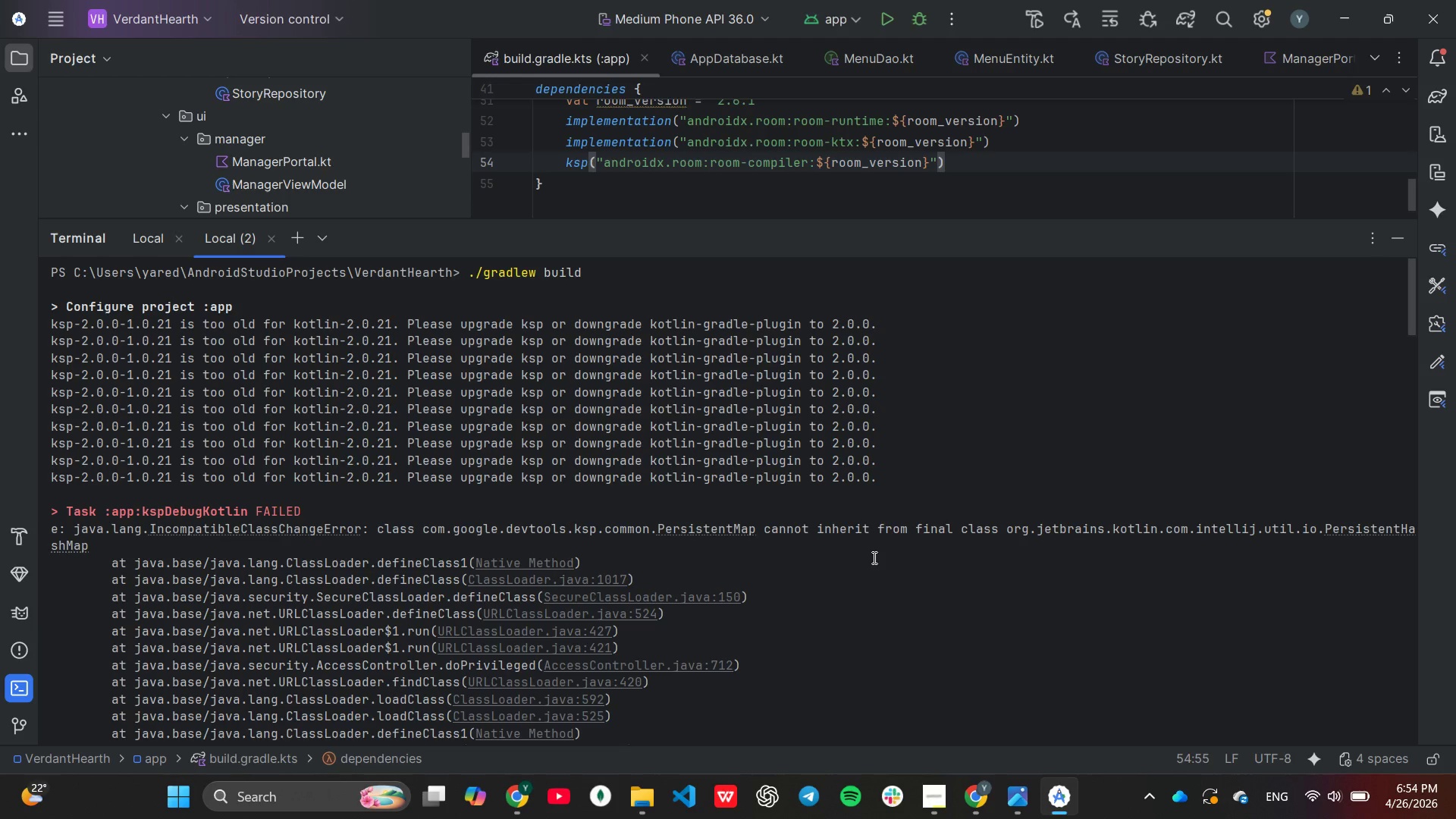 
scroll: coordinate [995, 184], scroll_direction: up, amount: 19.0
 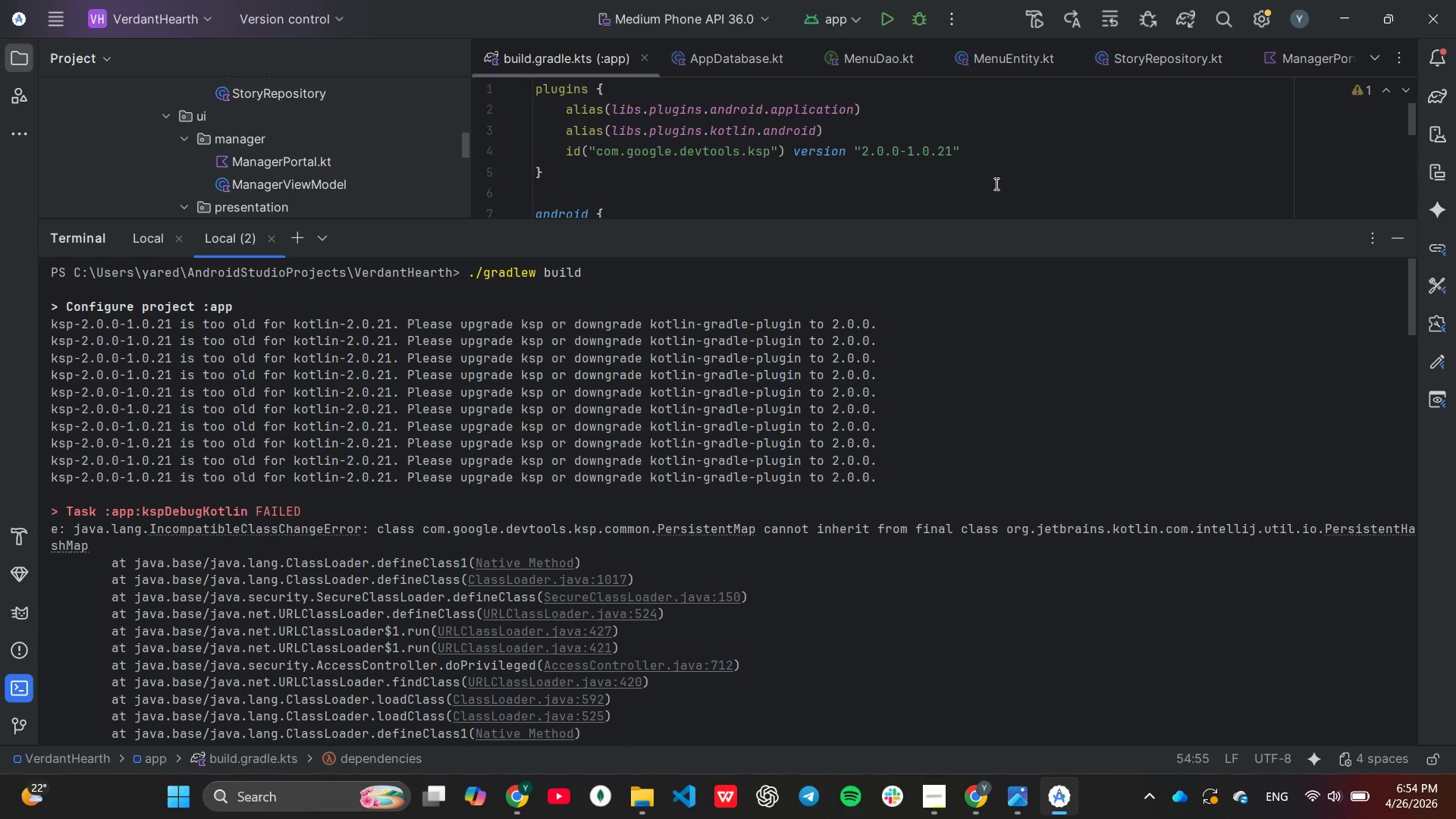 
wait(15.04)
 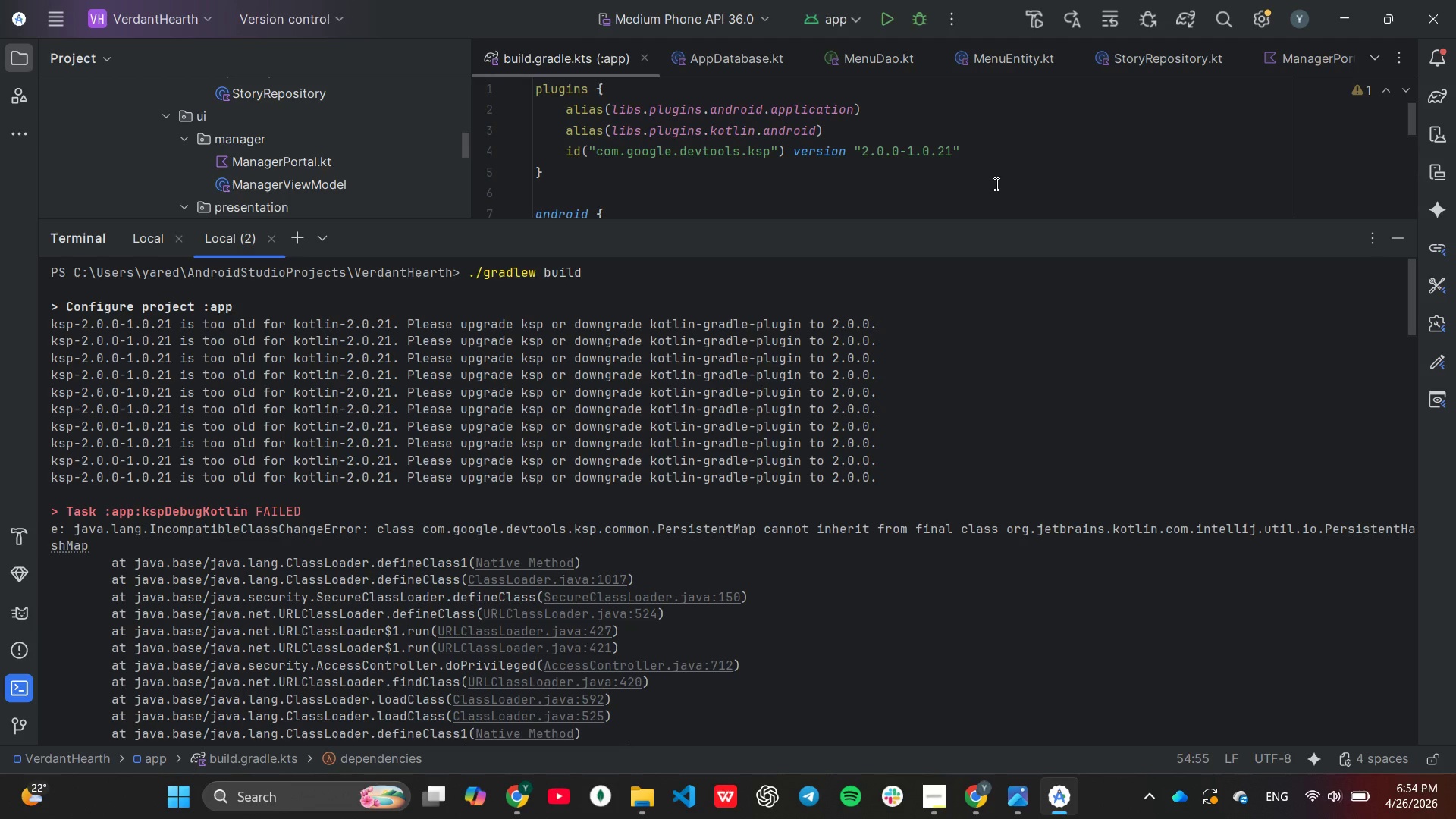 
left_click([914, 159])
 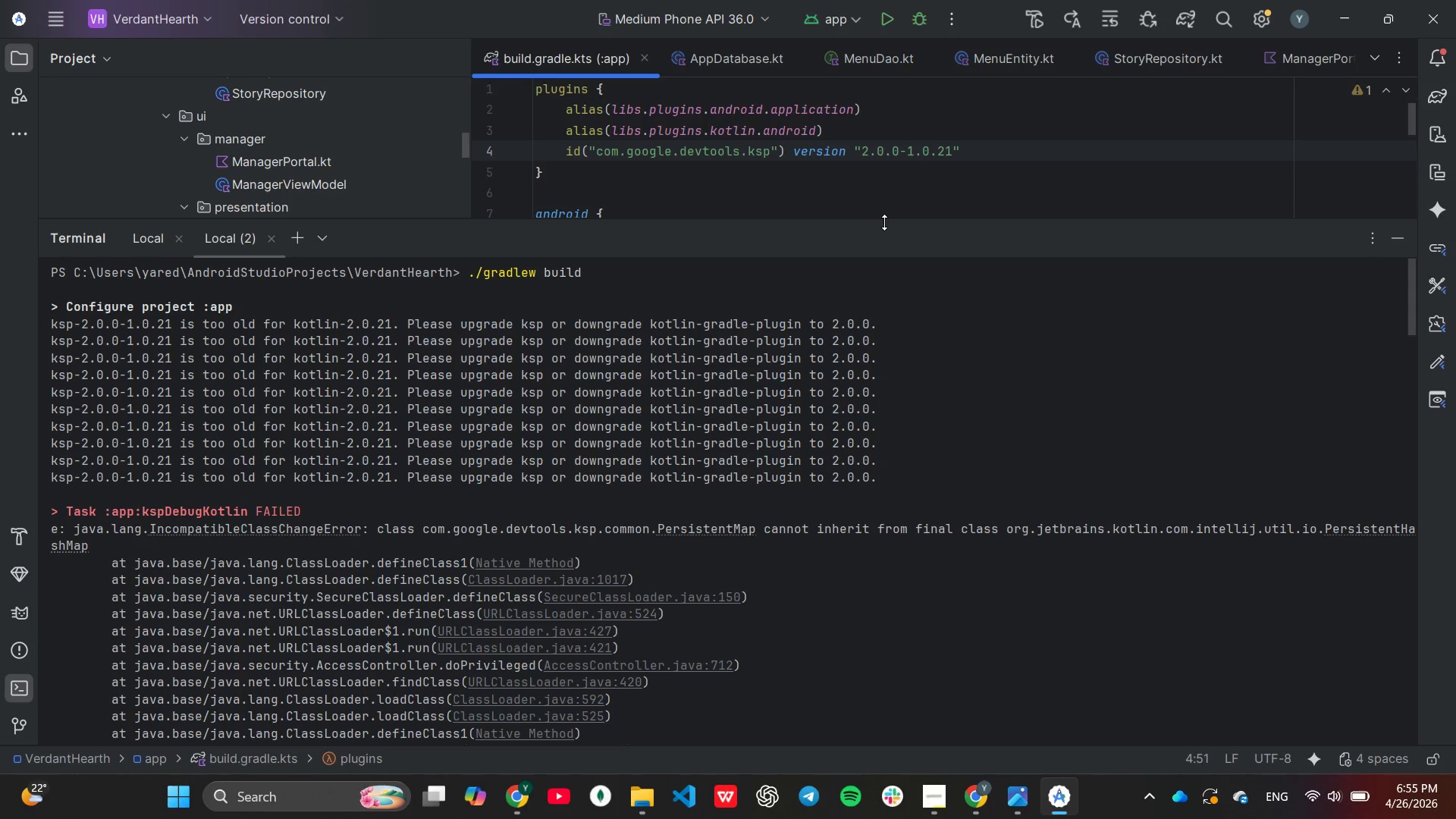 
key(Backspace)
 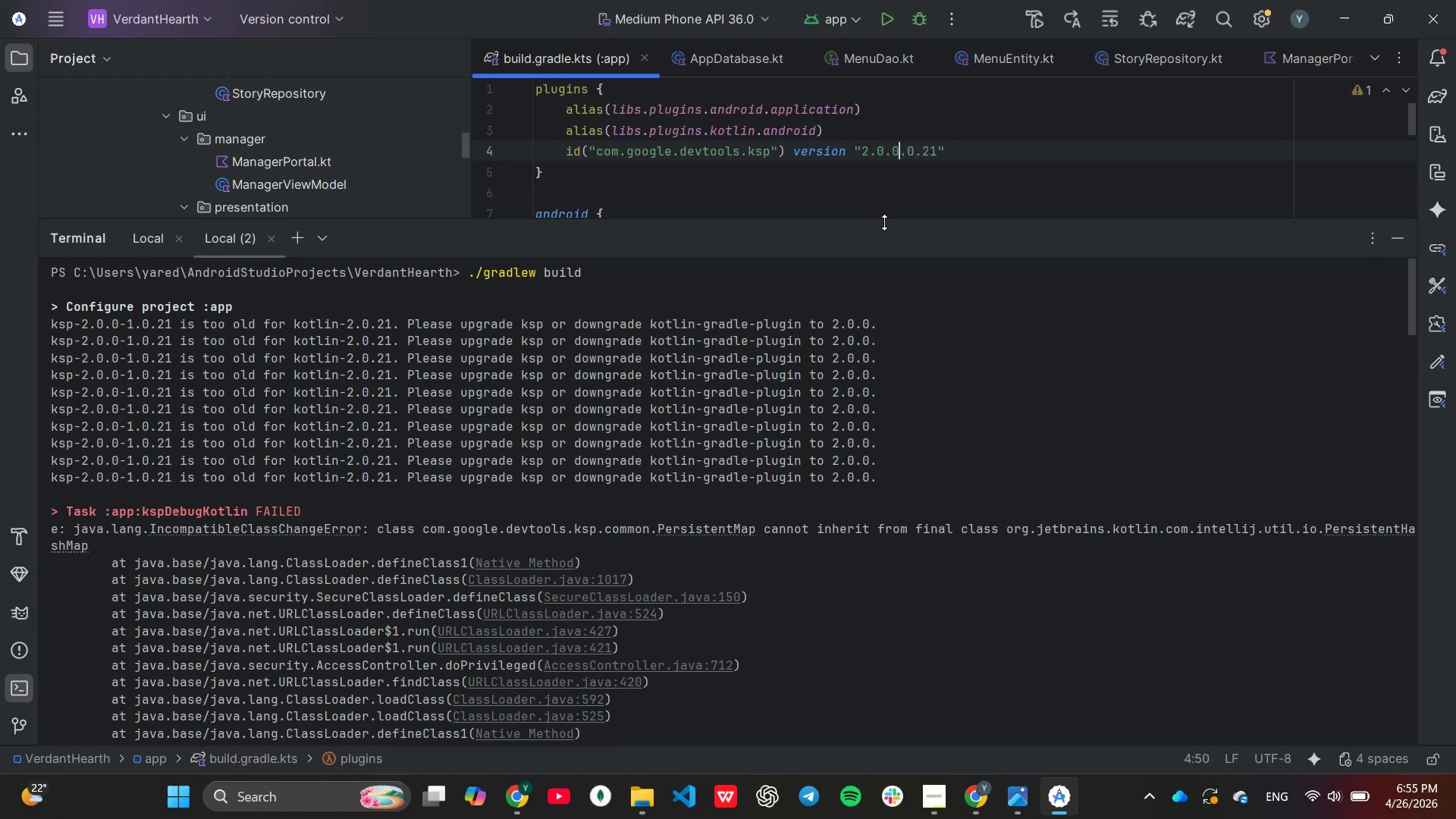 
key(Backspace)
 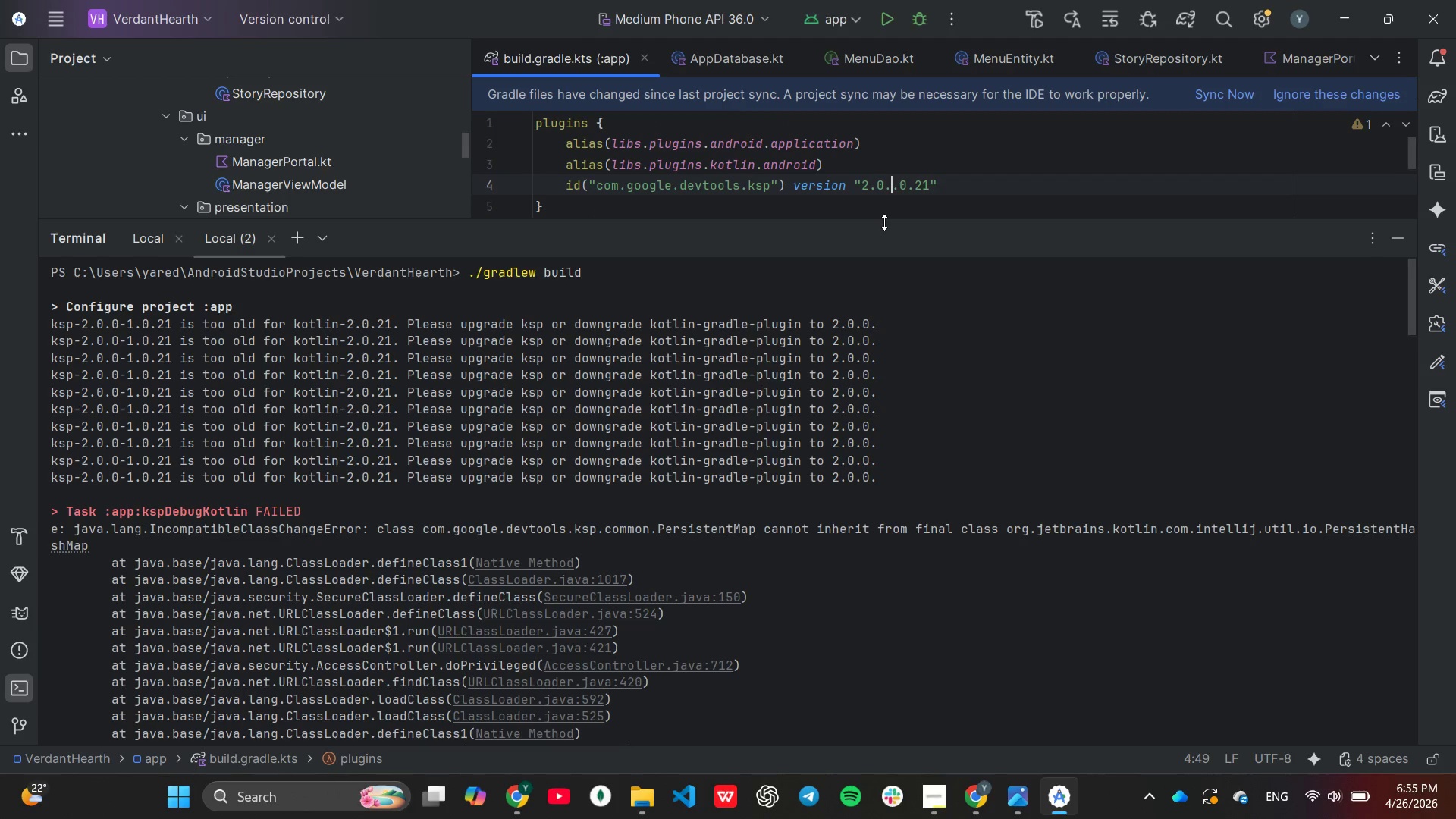 
key(Backspace)
 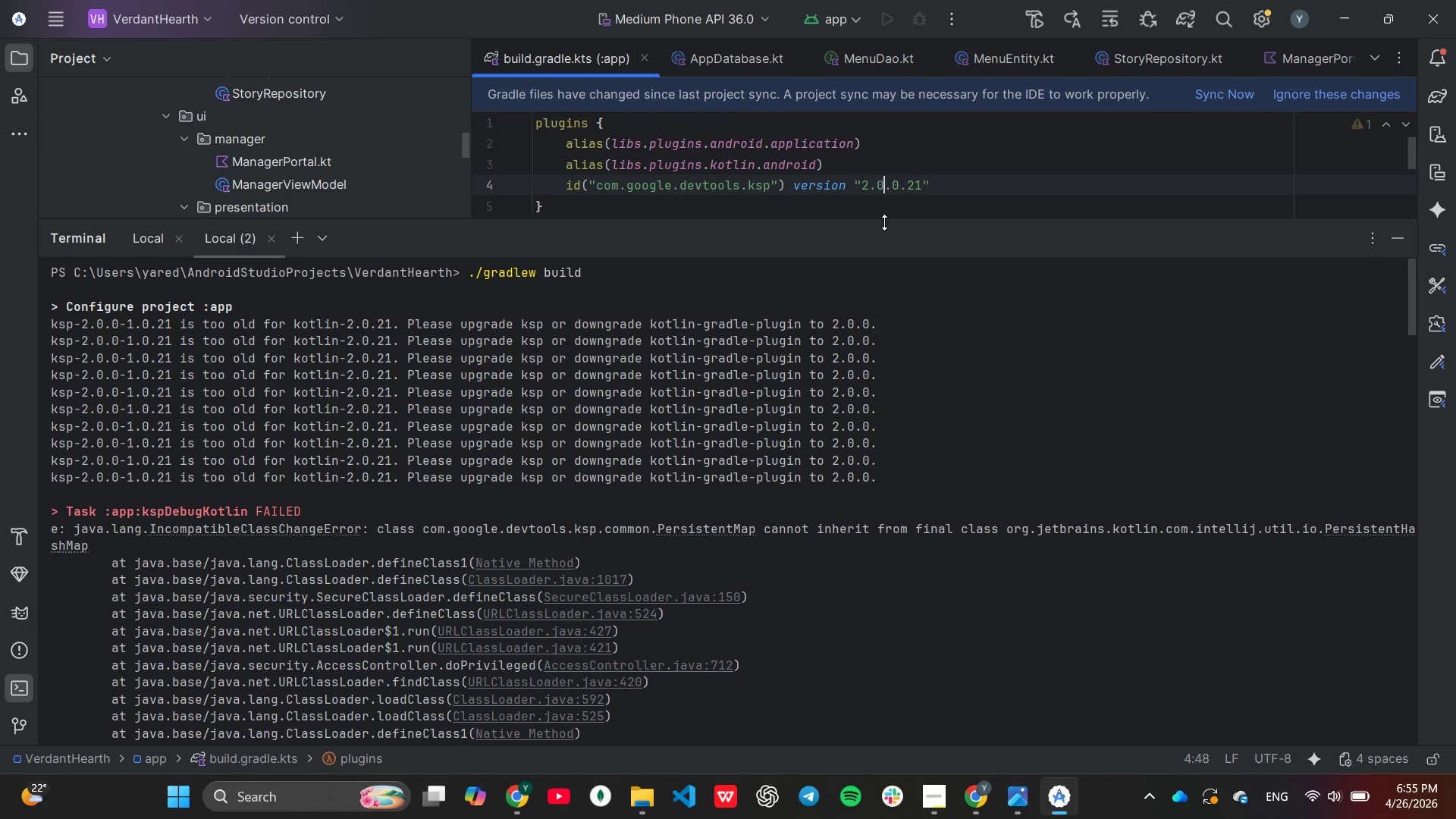 
key(Backspace)
 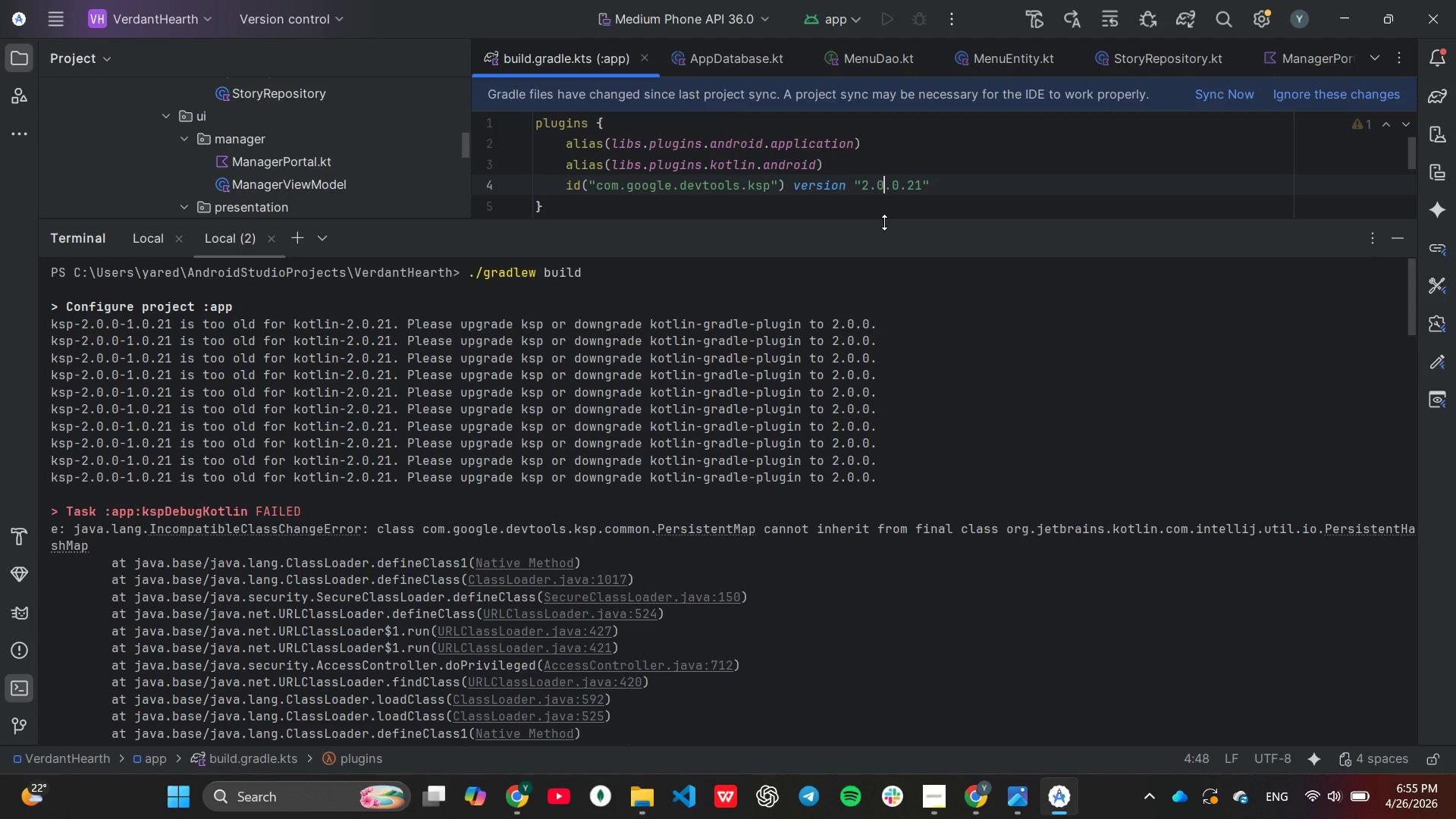 
key(Backspace)
 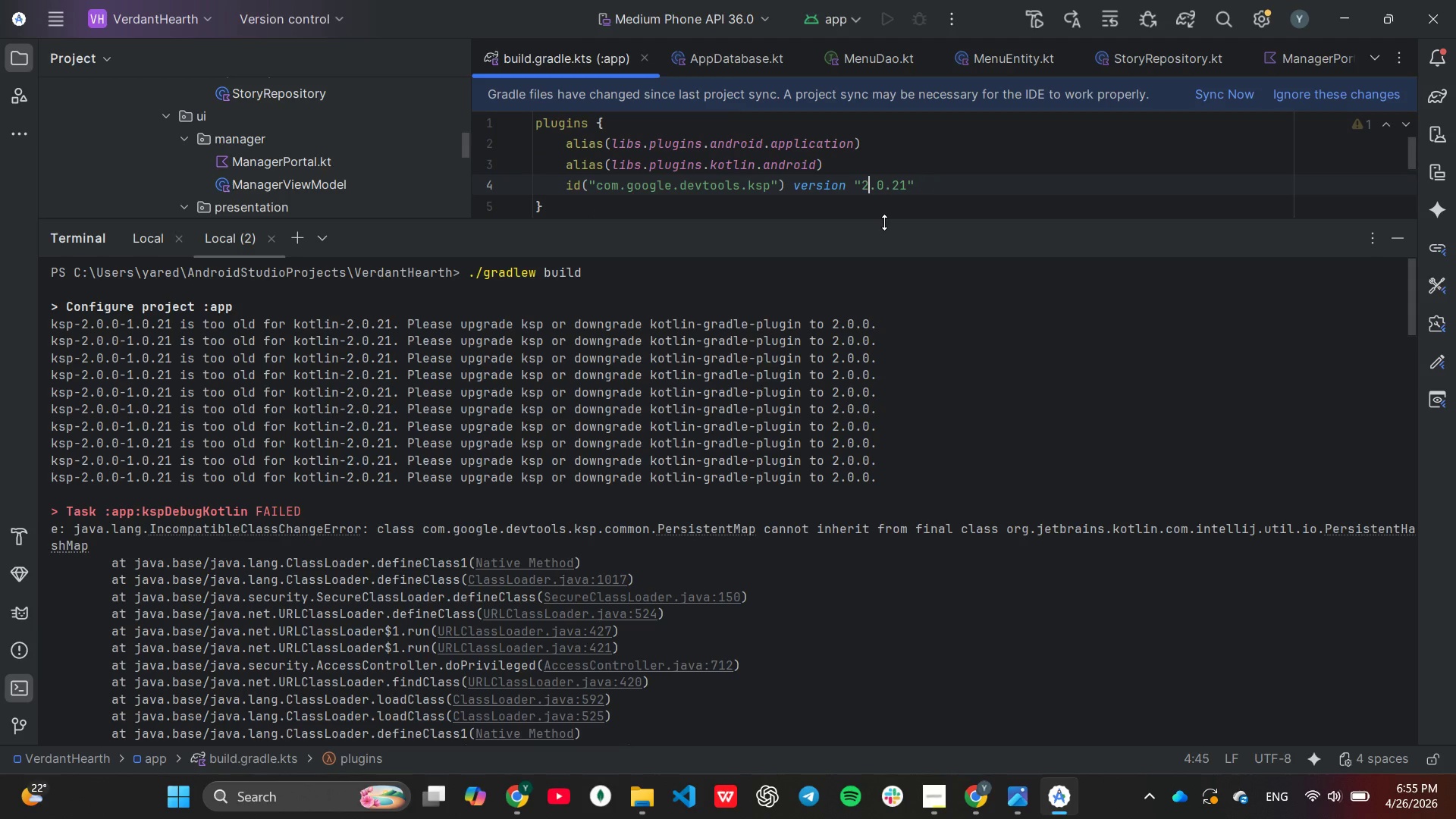 
key(Backspace)
 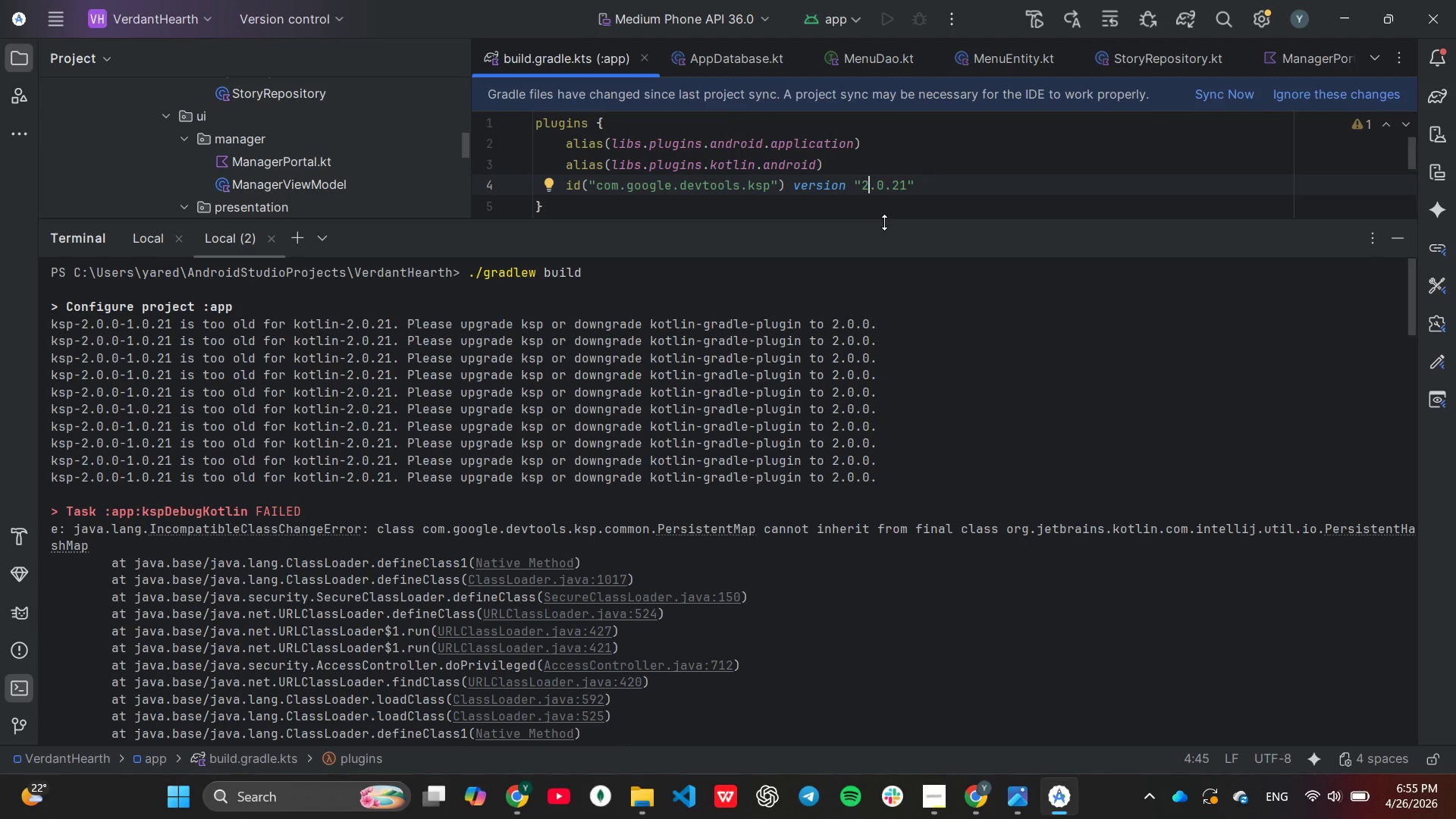 
key(ArrowRight)
 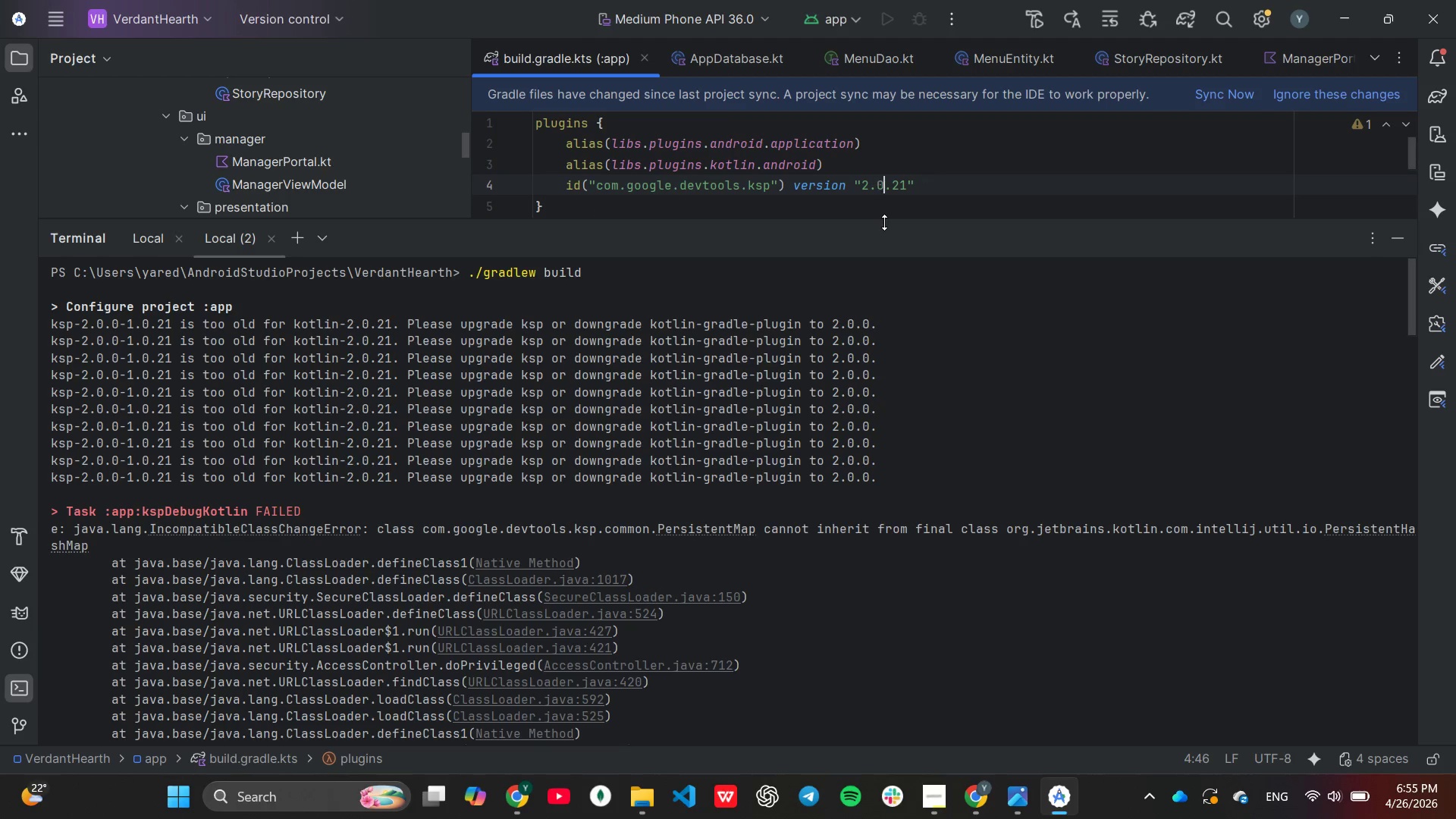 
key(ArrowRight)
 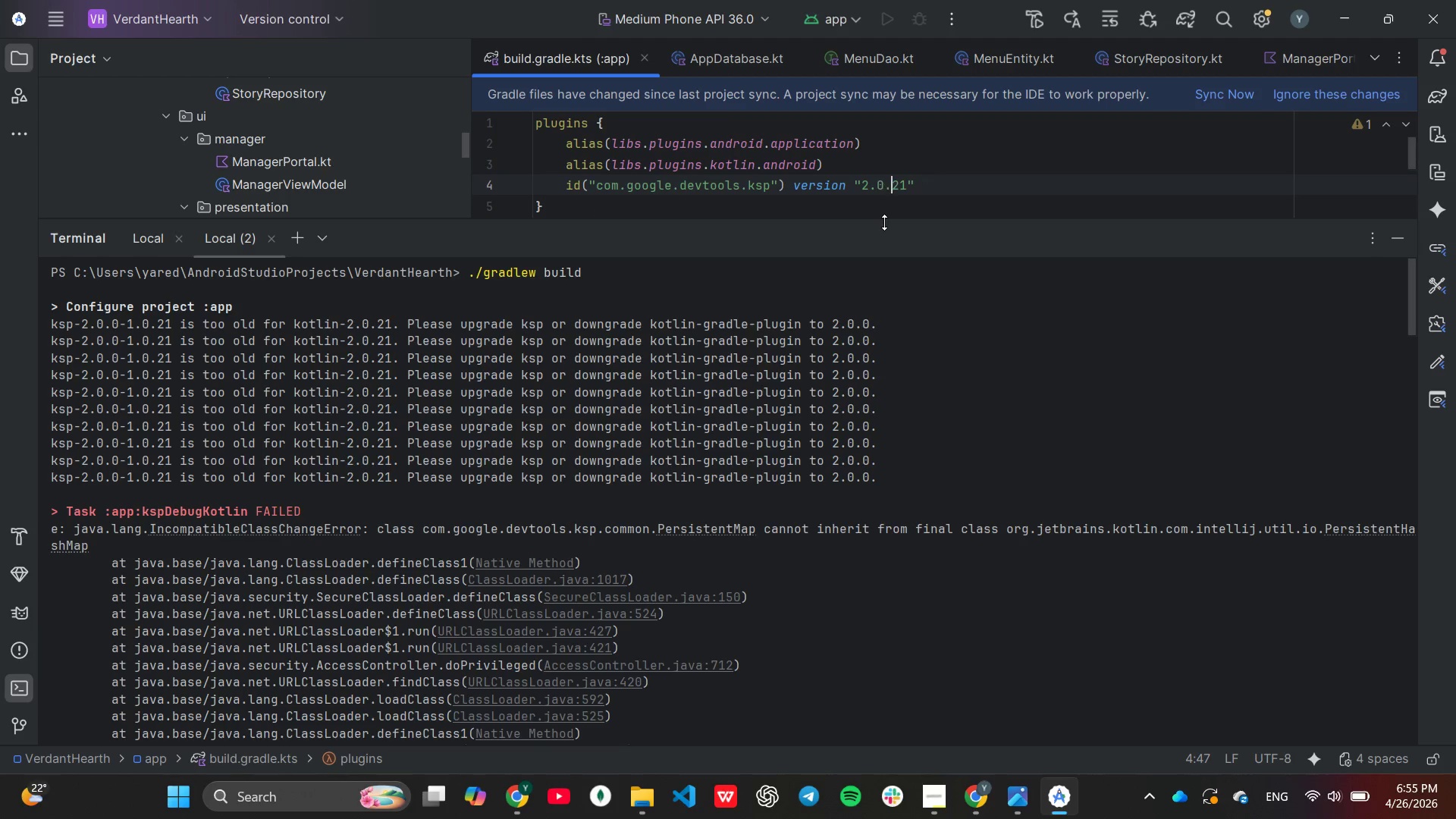 
key(ArrowRight)
 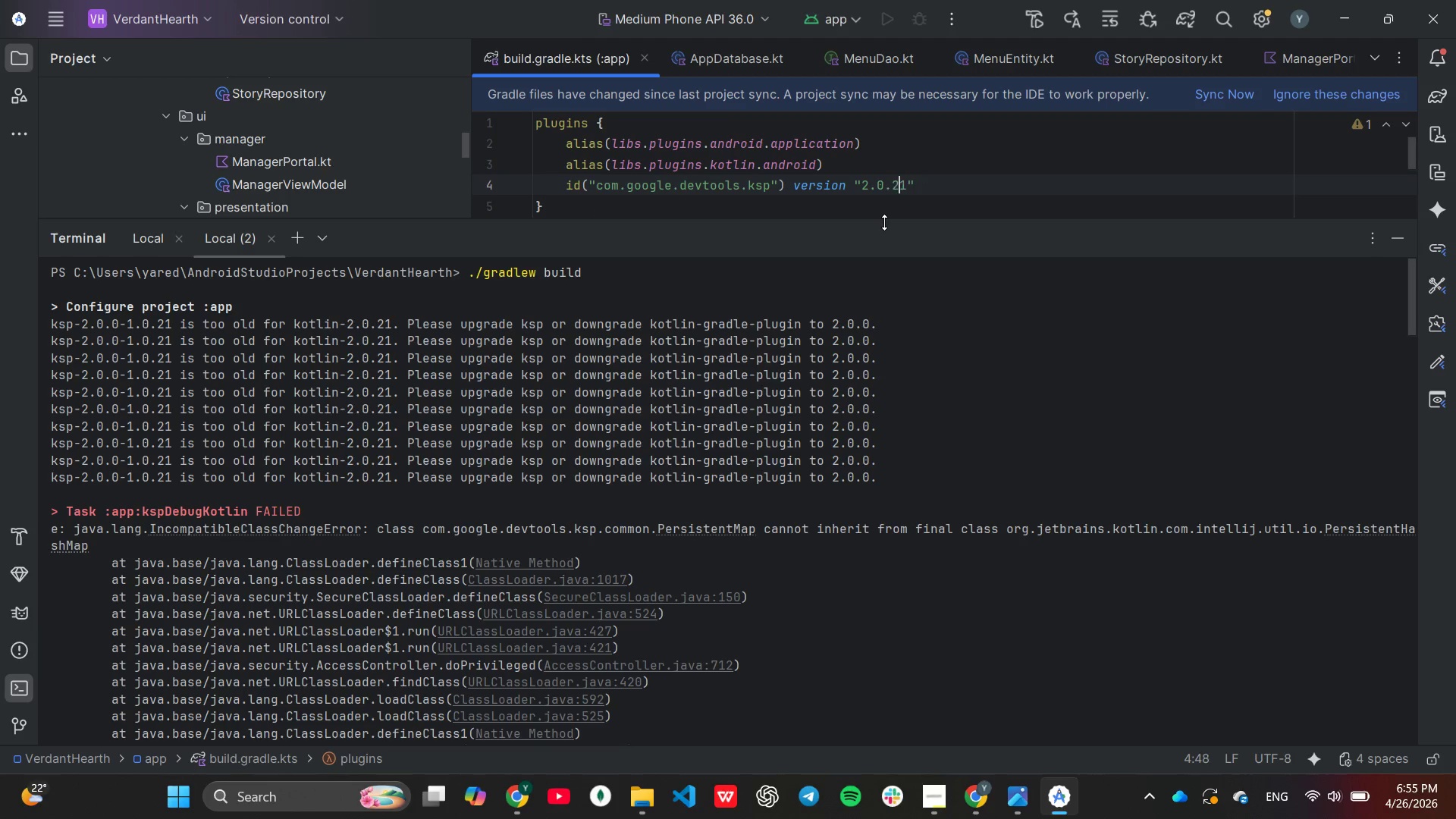 
key(ArrowRight)
 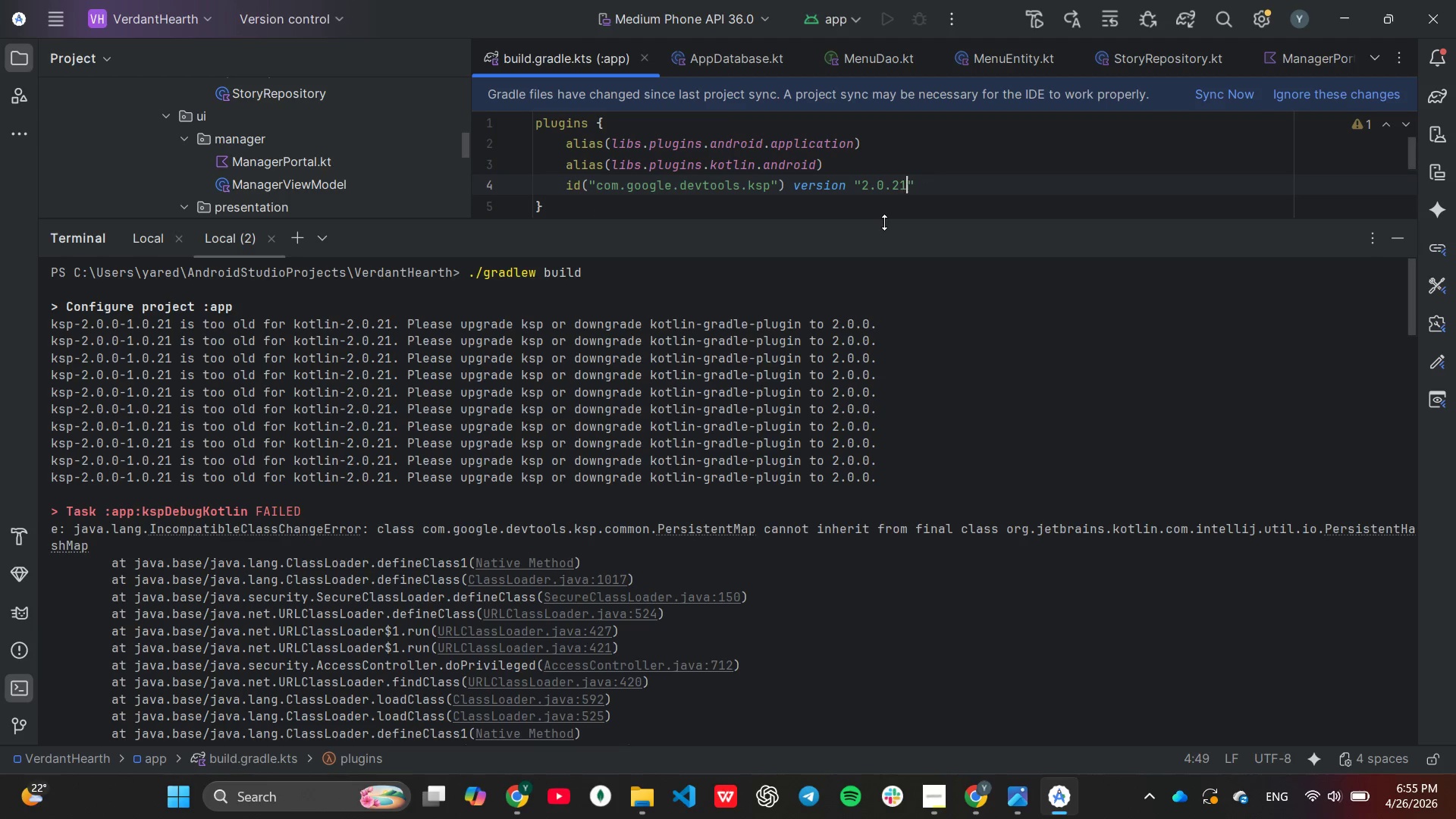 
key(ArrowRight)
 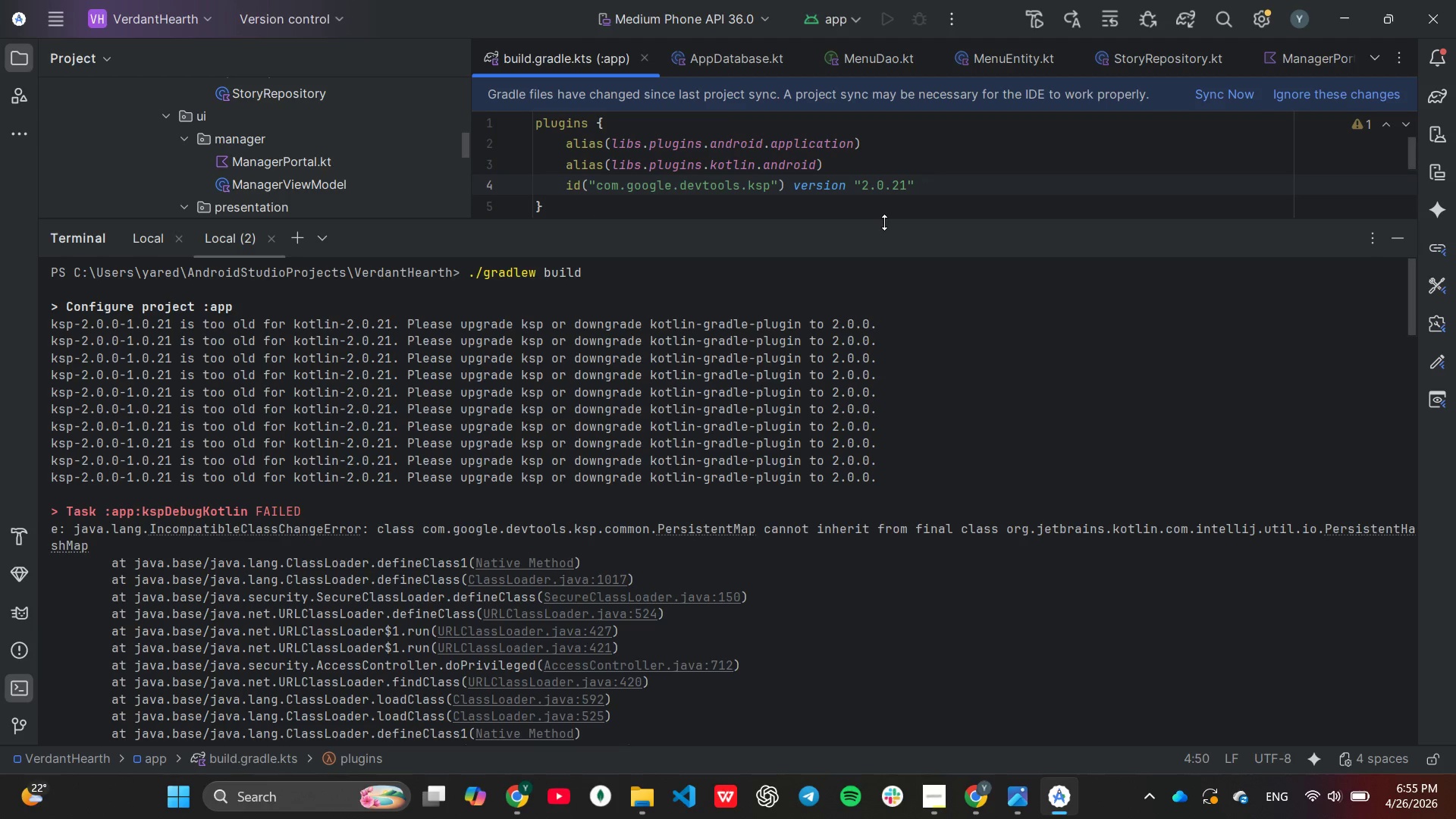 
type(-1.0.25)
 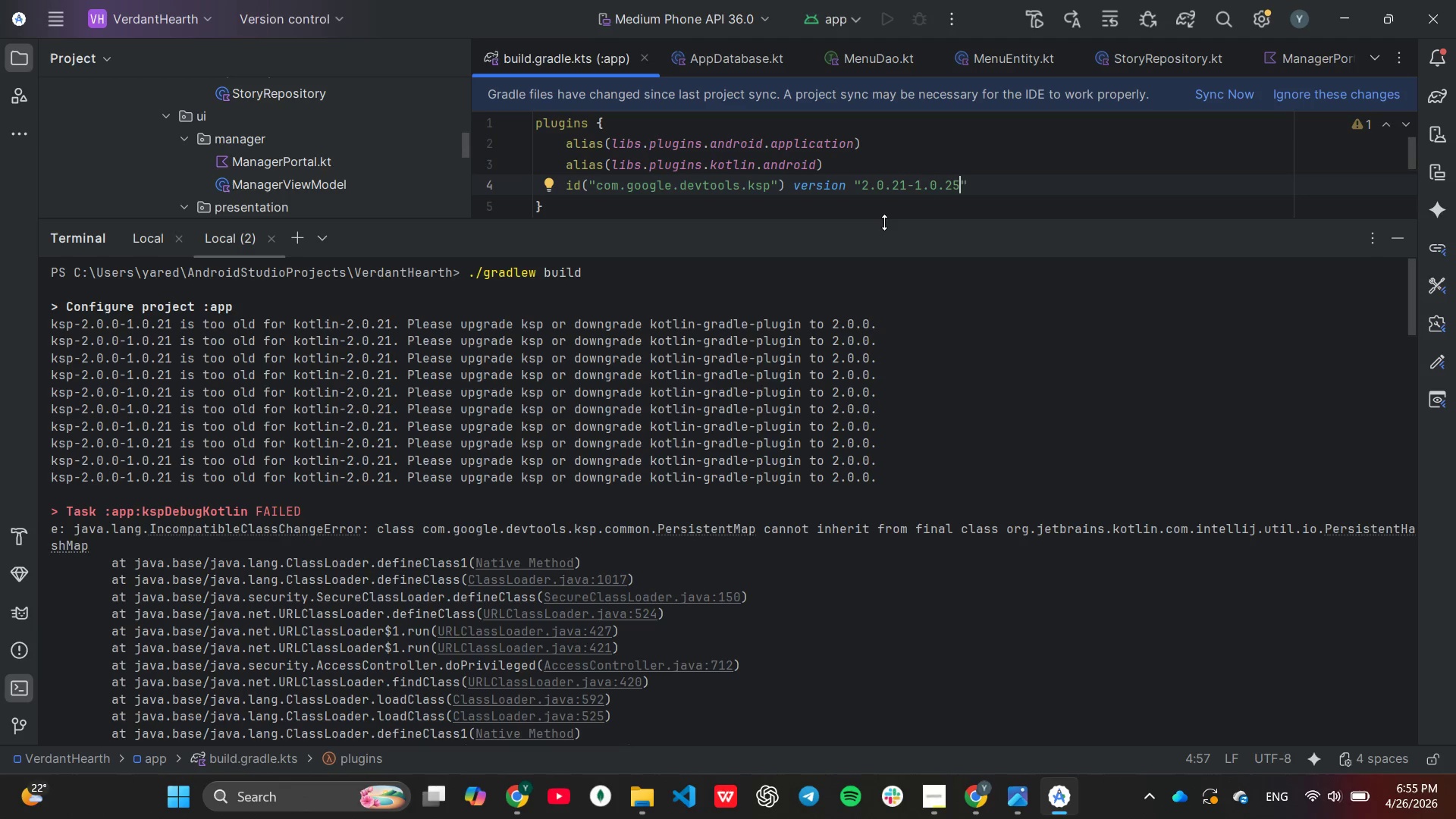 
wait(6.22)
 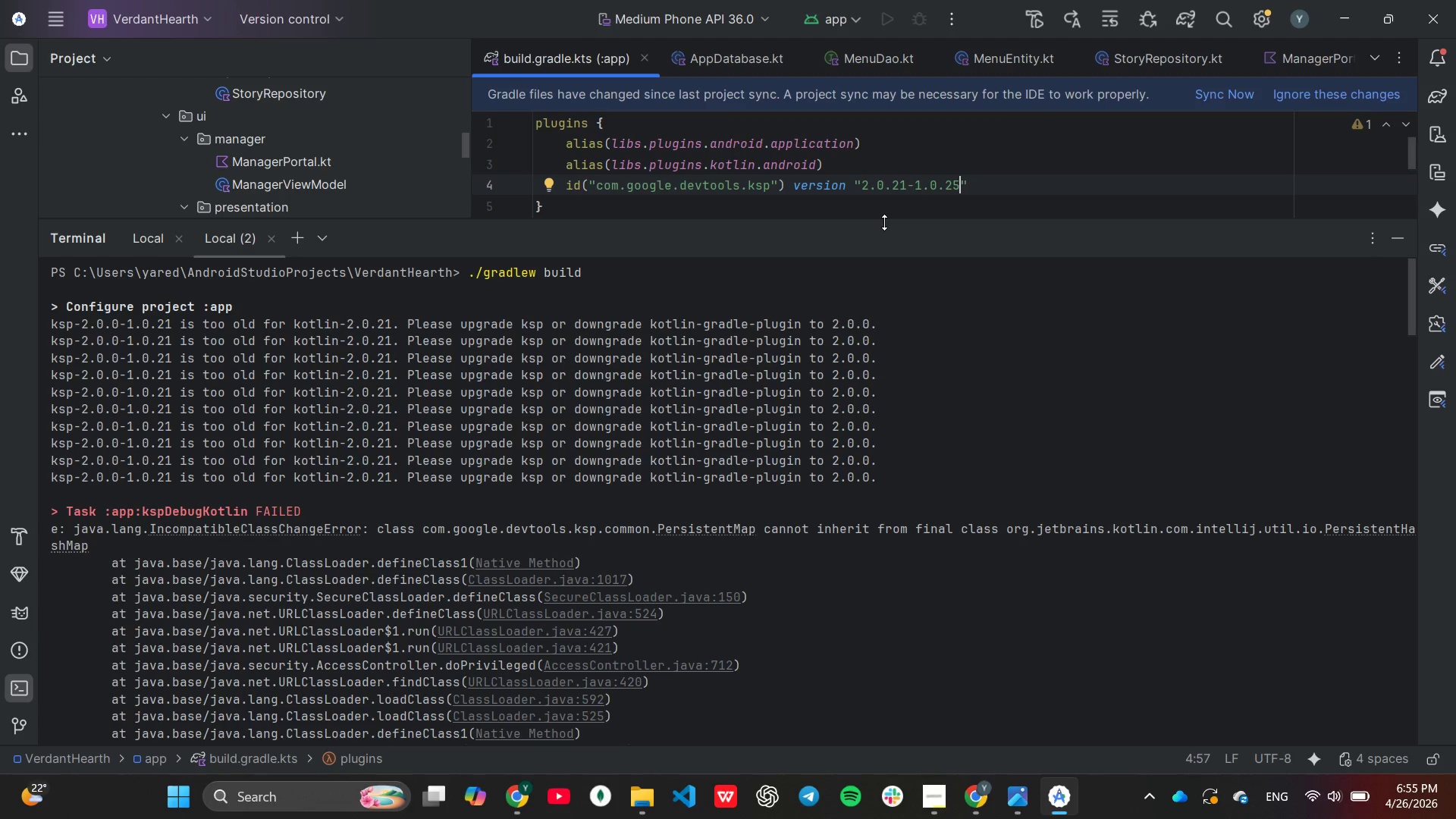 
left_click([1229, 98])
 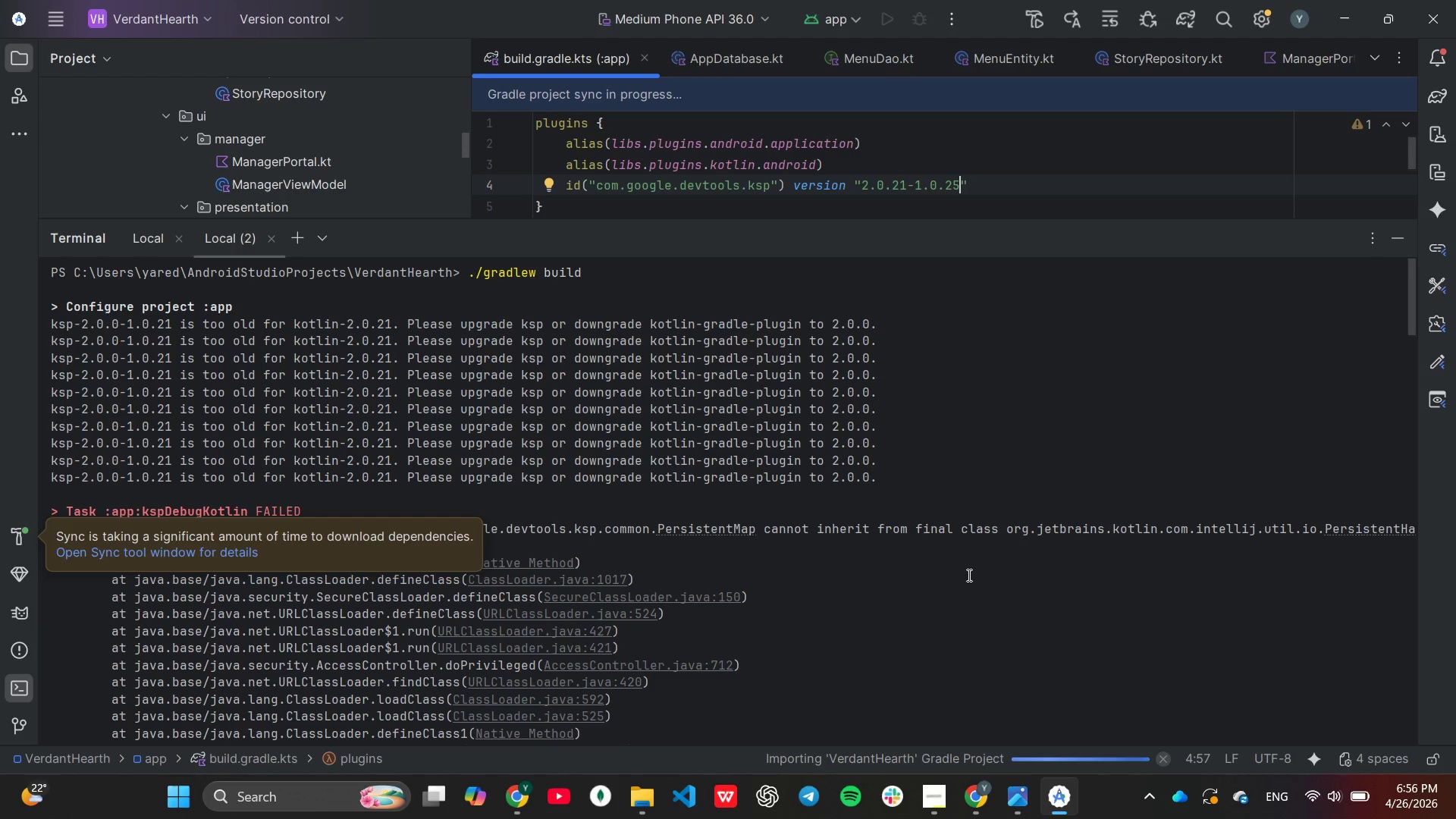 
wait(48.94)
 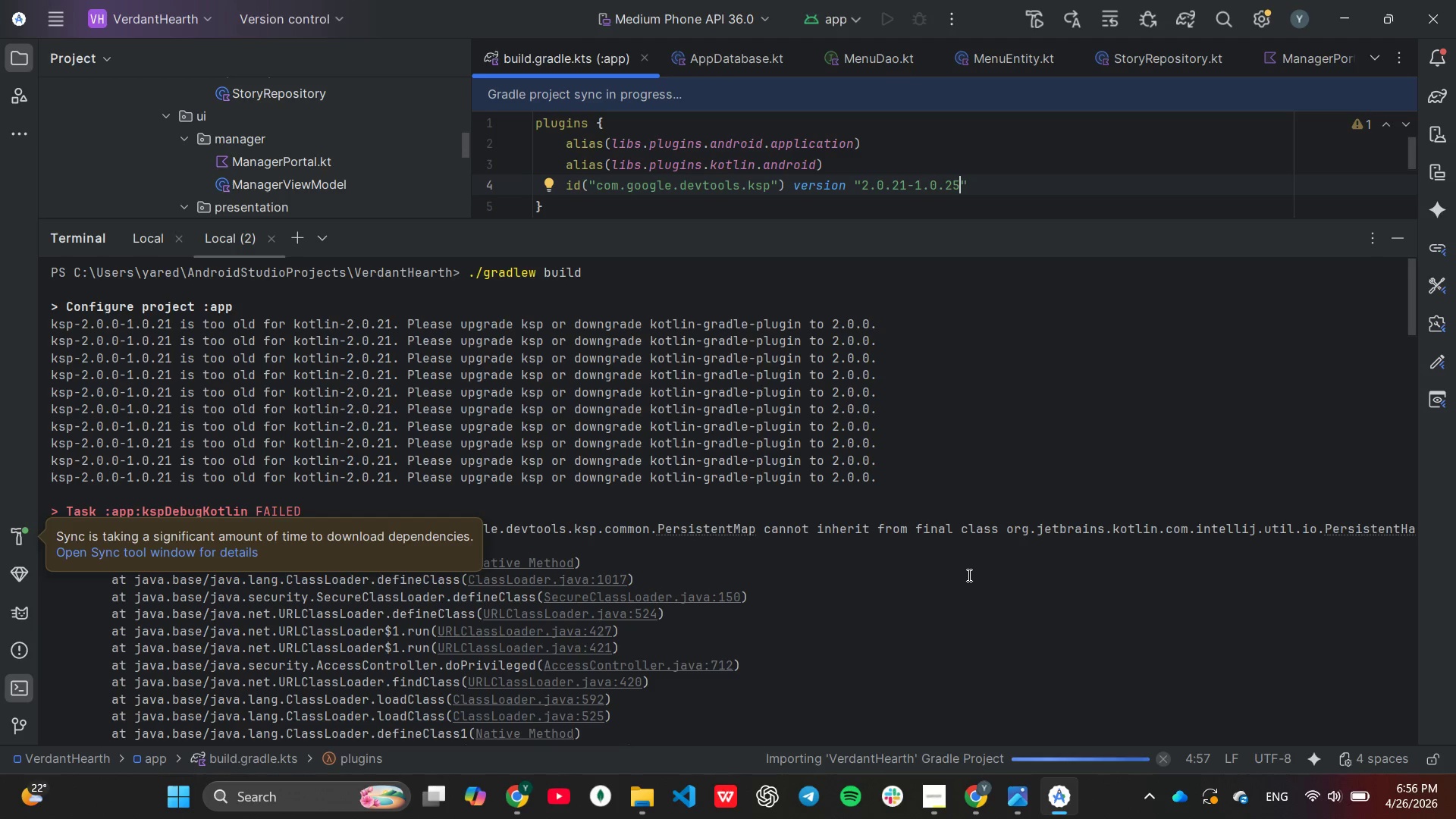 
scroll: coordinate [893, 594], scroll_direction: down, amount: 5.0
 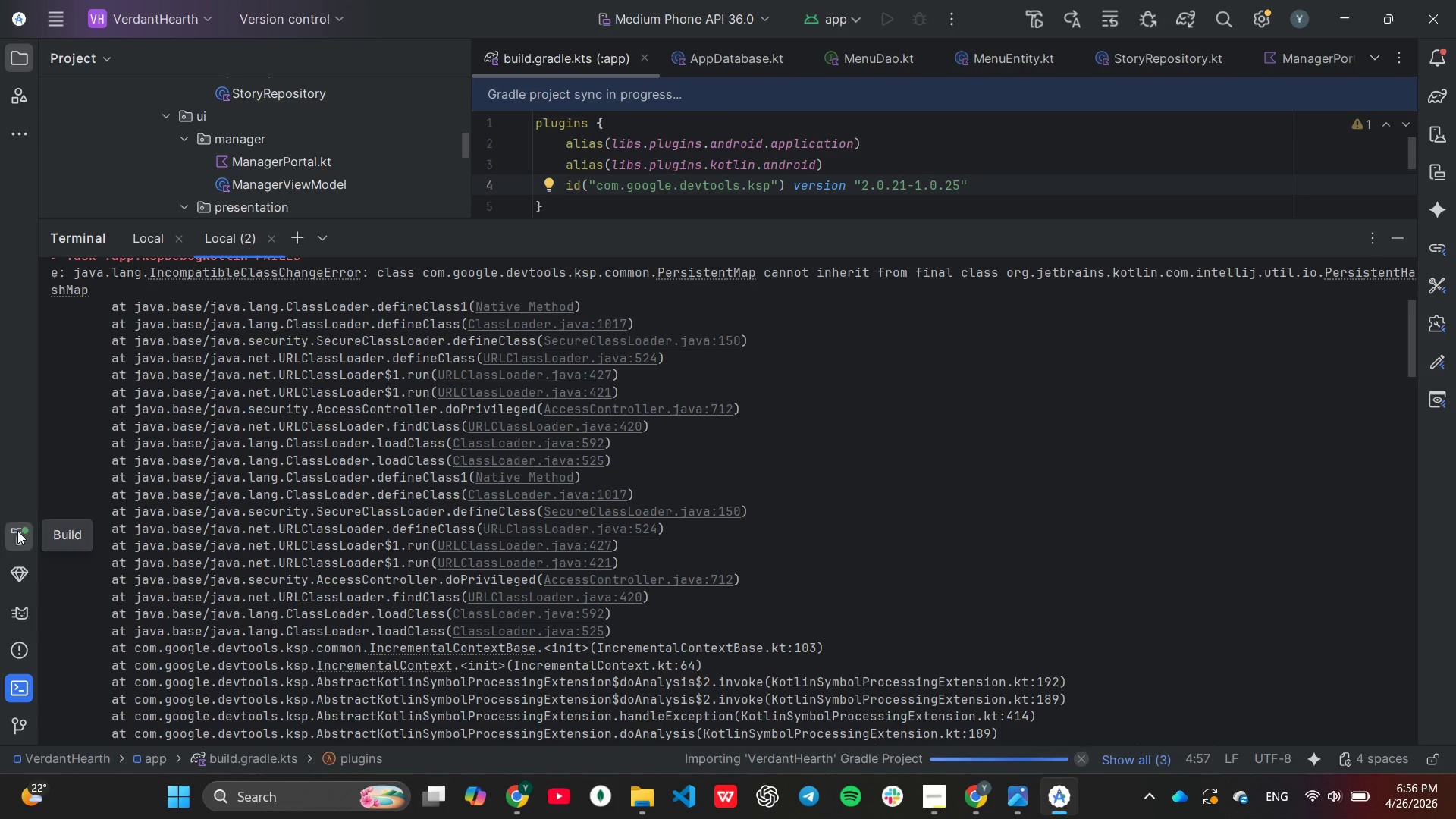 
left_click([17, 531])
 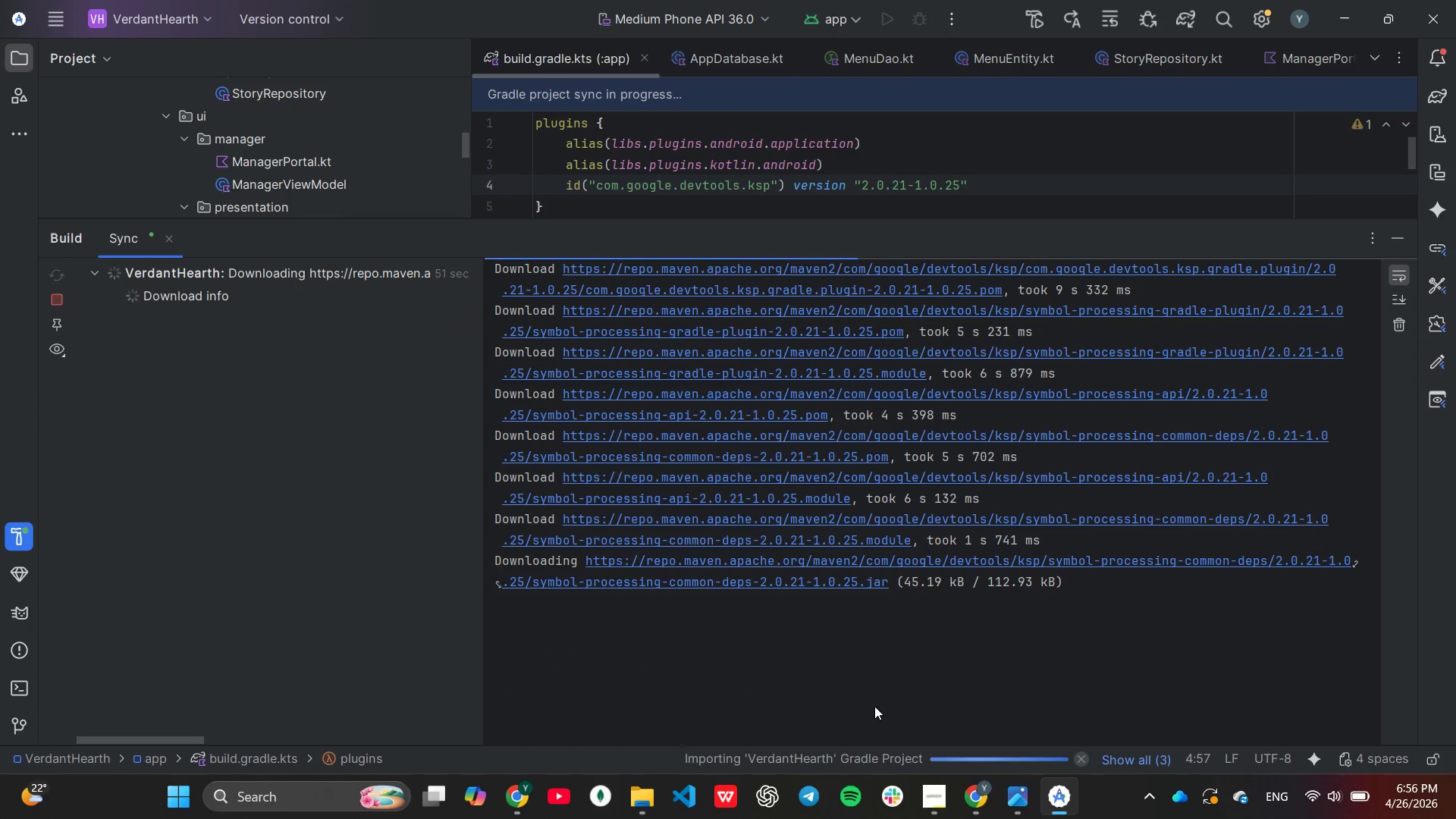 
scroll: coordinate [874, 706], scroll_direction: down, amount: 2.0
 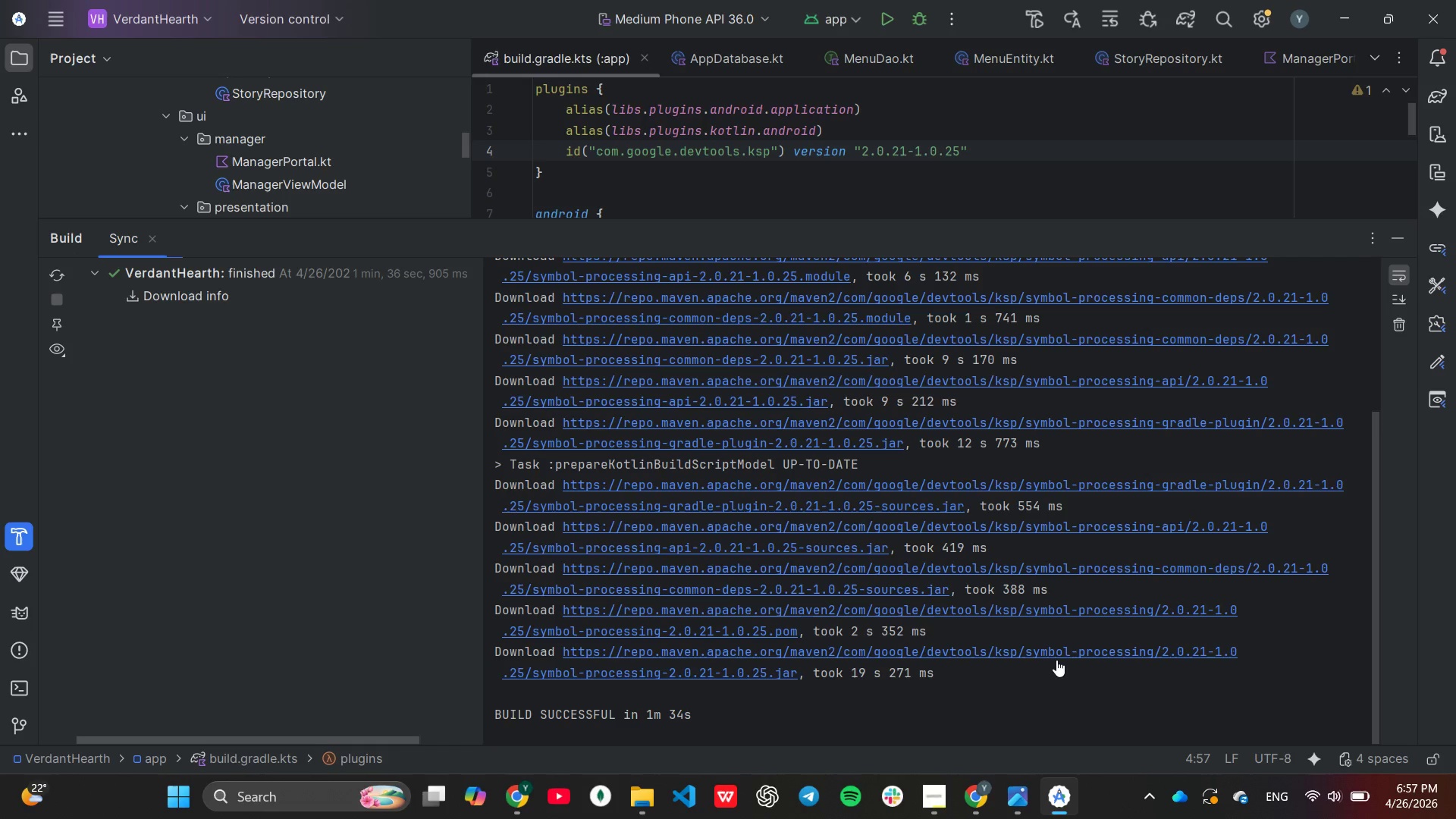 
wait(71.09)
 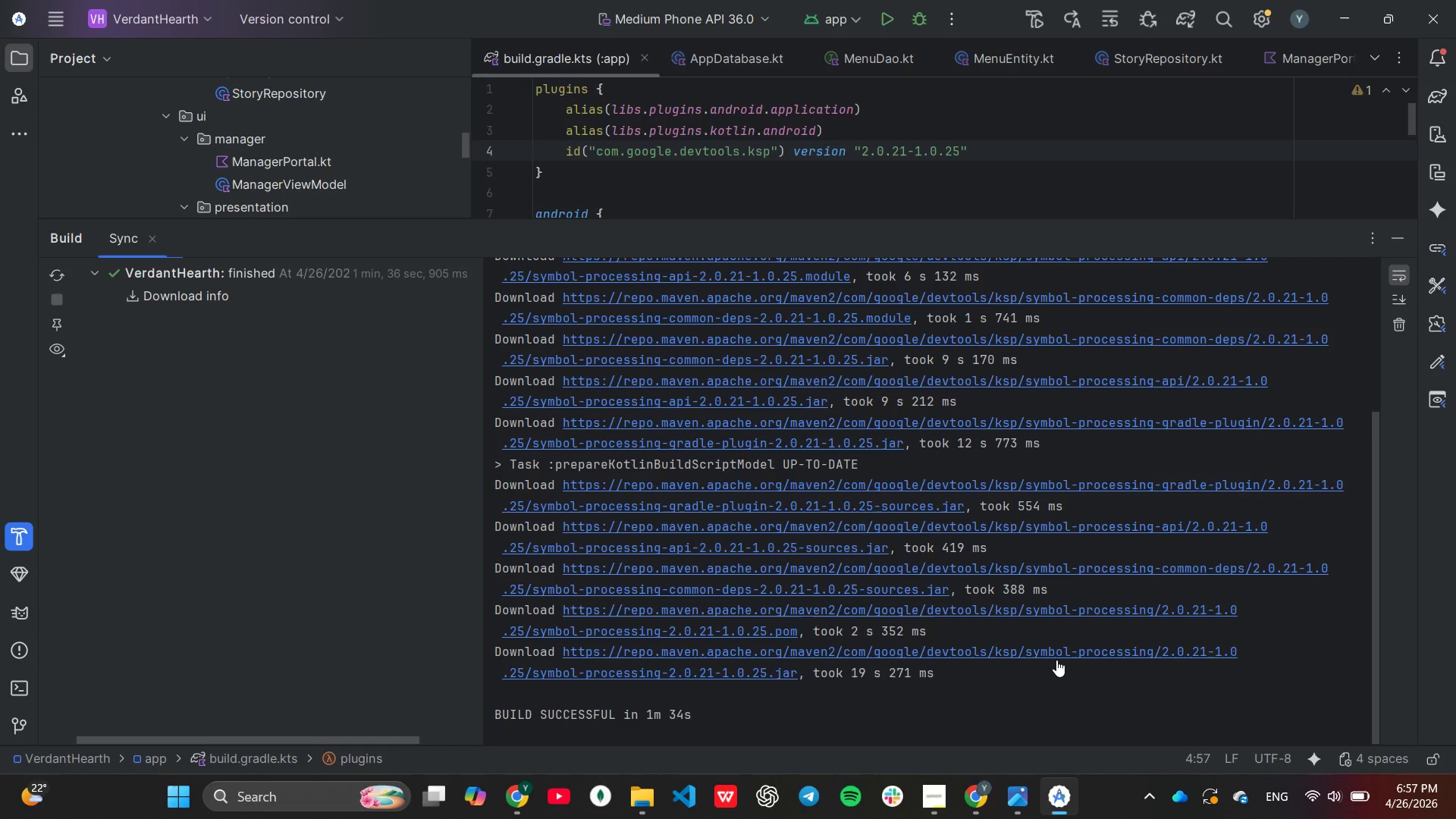 
scroll: coordinate [1006, 598], scroll_direction: up, amount: 1.0
 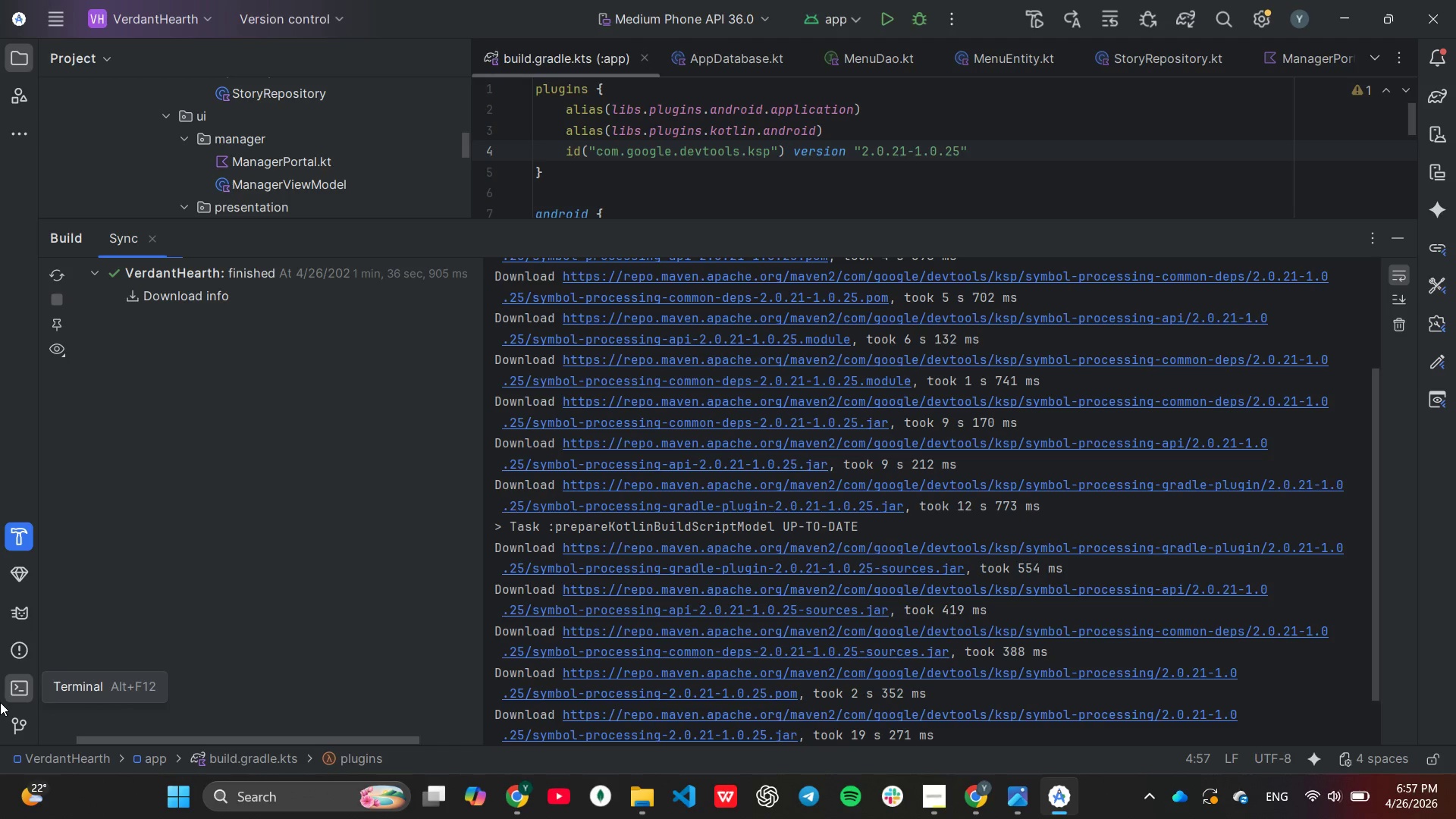 
left_click([0, 701])
 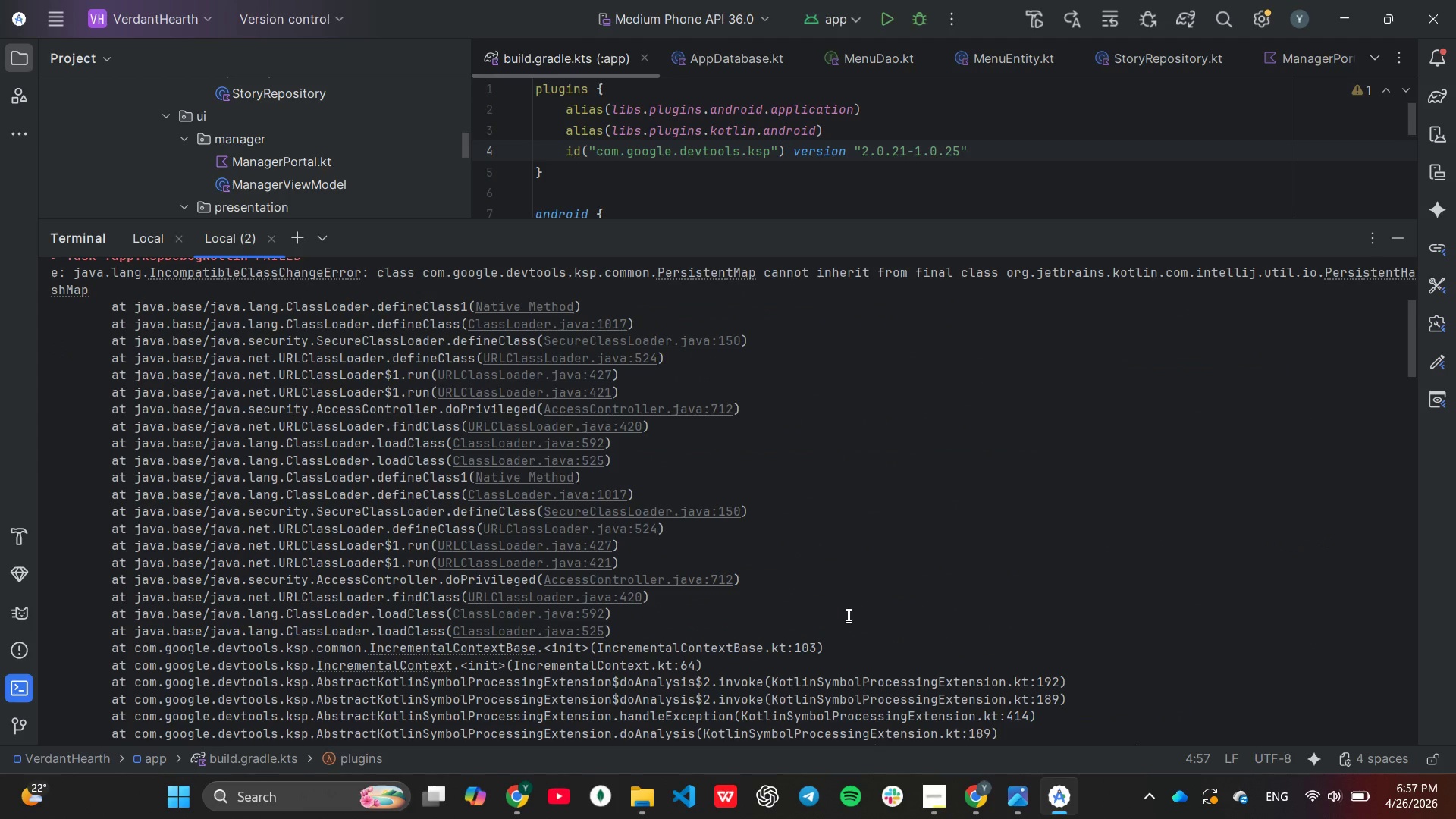 
scroll: coordinate [846, 613], scroll_direction: down, amount: 25.0
 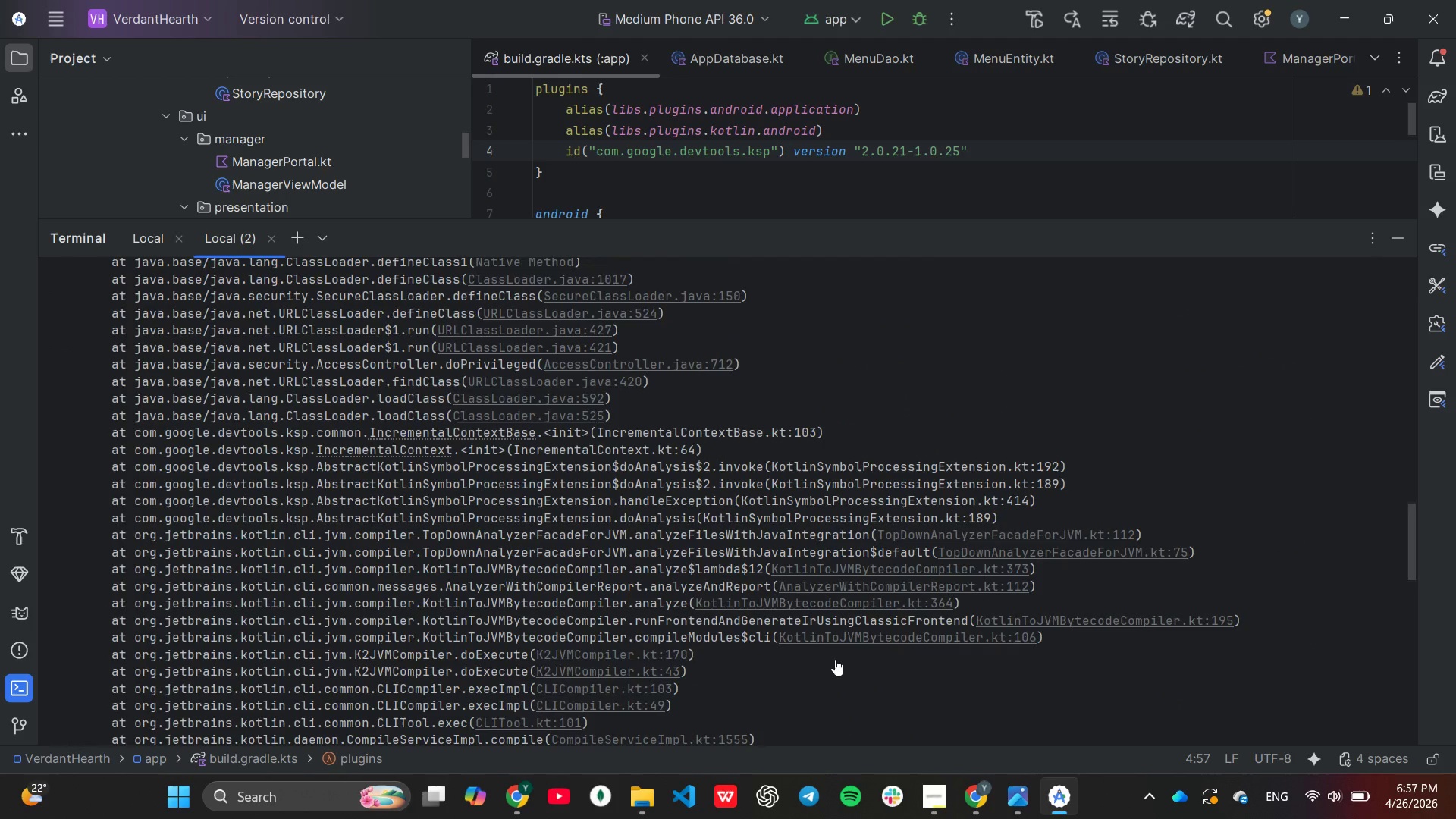 
left_click([833, 646])
 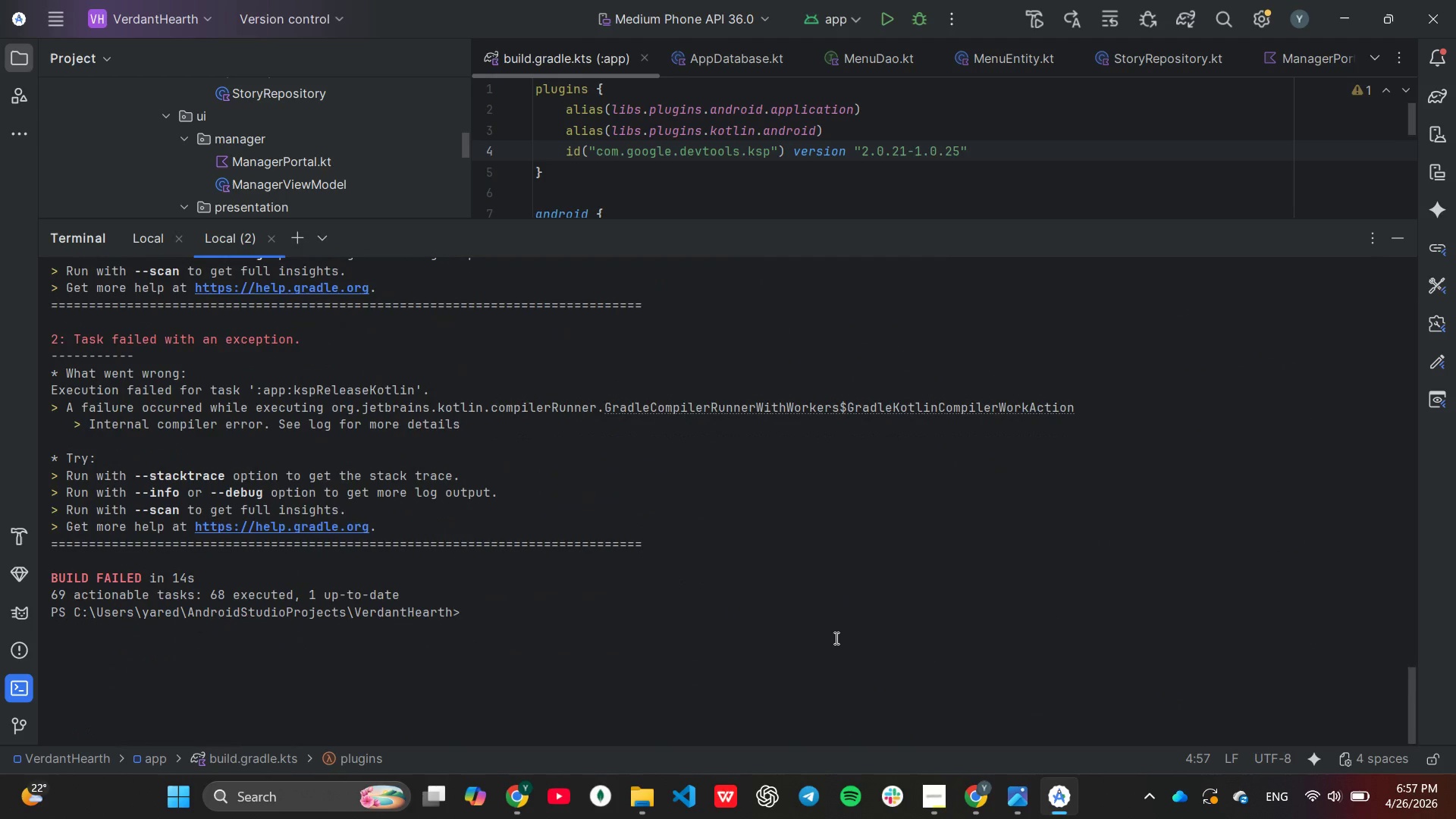 
scroll: coordinate [834, 651], scroll_direction: down, amount: 27.0
 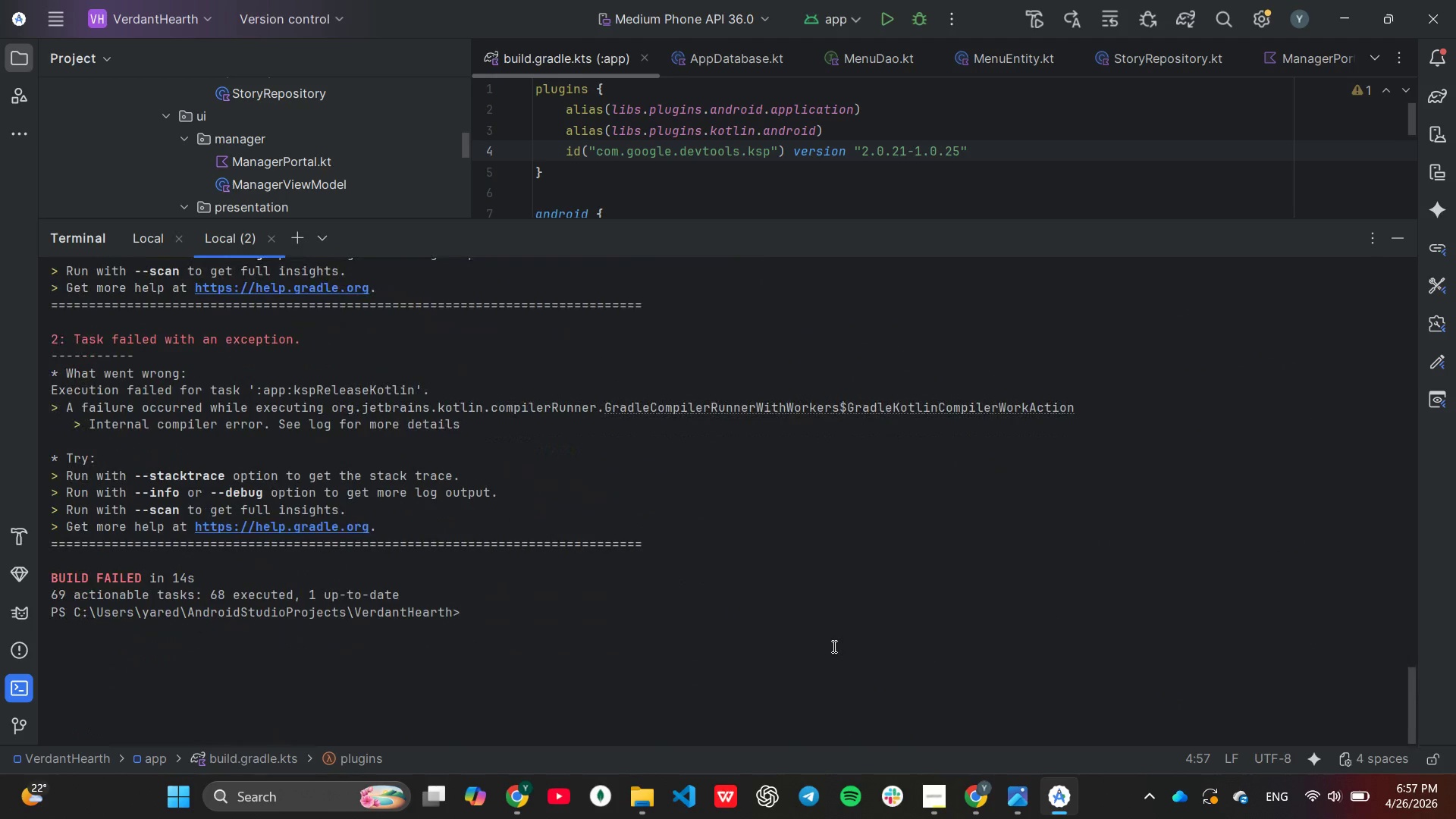 
key(ArrowUp)
 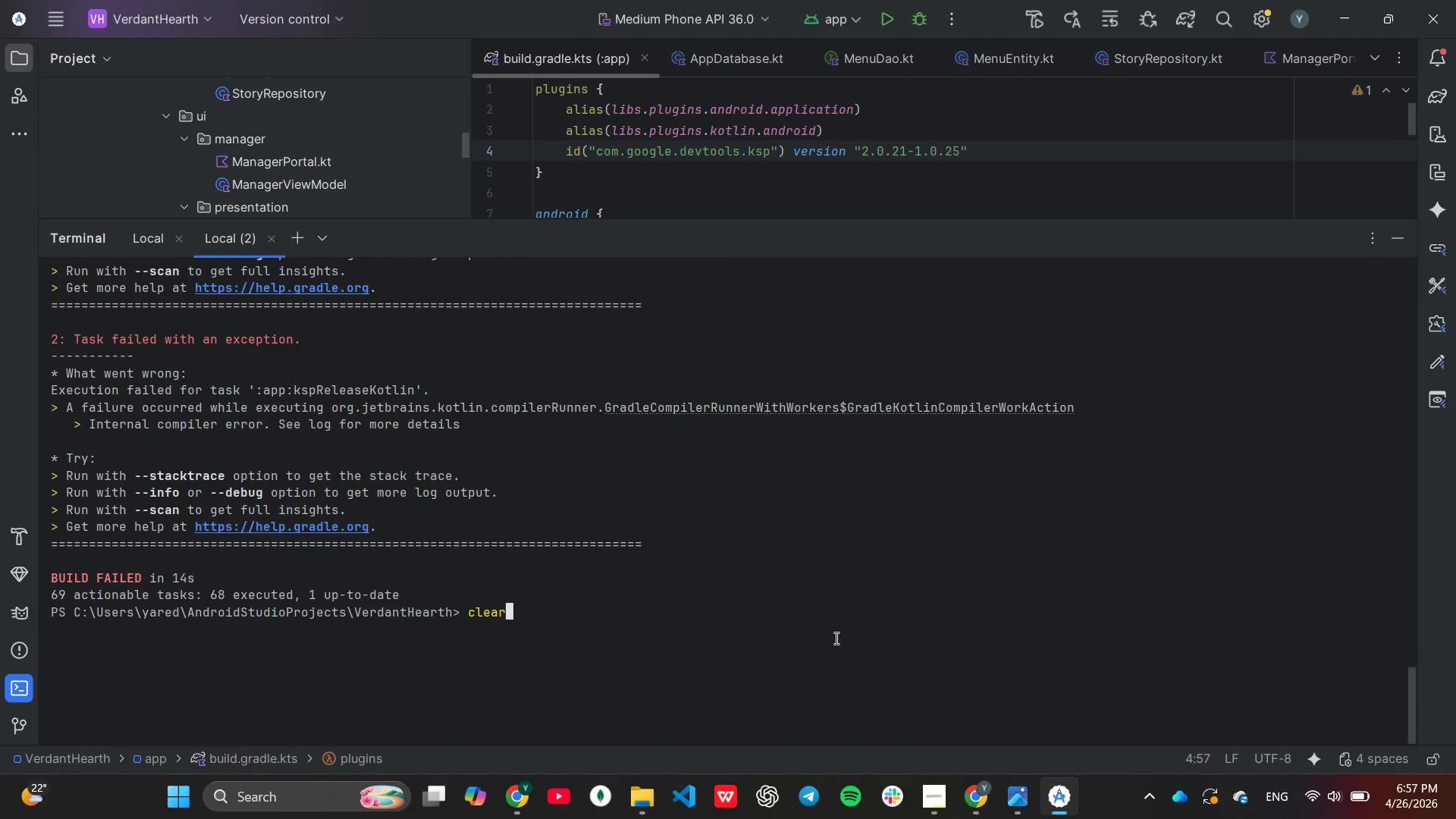 
key(ArrowUp)
 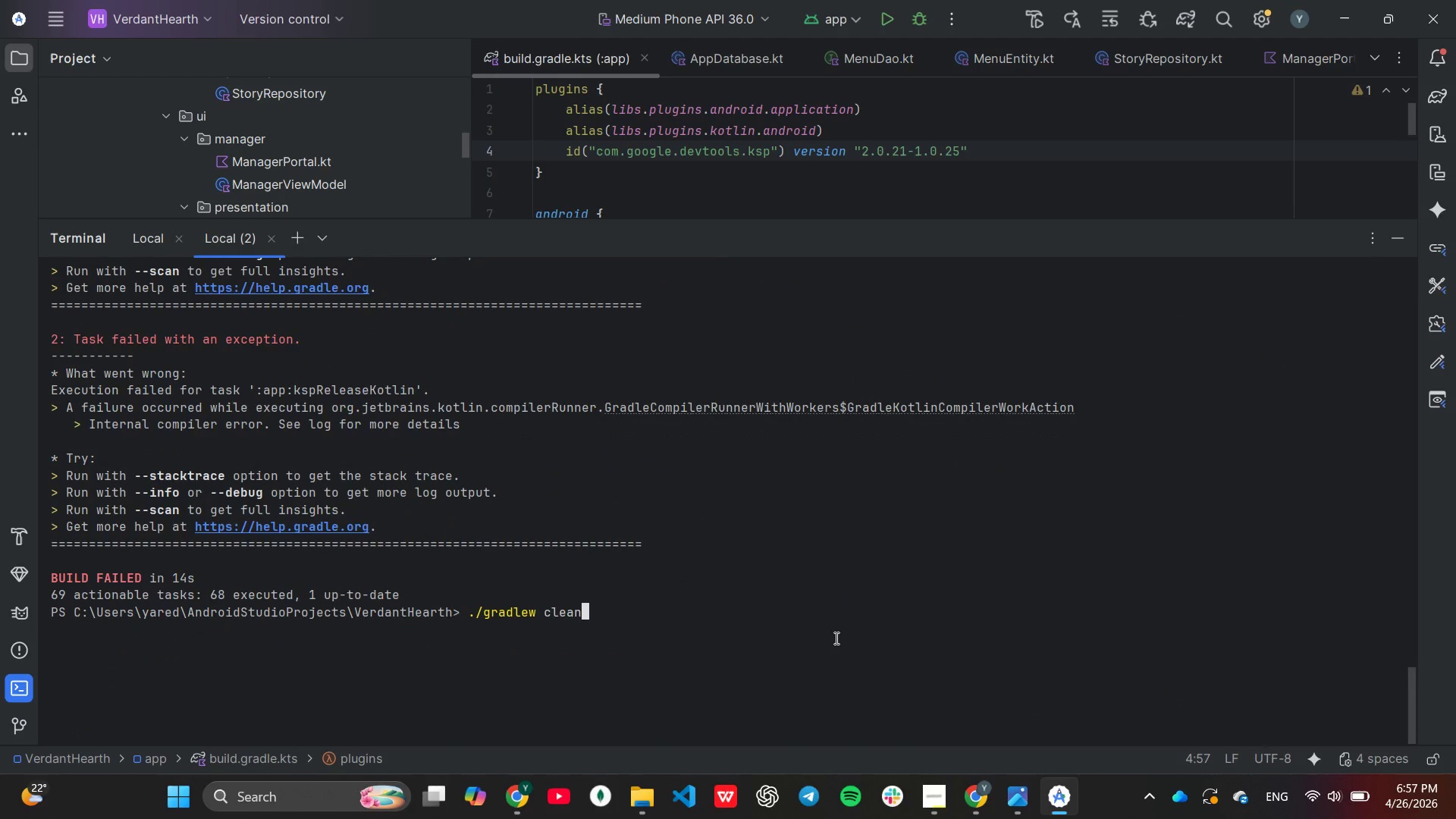 
key(ArrowUp)
 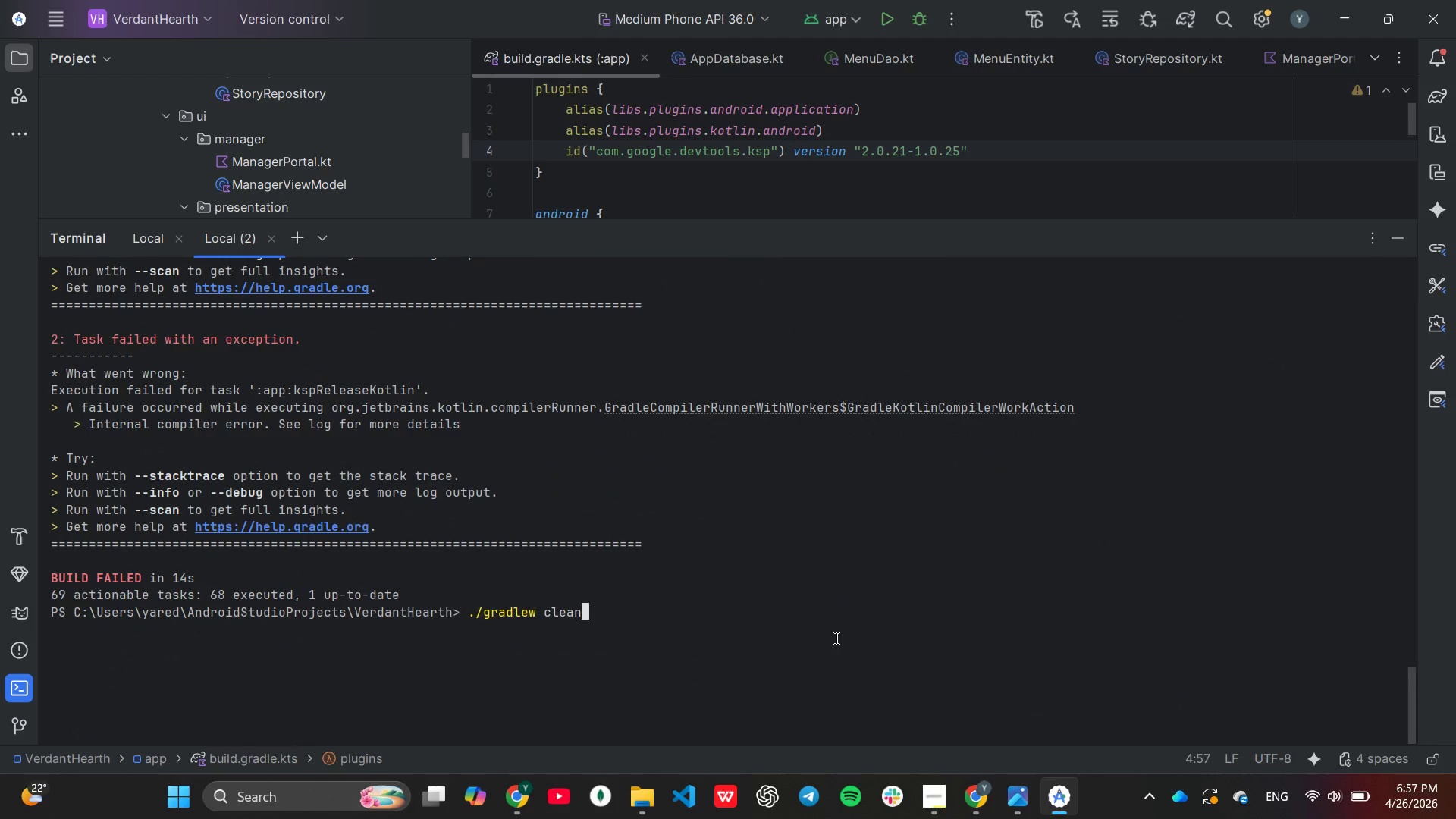 
key(Enter)
 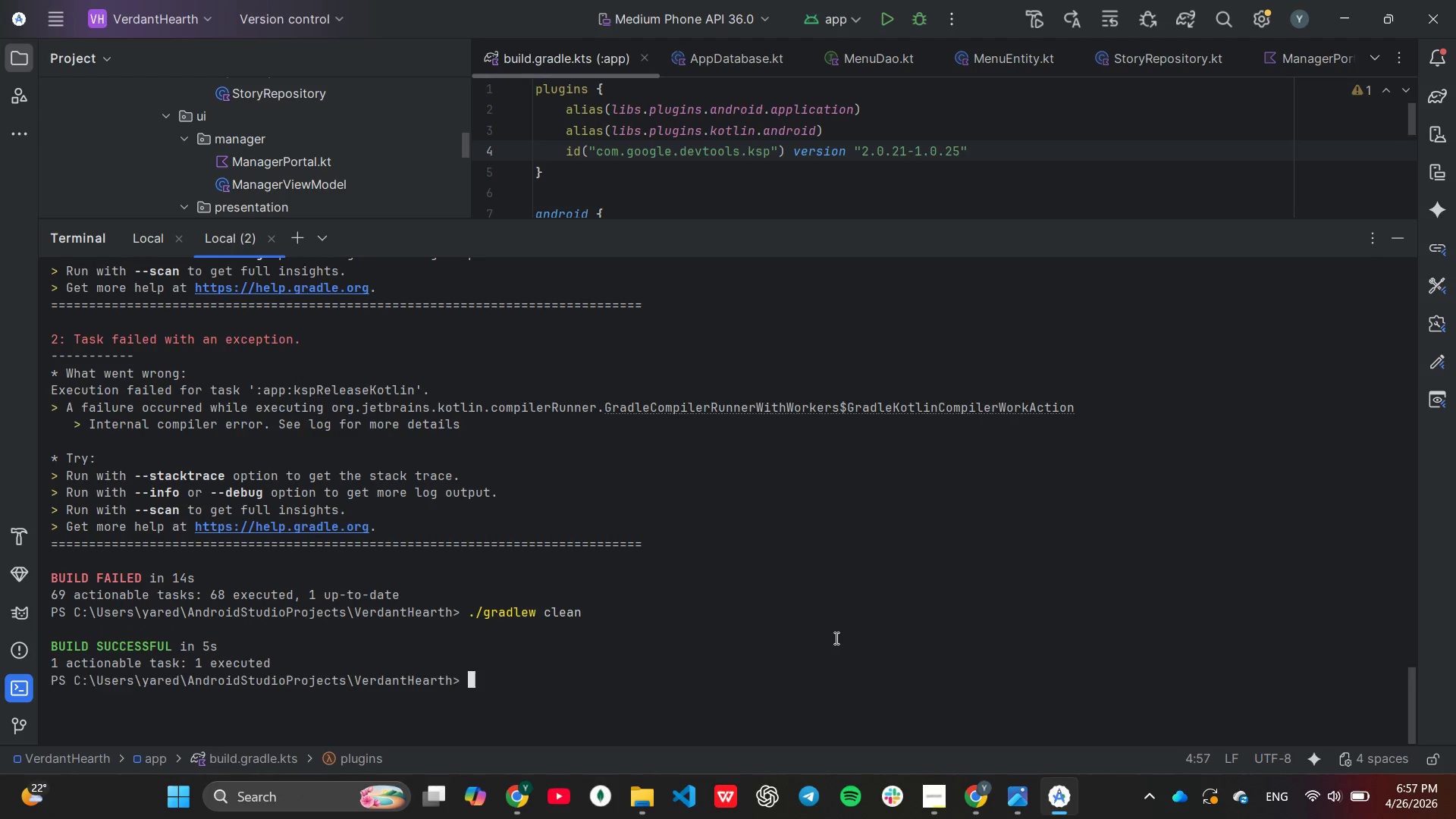 
wait(7.92)
 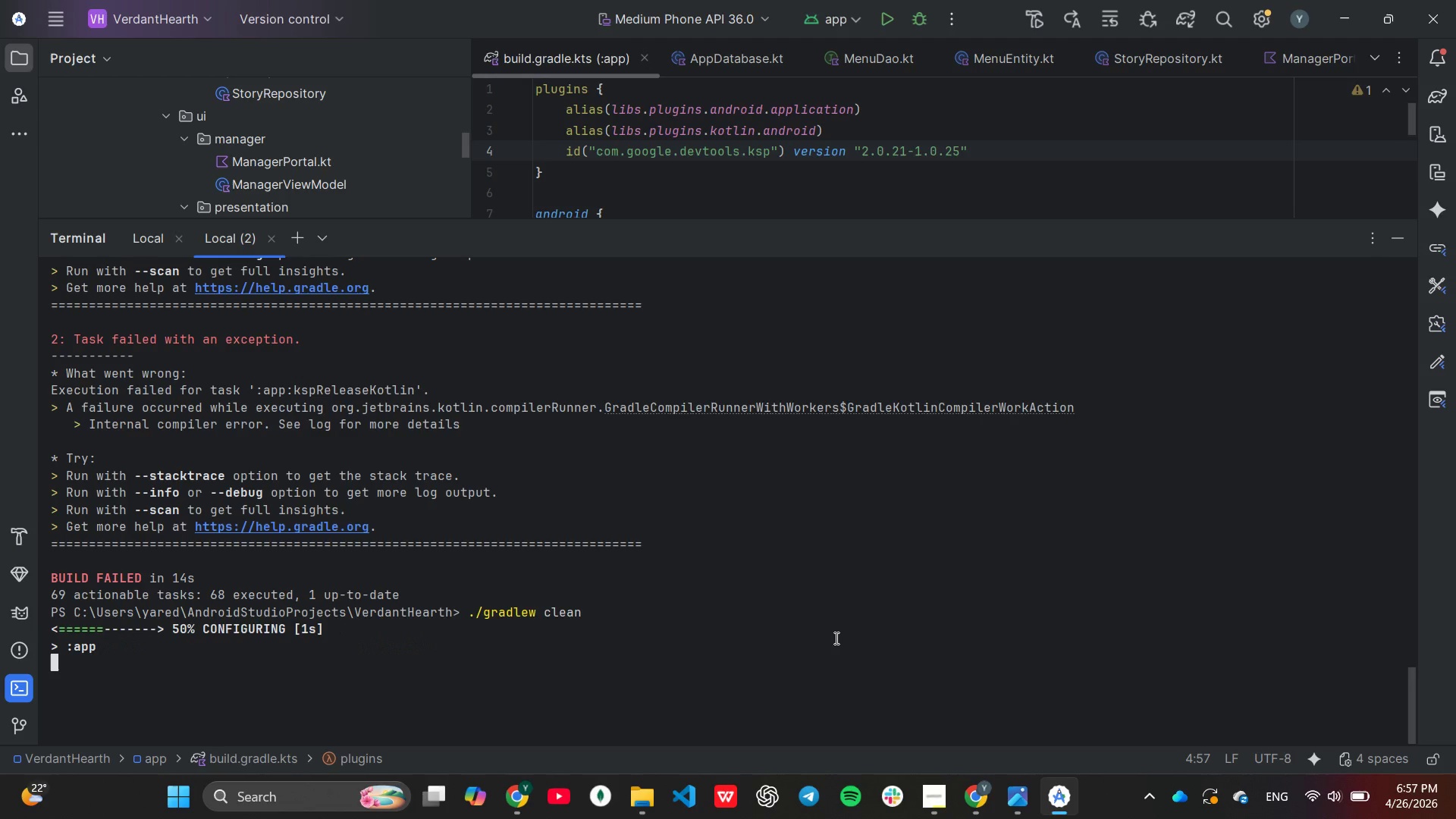 
key(ArrowUp)
 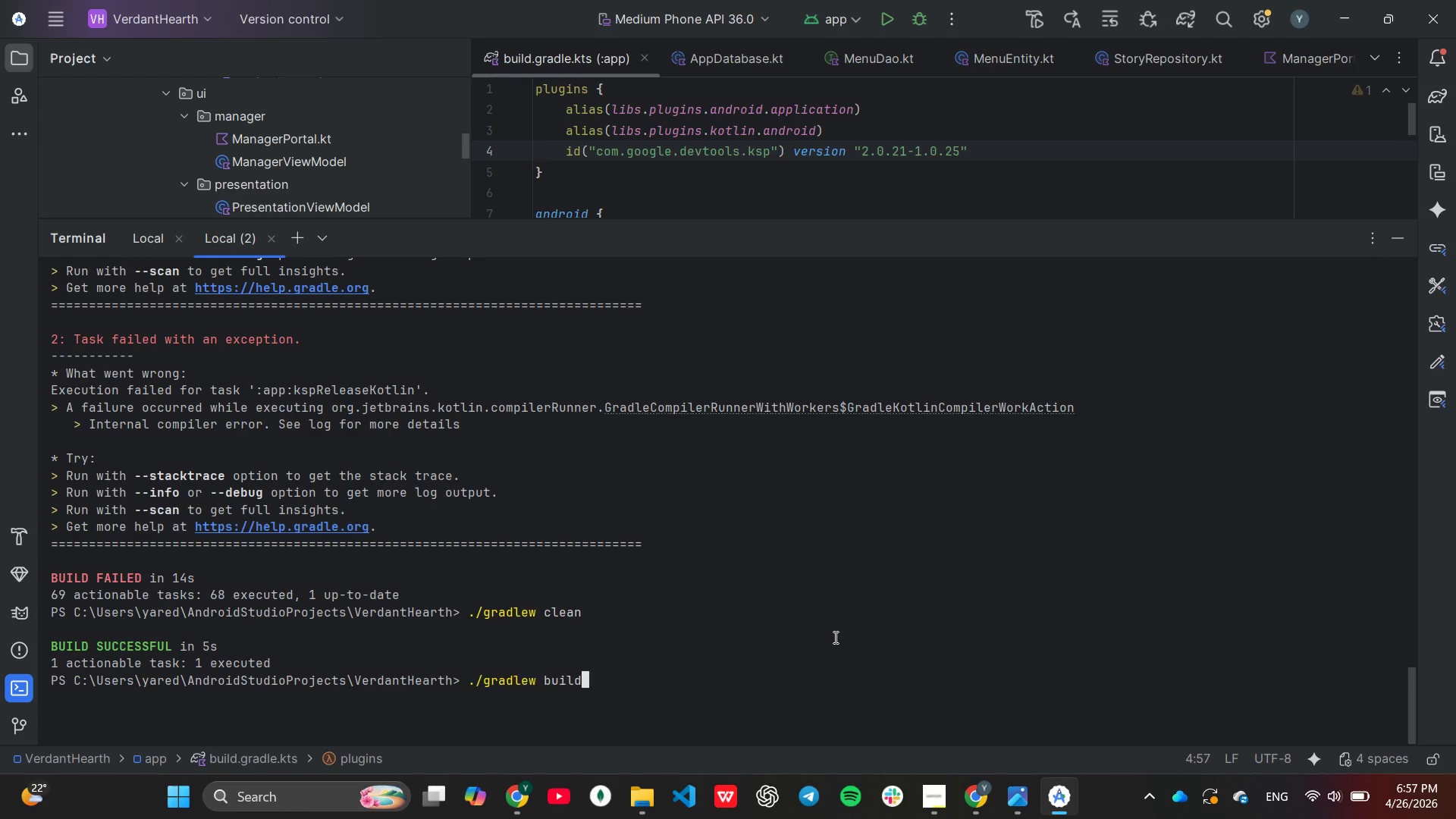 
key(ArrowUp)
 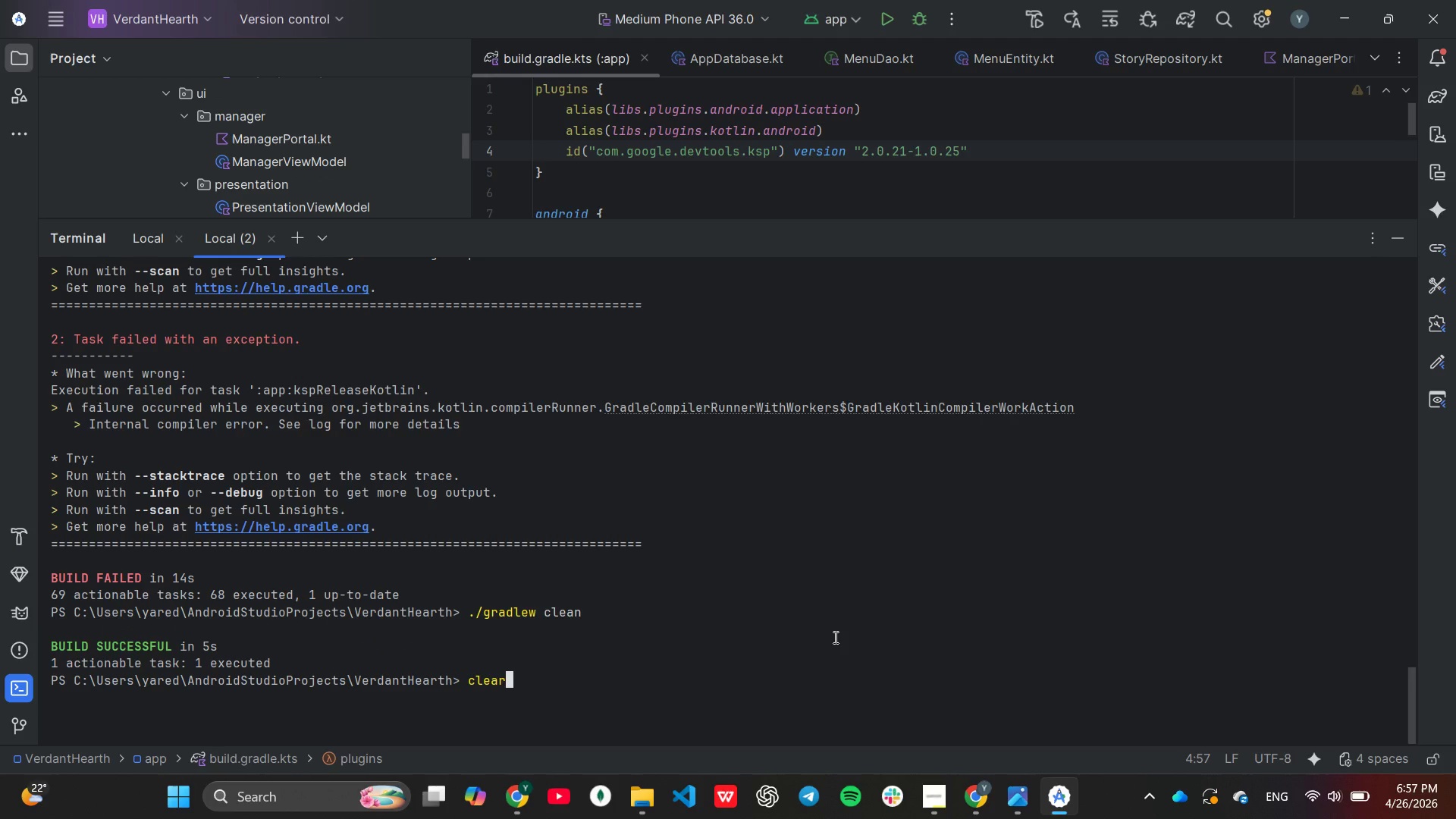 
key(ArrowUp)
 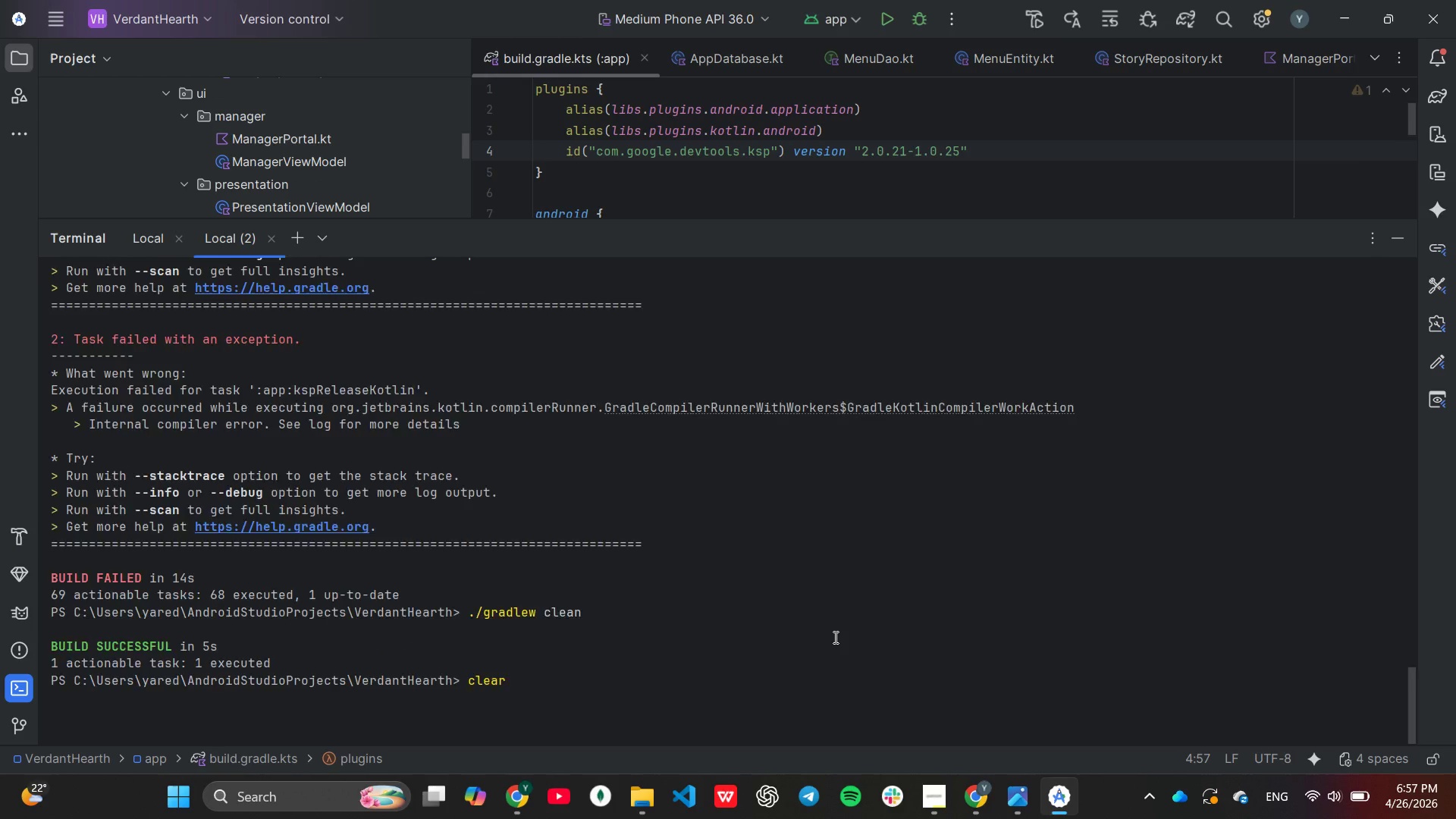 
key(Enter)
 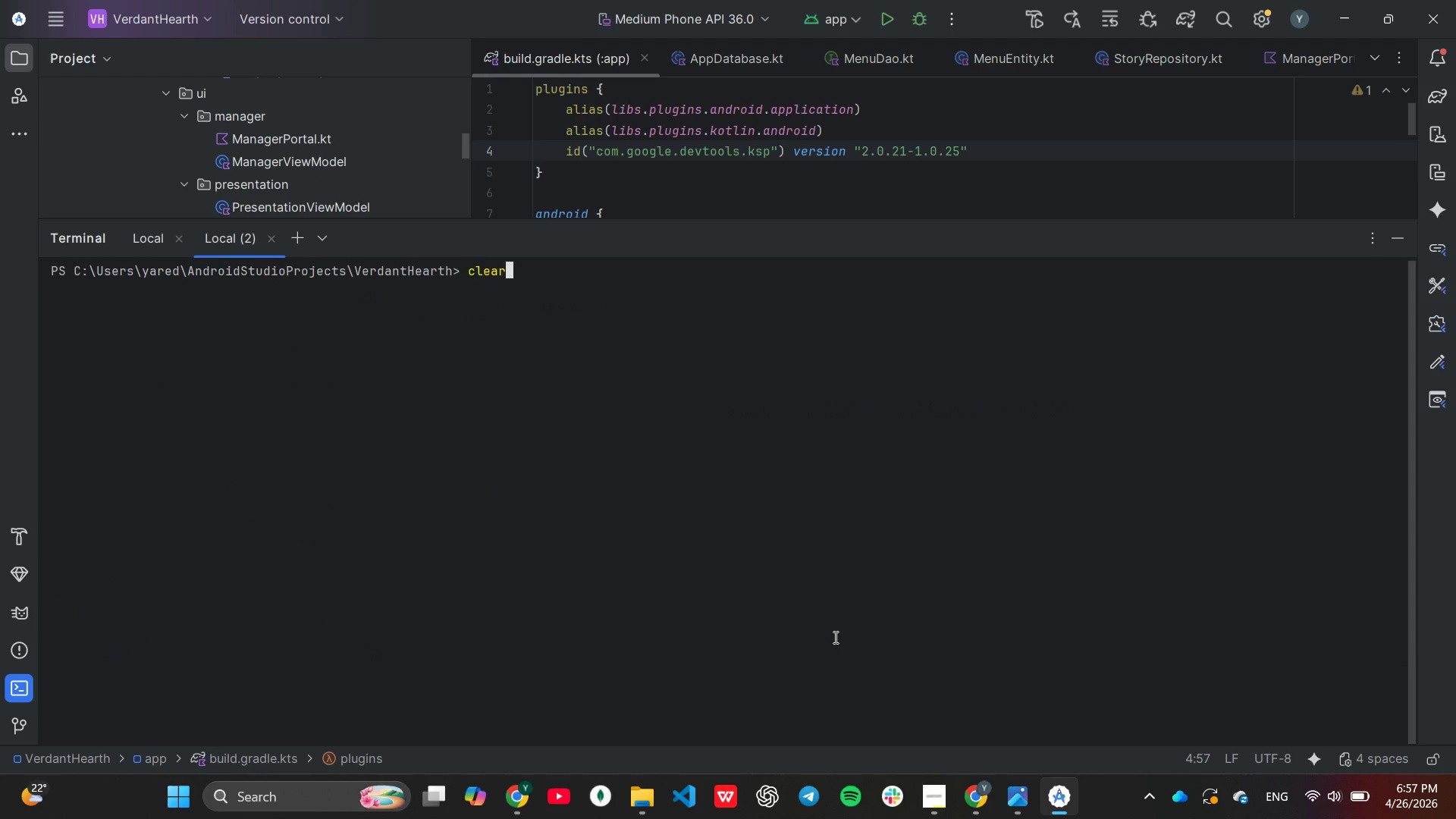 
key(ArrowUp)
 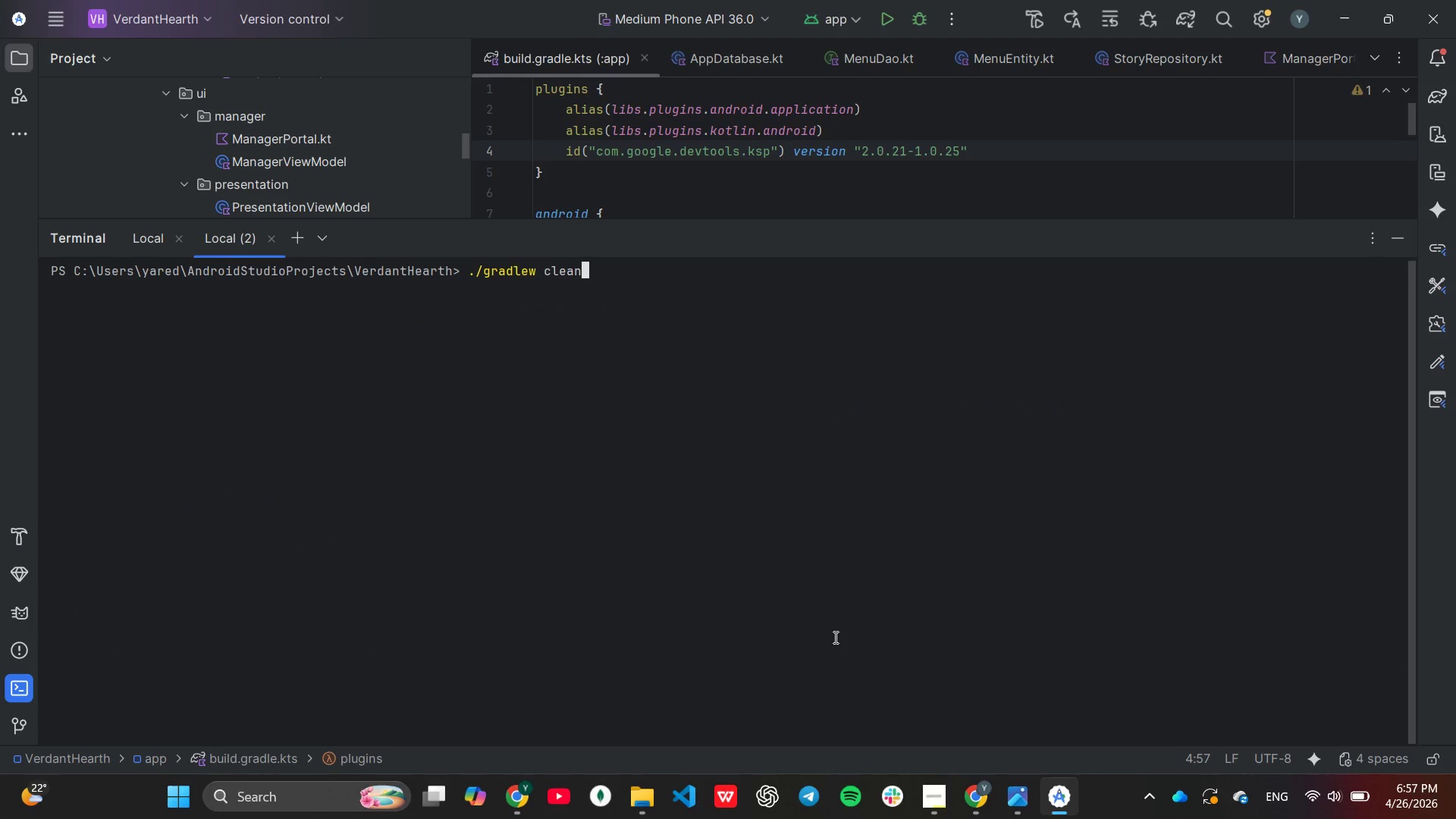 
key(ArrowUp)
 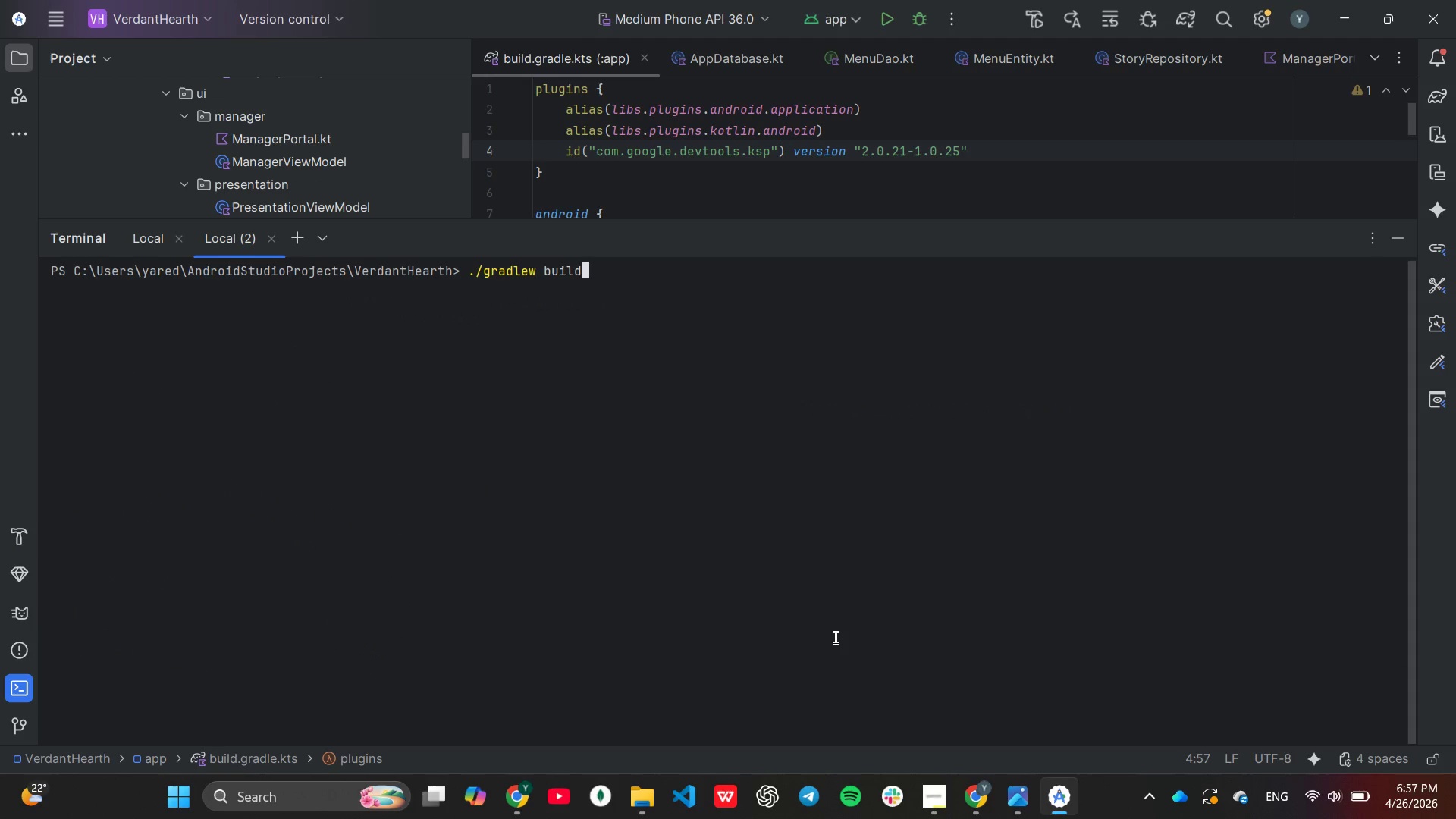 
key(ArrowUp)
 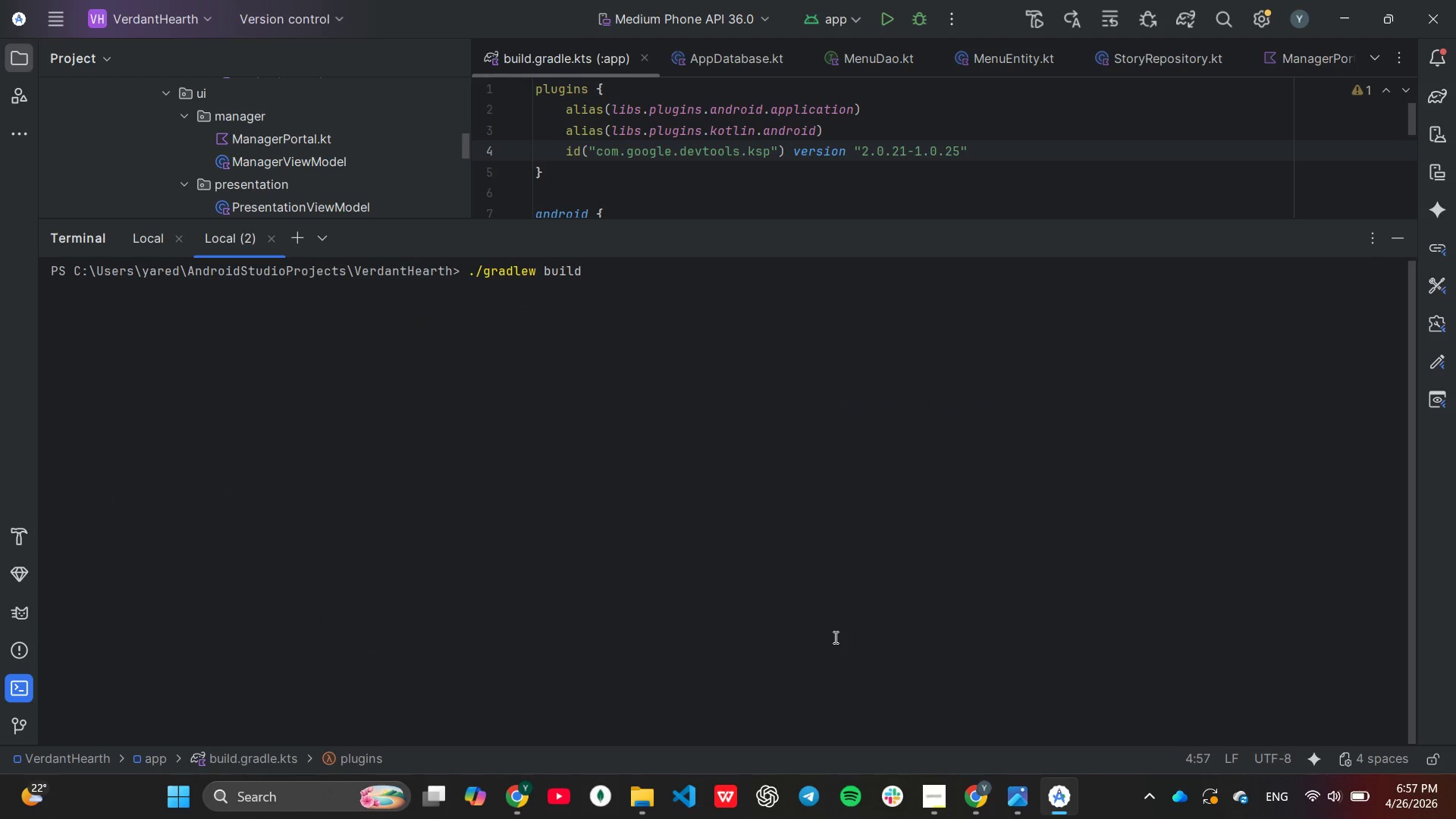 
key(Enter)
 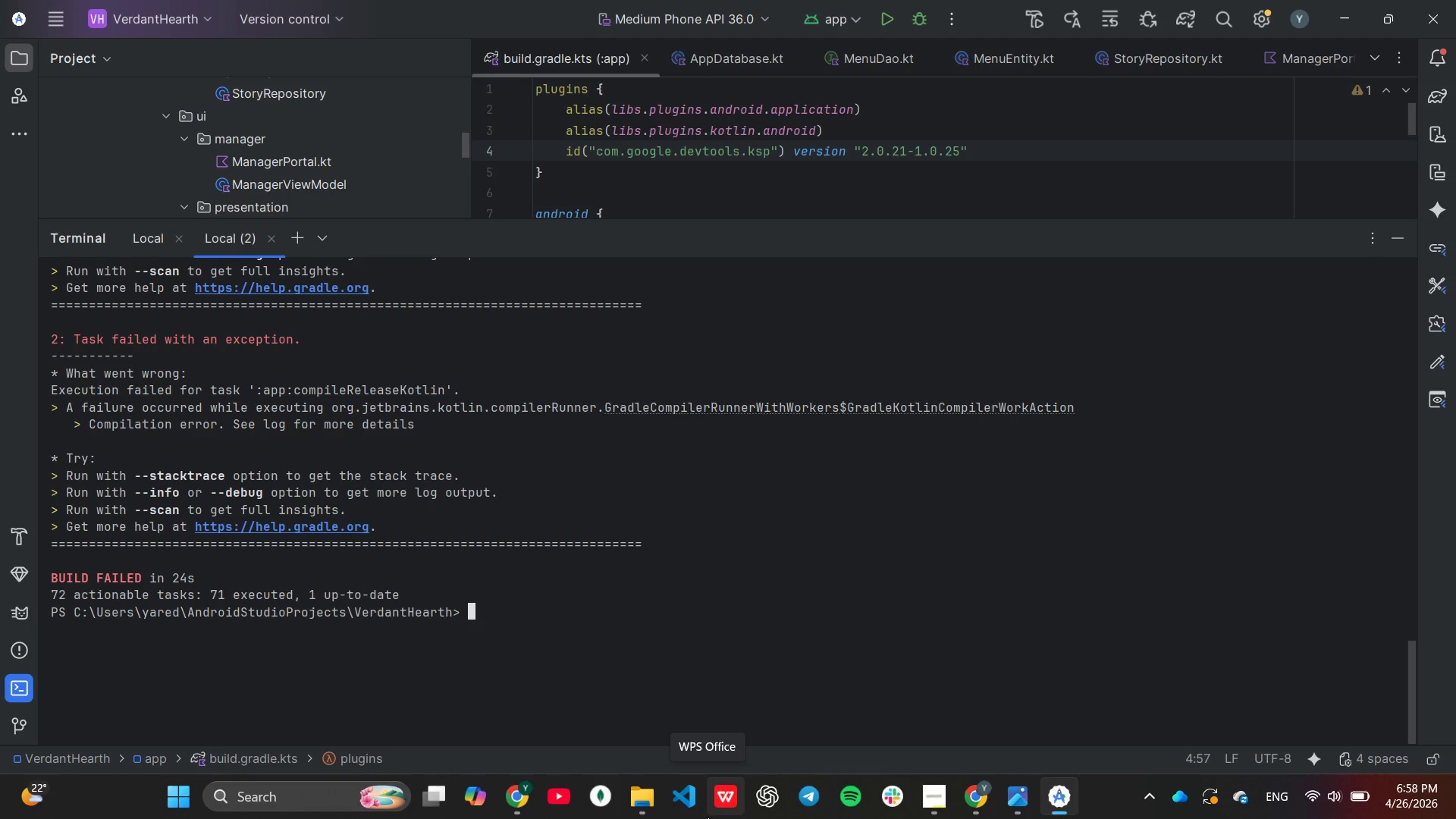 
wait(83.88)
 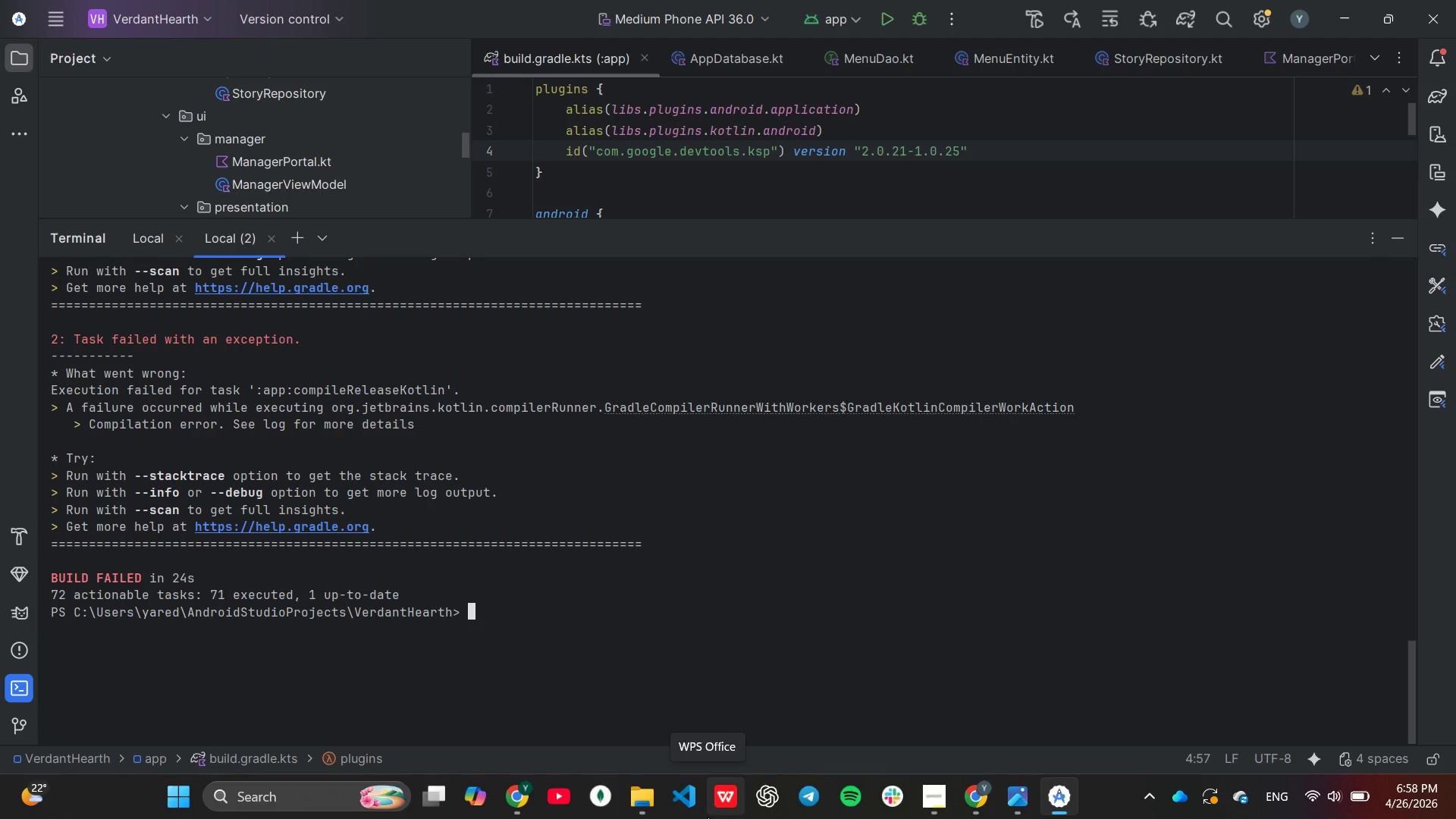 
scroll: coordinate [816, 522], scroll_direction: up, amount: 43.0
 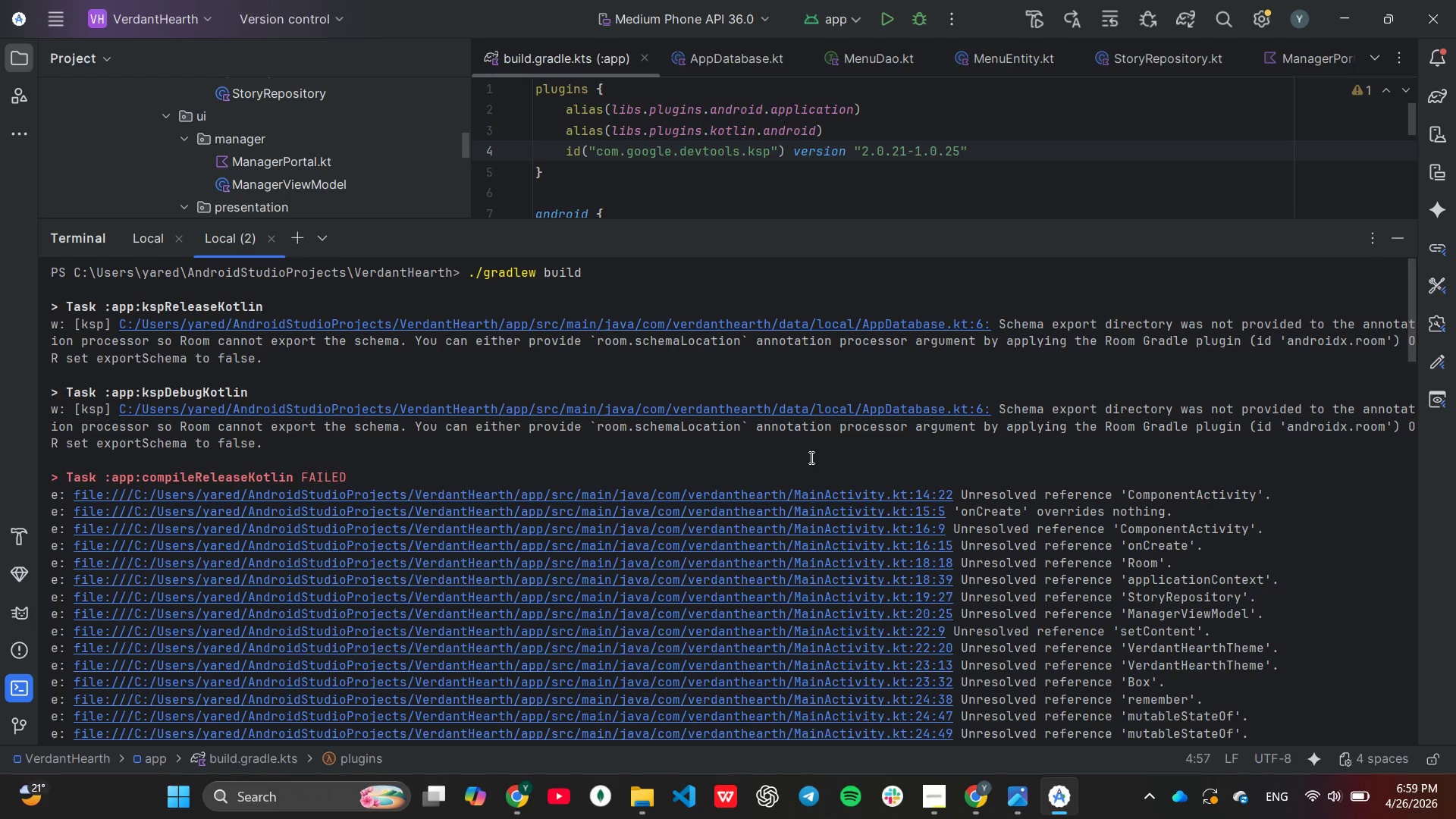 
wait(46.13)
 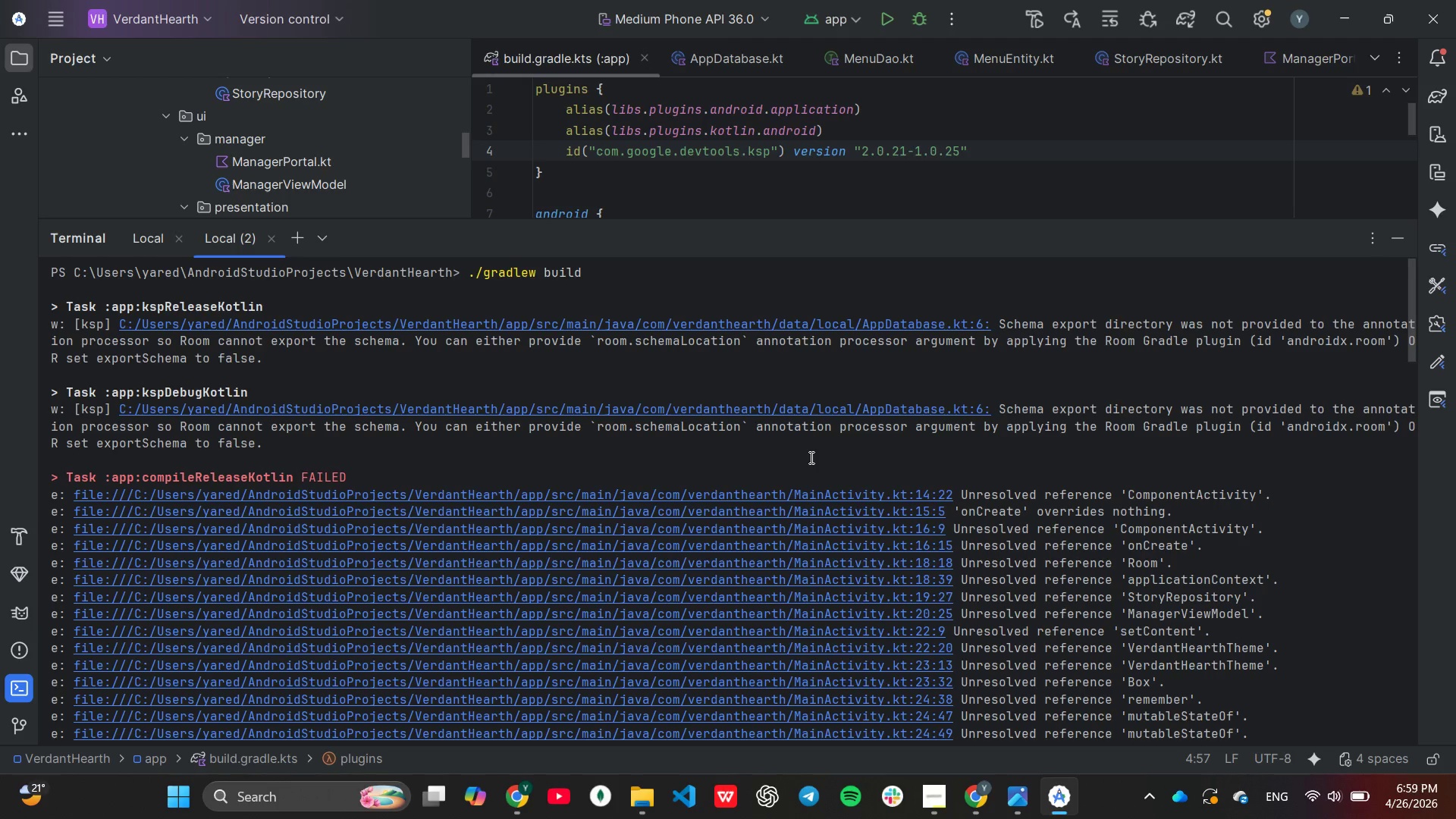 
scroll: coordinate [798, 447], scroll_direction: down, amount: 4.0
 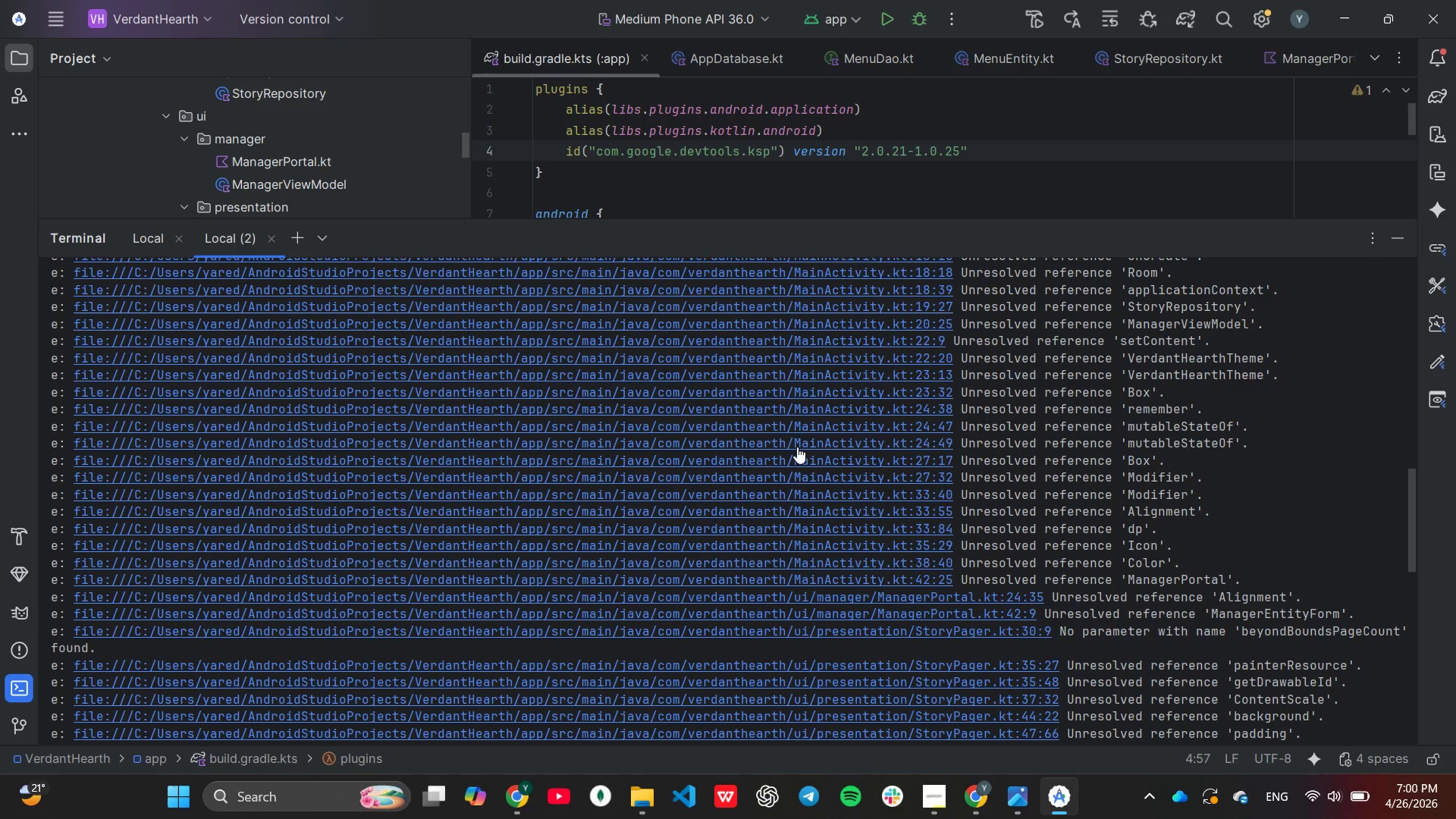 
wait(16.11)
 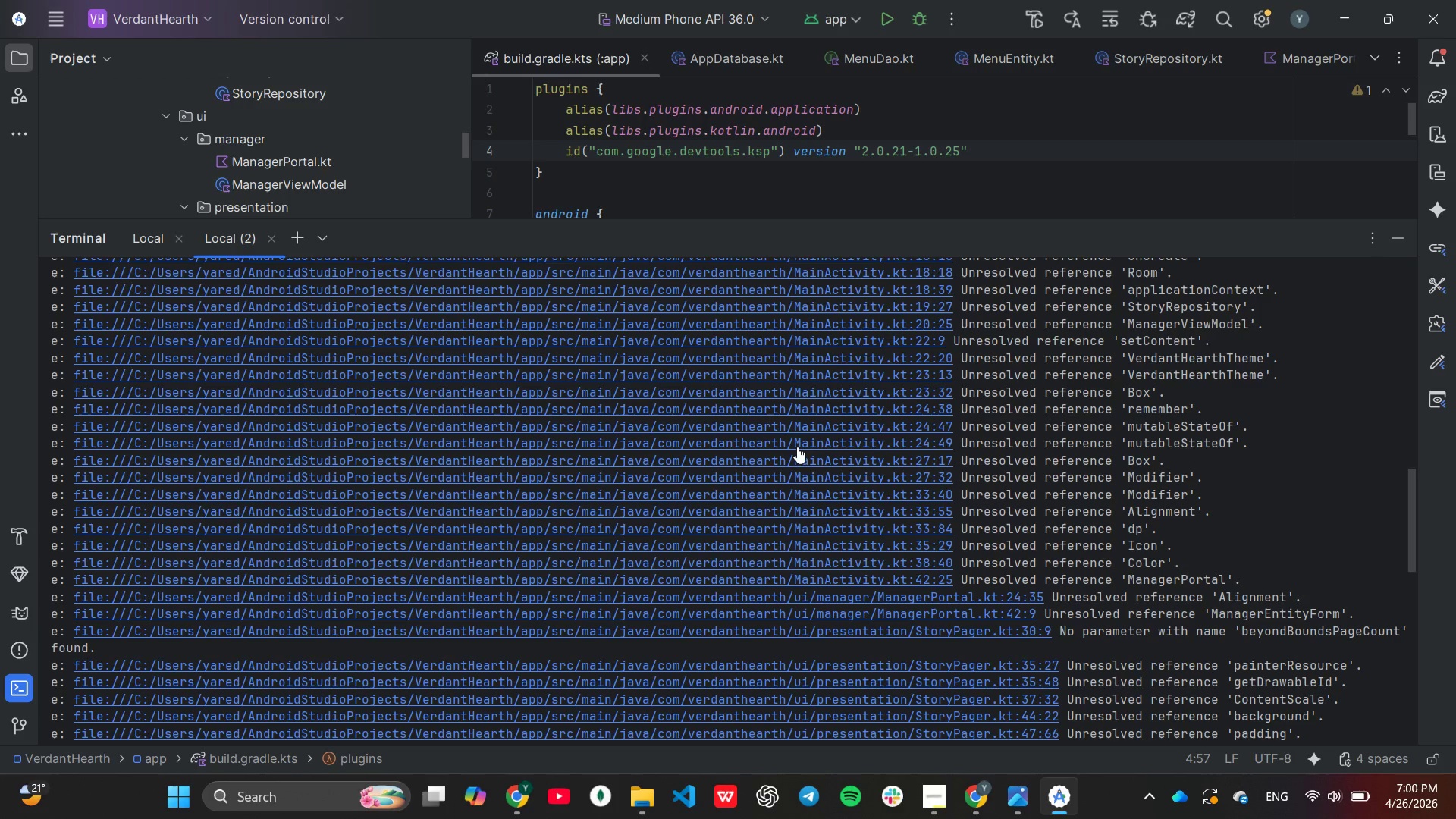 
left_click([1387, 237])
 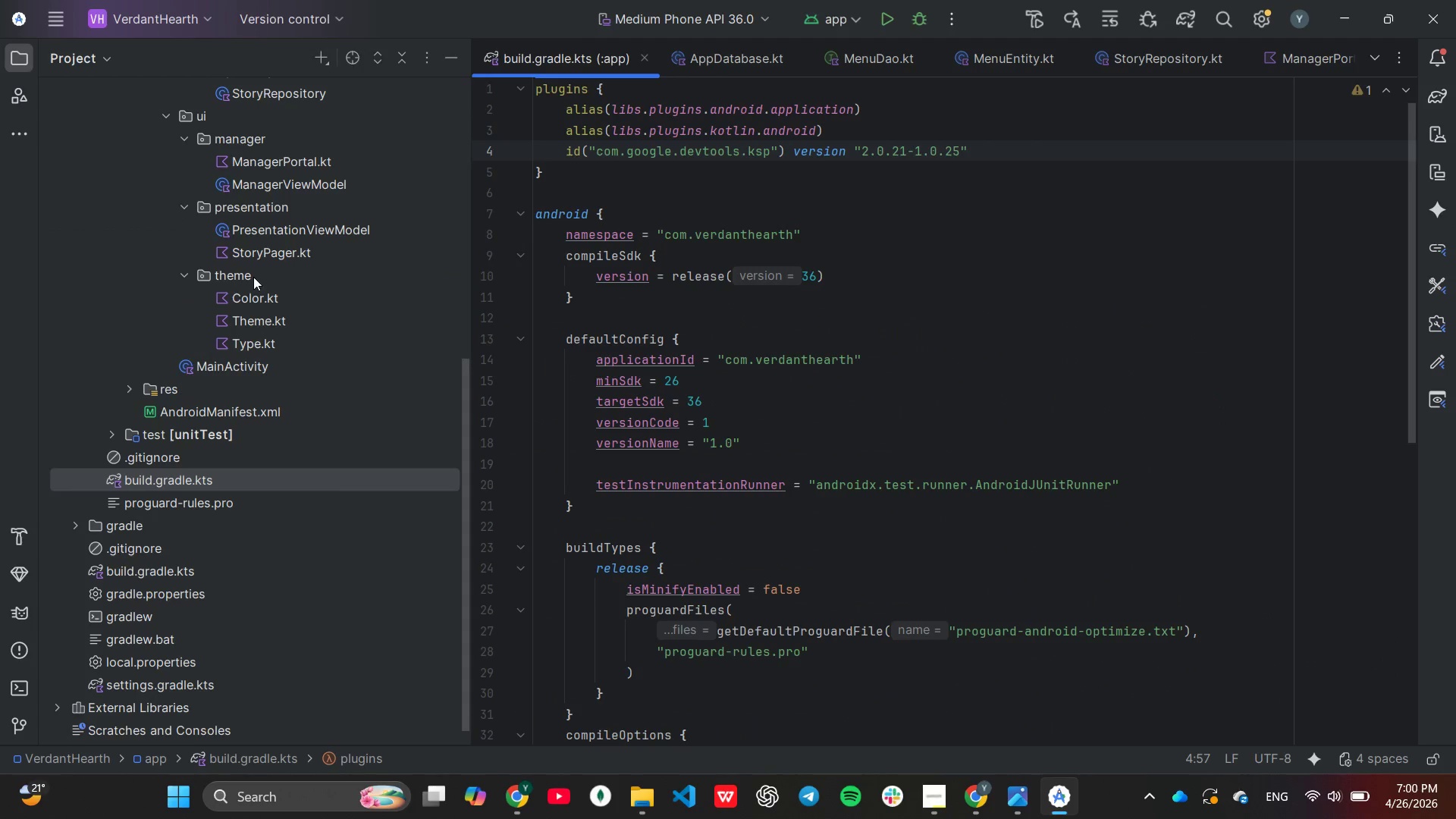 
scroll: coordinate [251, 277], scroll_direction: up, amount: 4.0
 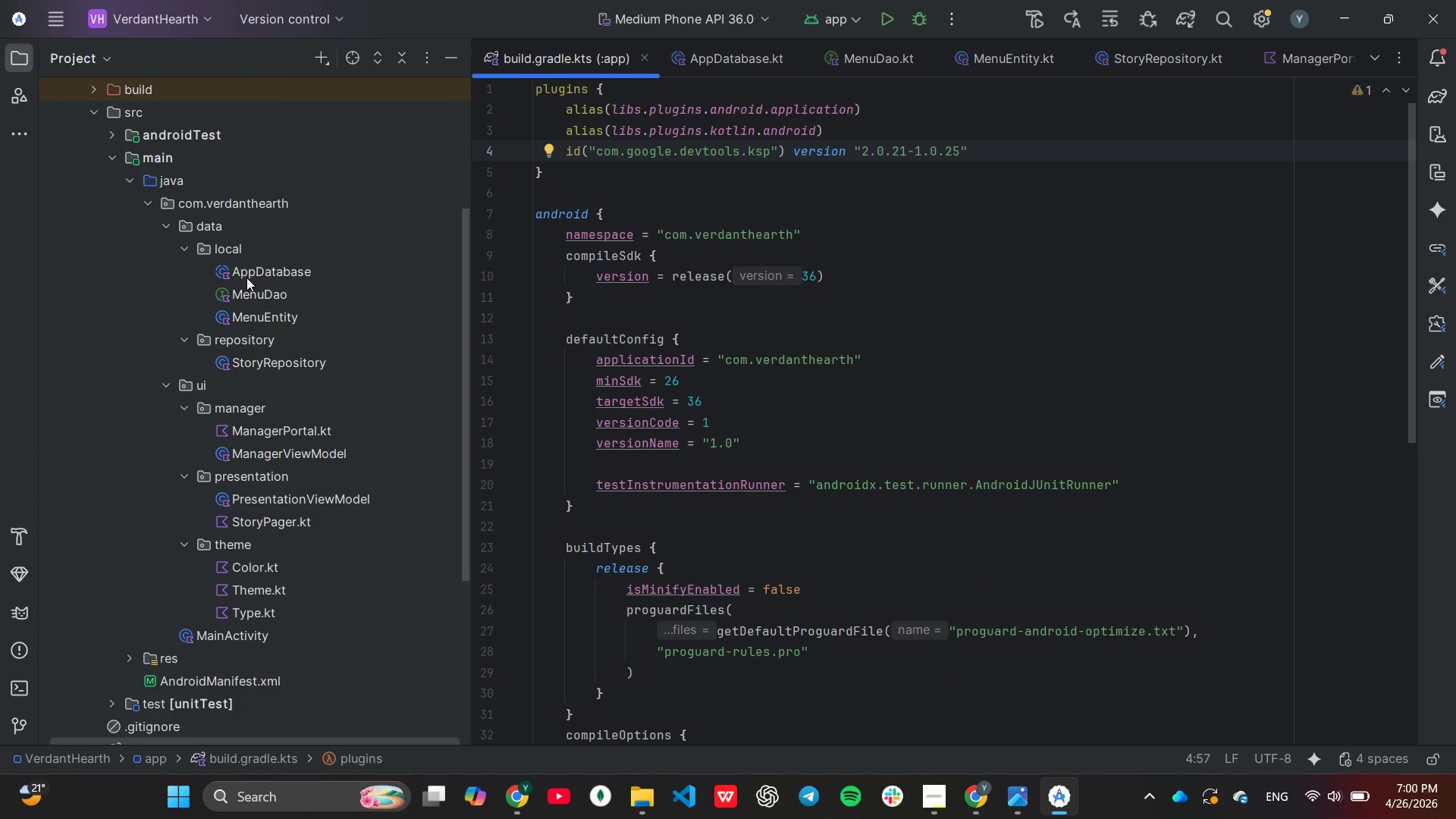 
left_click([246, 278])
 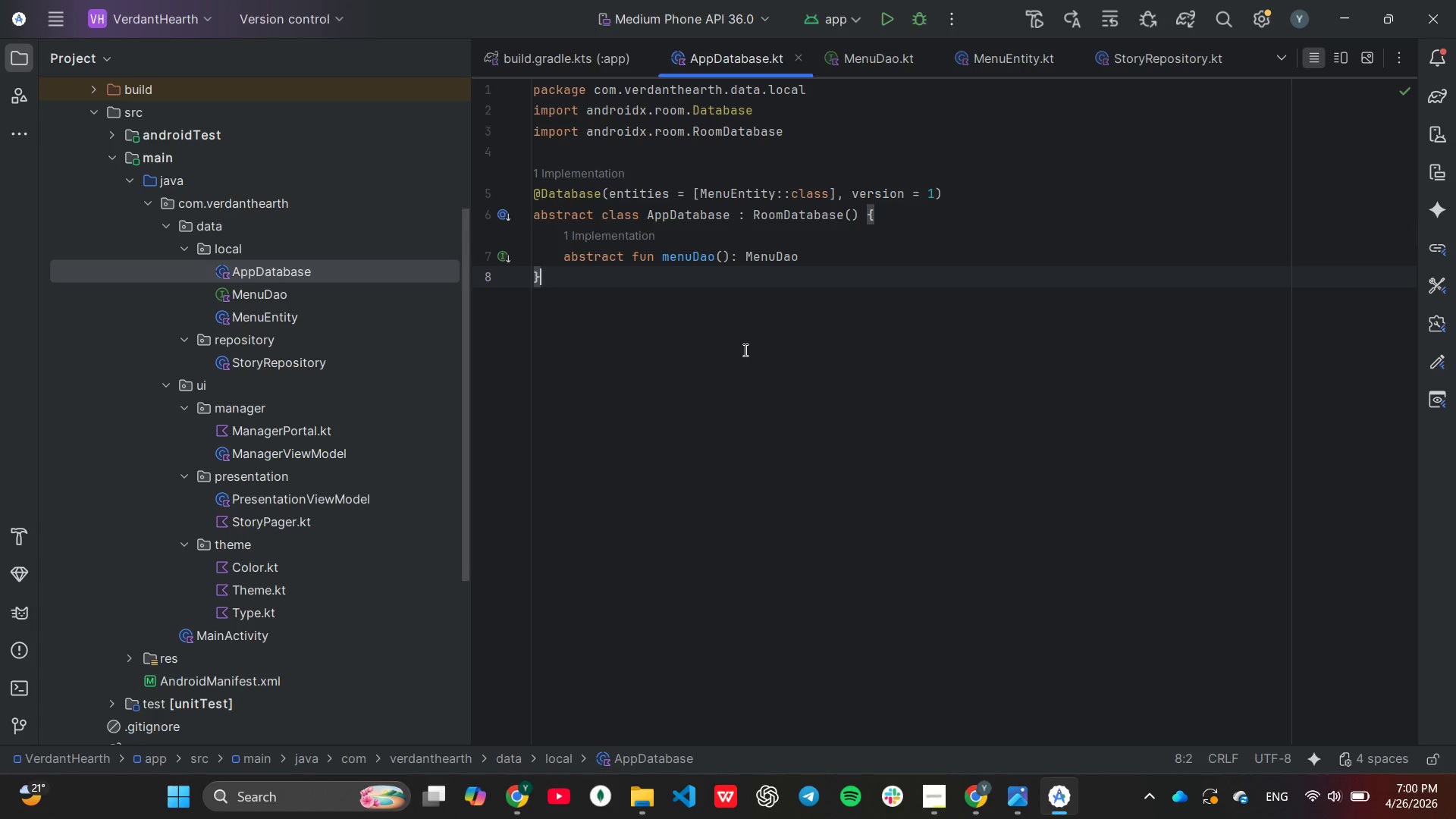 
wait(9.47)
 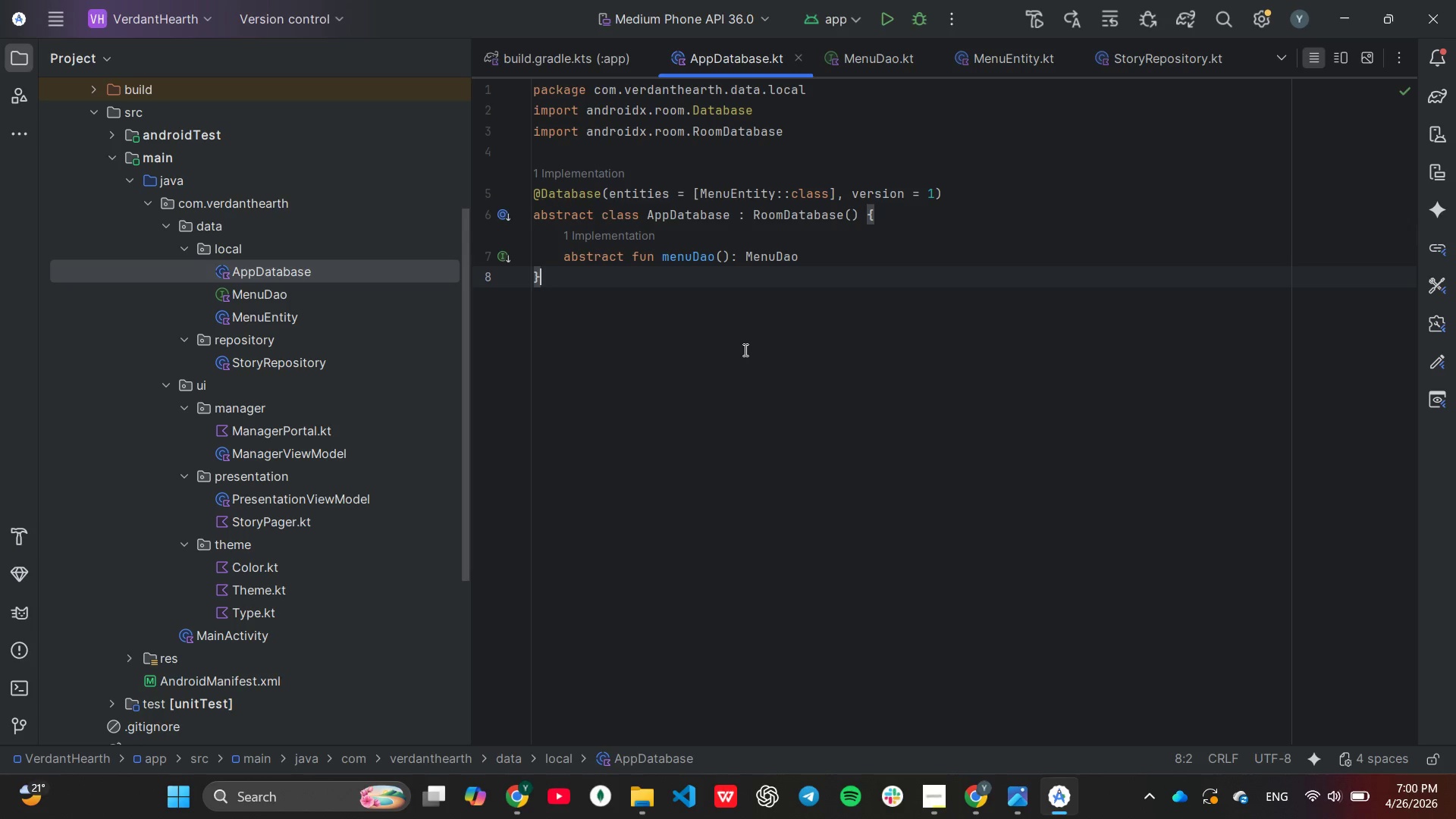 
left_click([937, 181])
 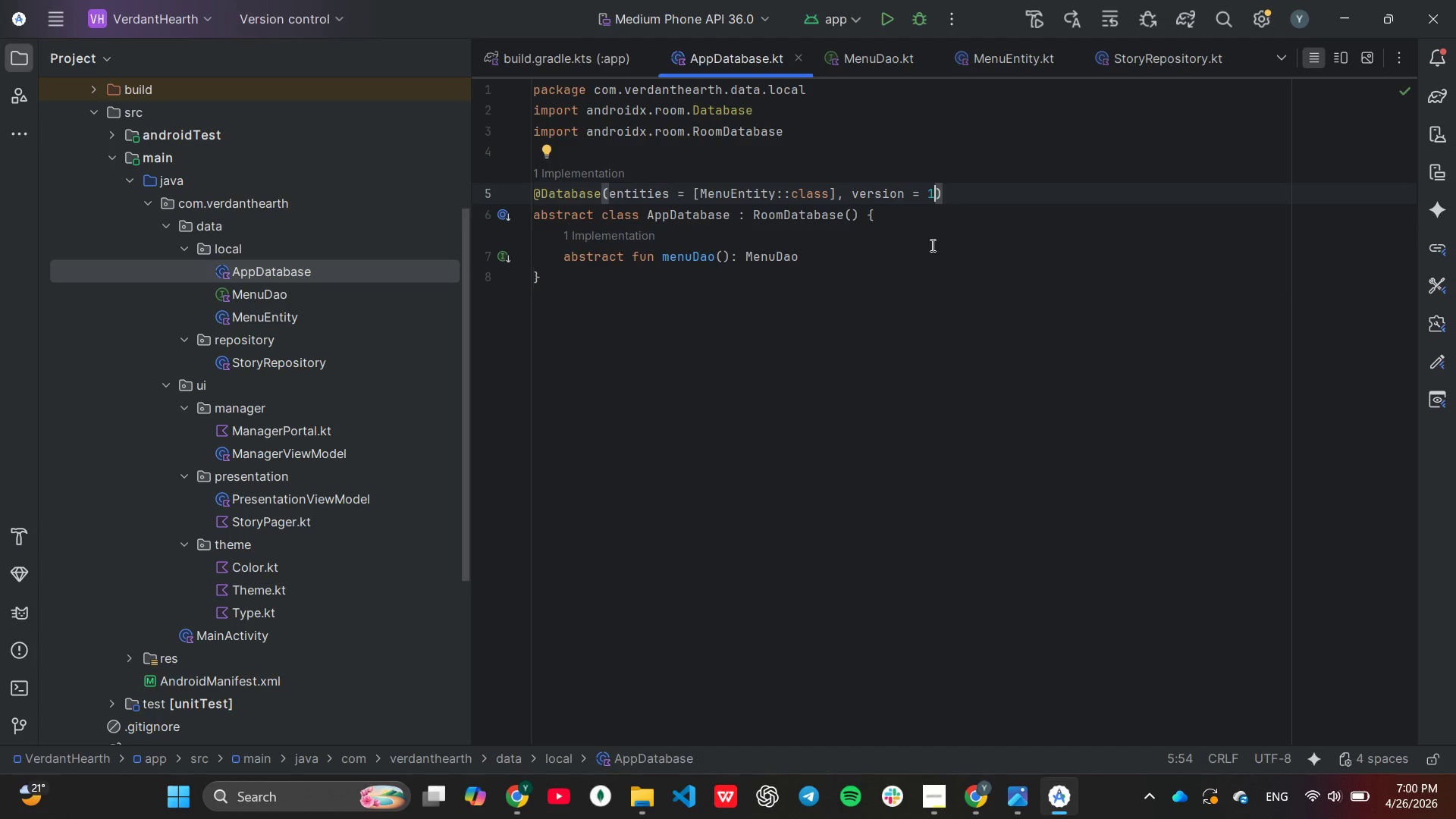 
type(, ex)
key(Tab)
 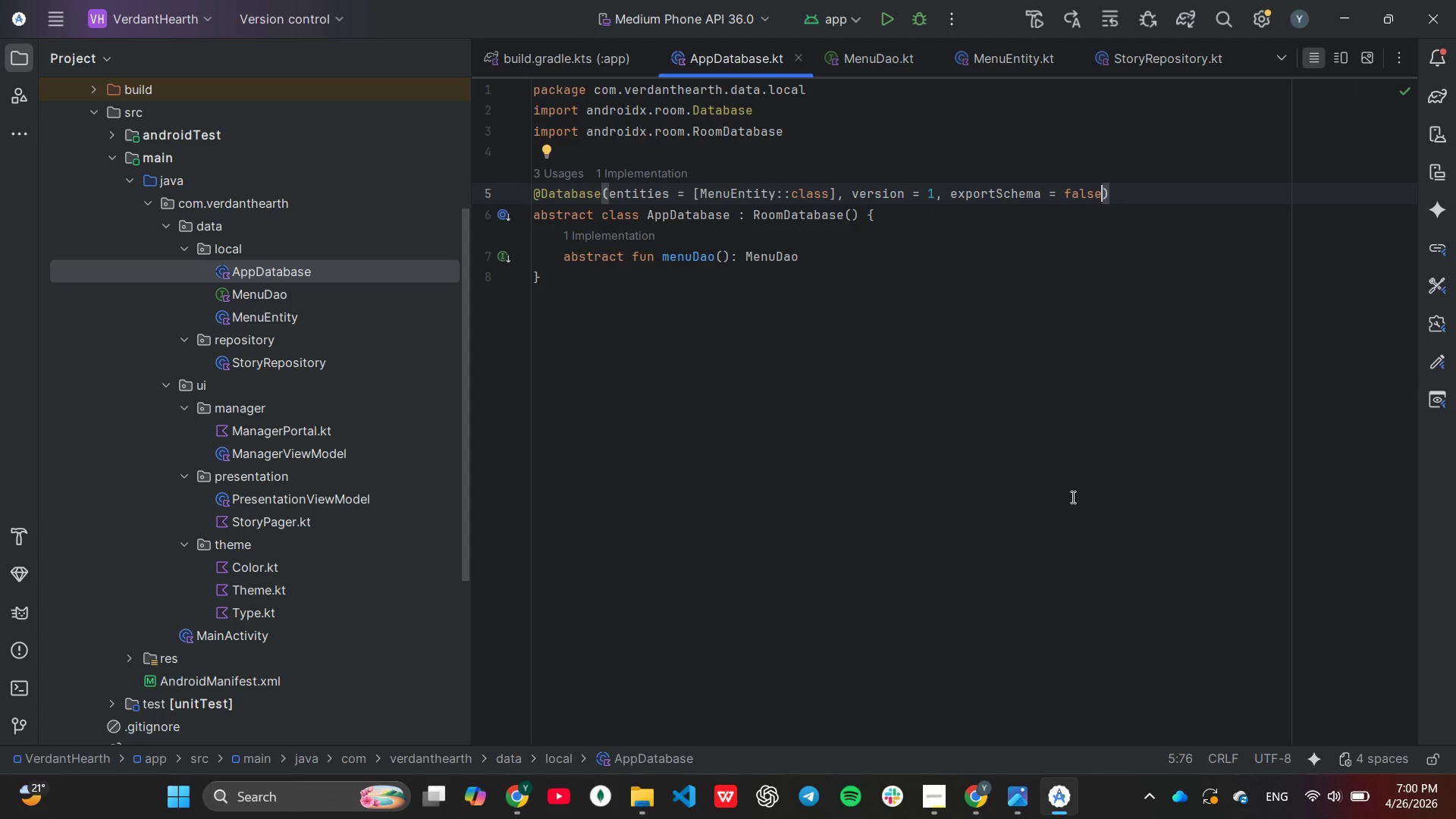 
scroll: coordinate [381, 452], scroll_direction: down, amount: 2.0
 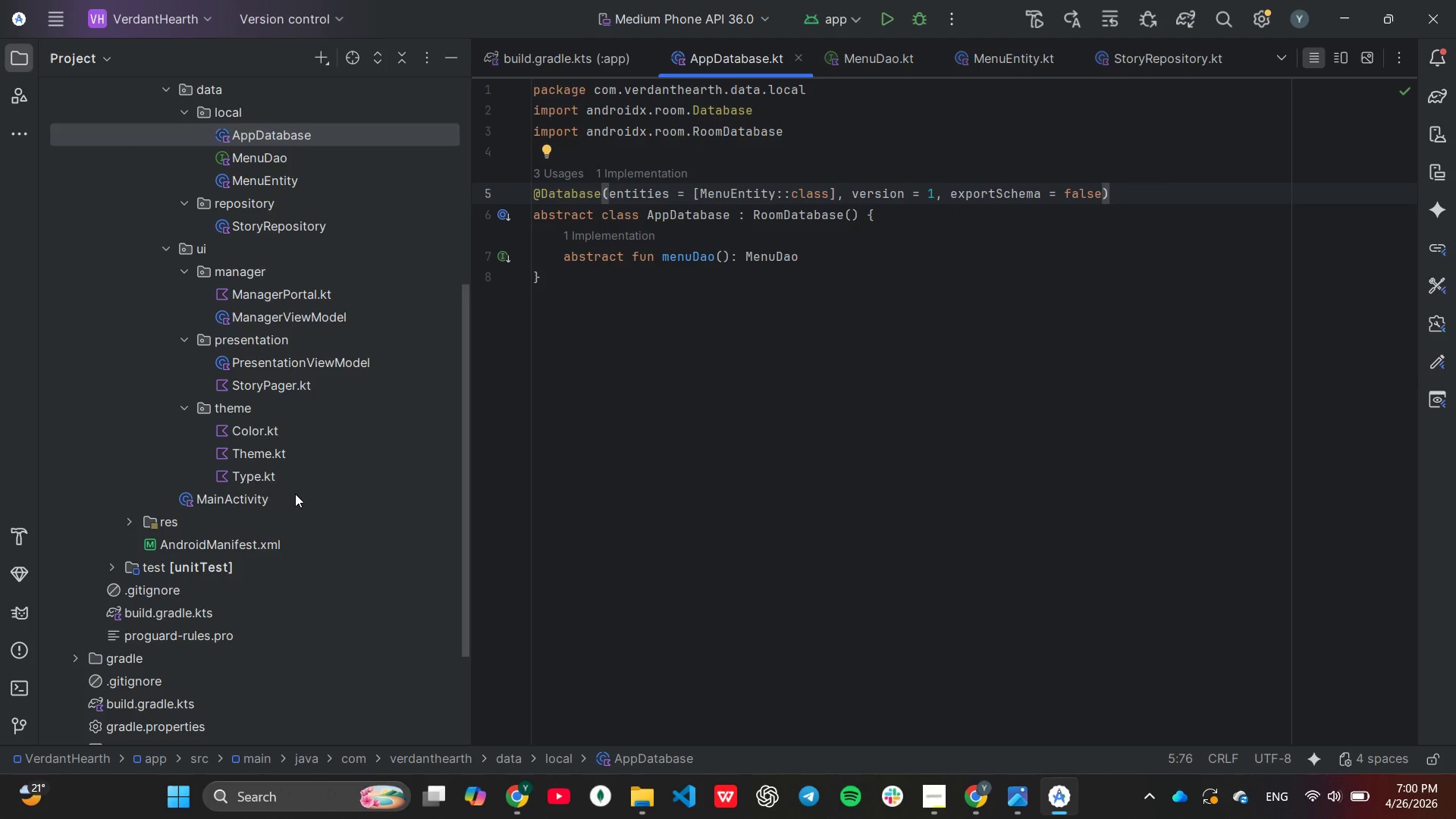 
double_click([295, 494])
 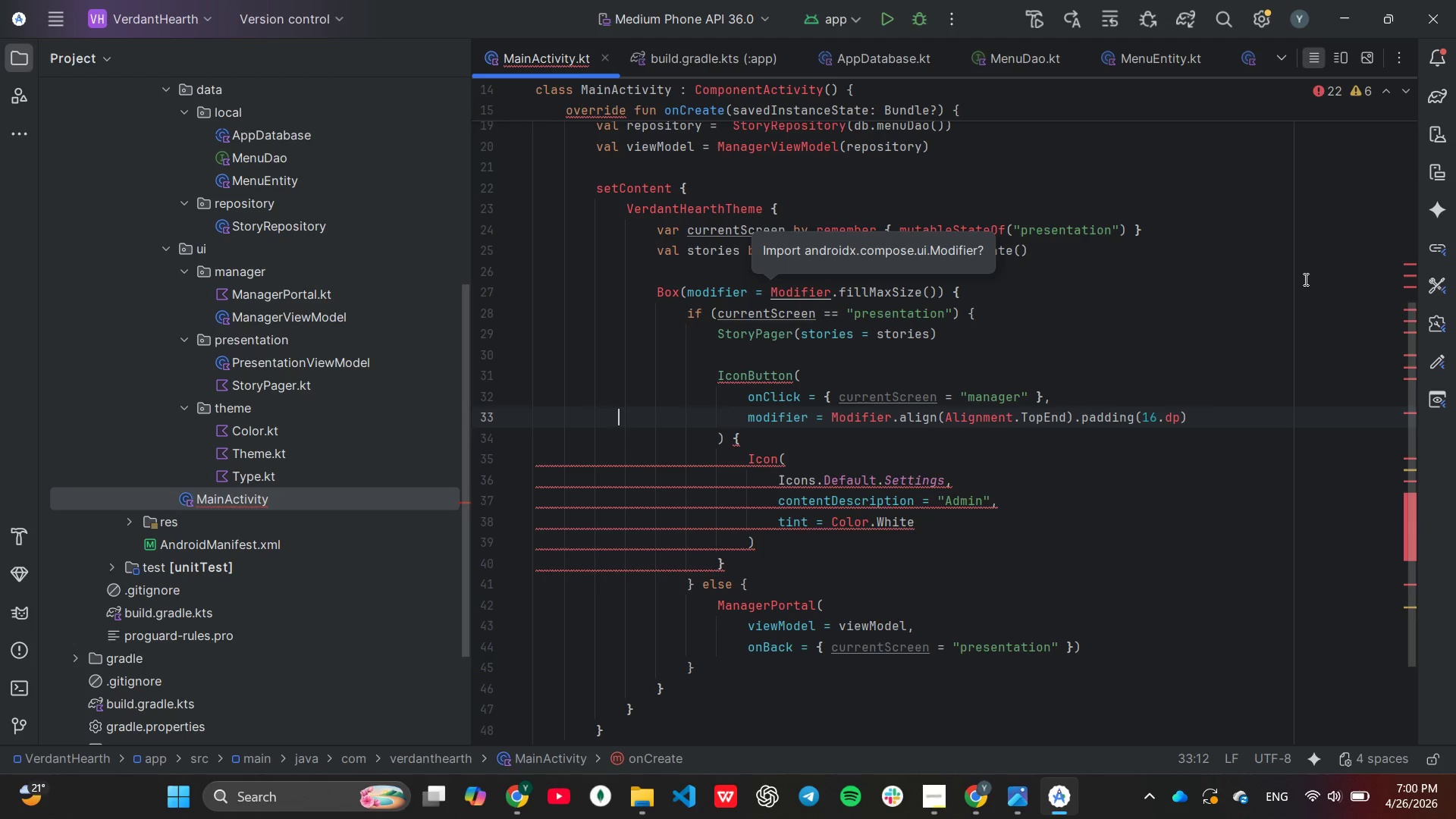 
wait(7.72)
 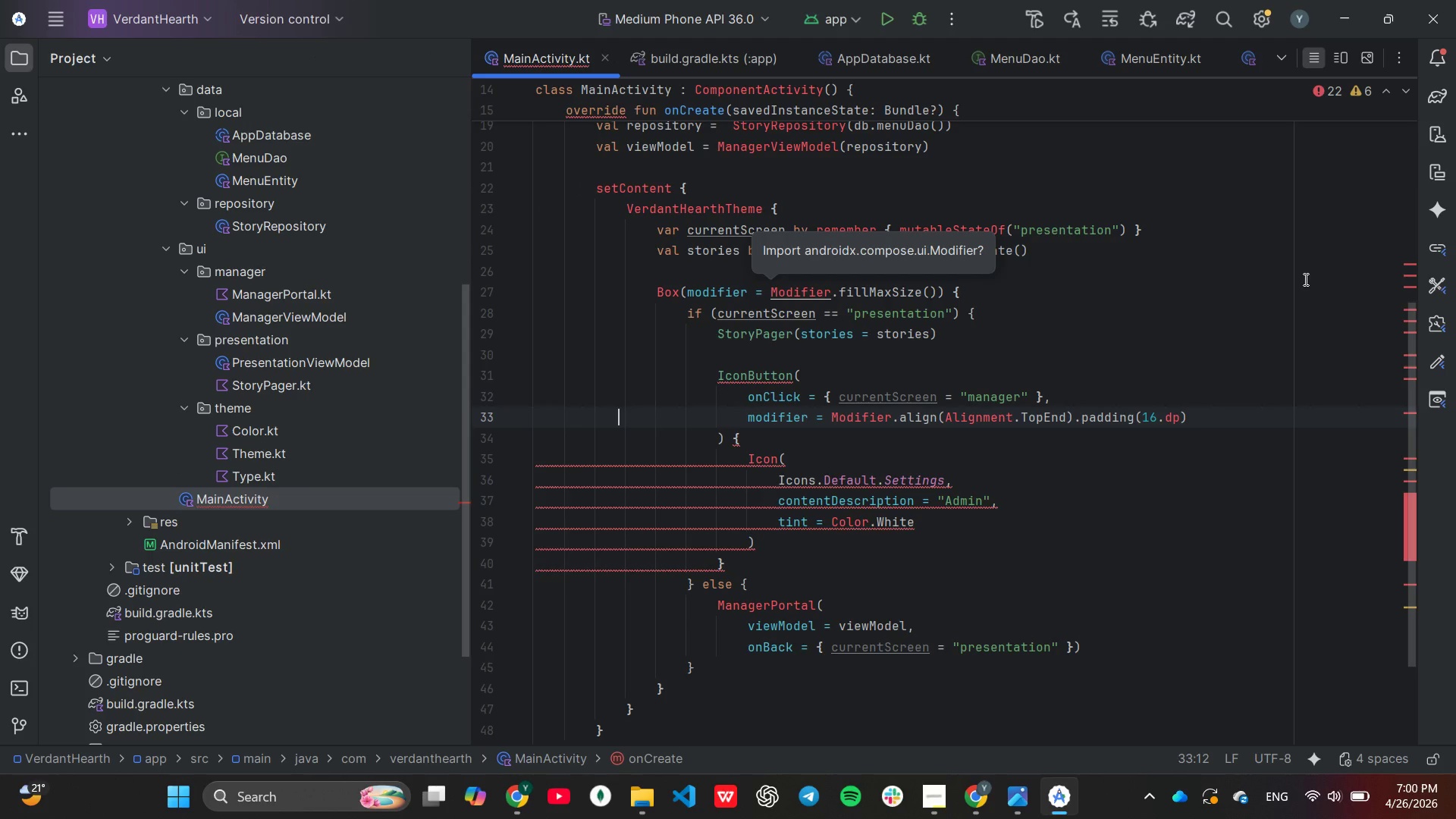 
scroll: coordinate [1202, 371], scroll_direction: up, amount: 13.0
 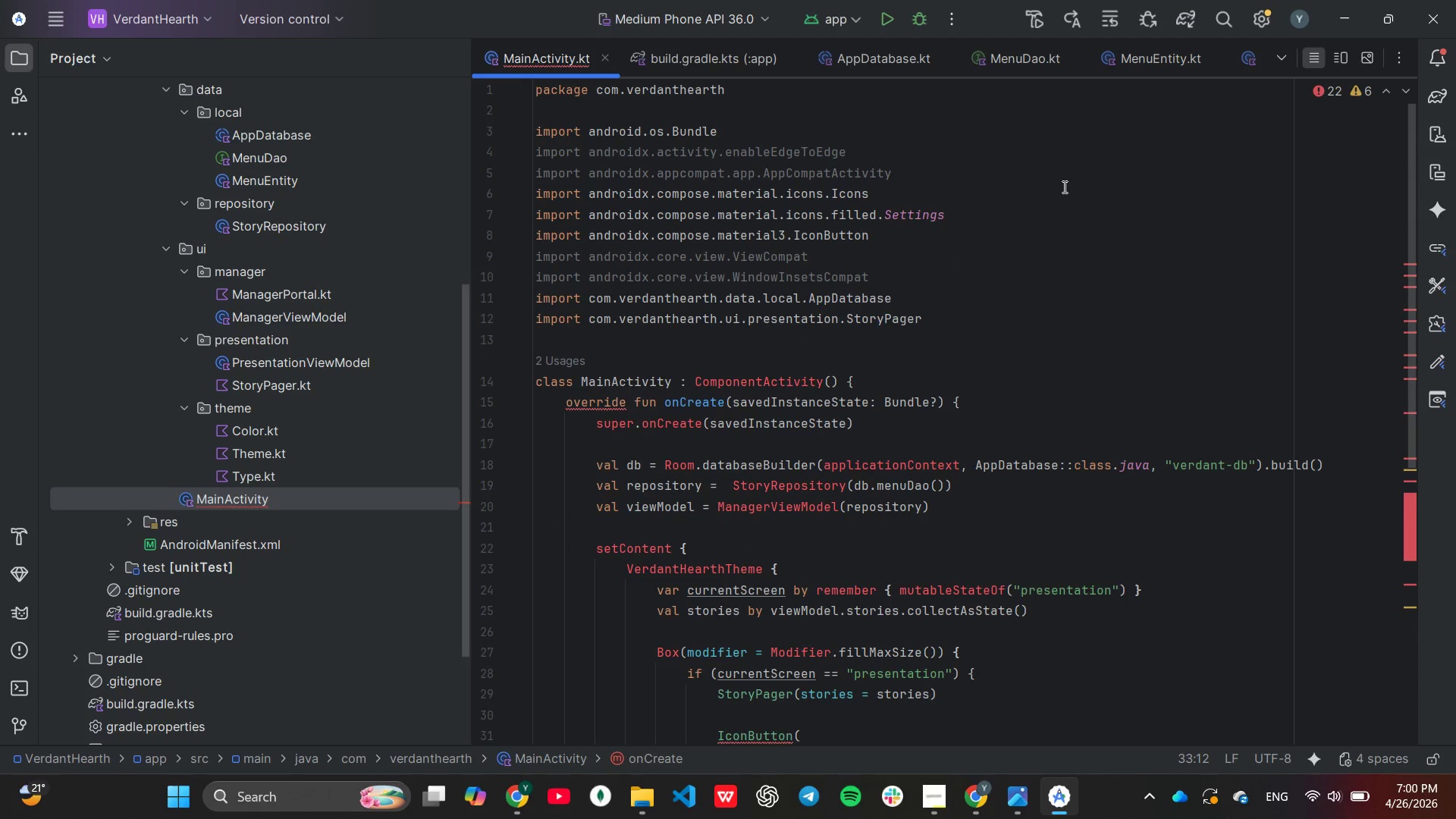 
left_click([1059, 177])
 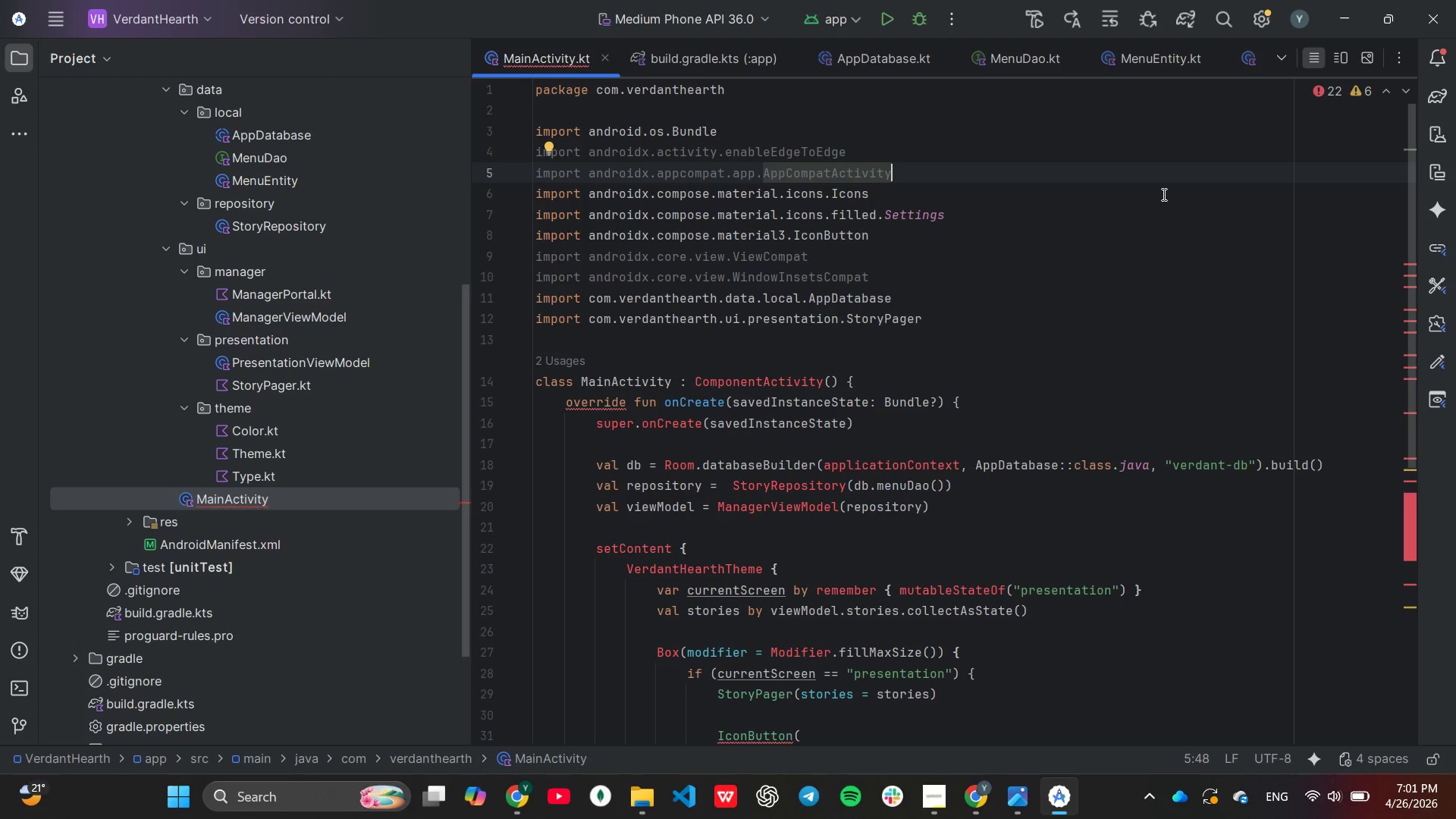 
wait(18.52)
 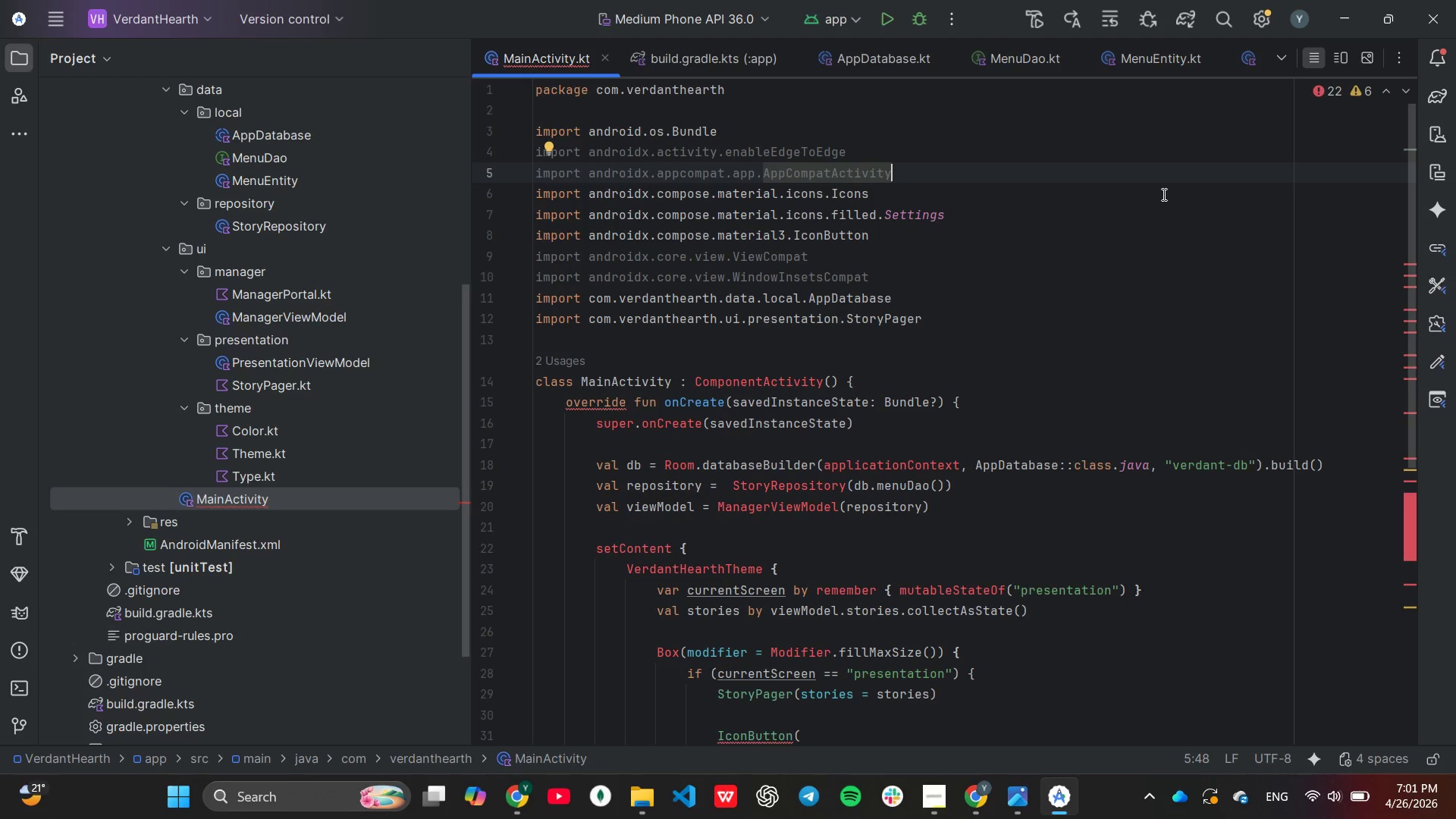 
mouse_move([808, 162])
 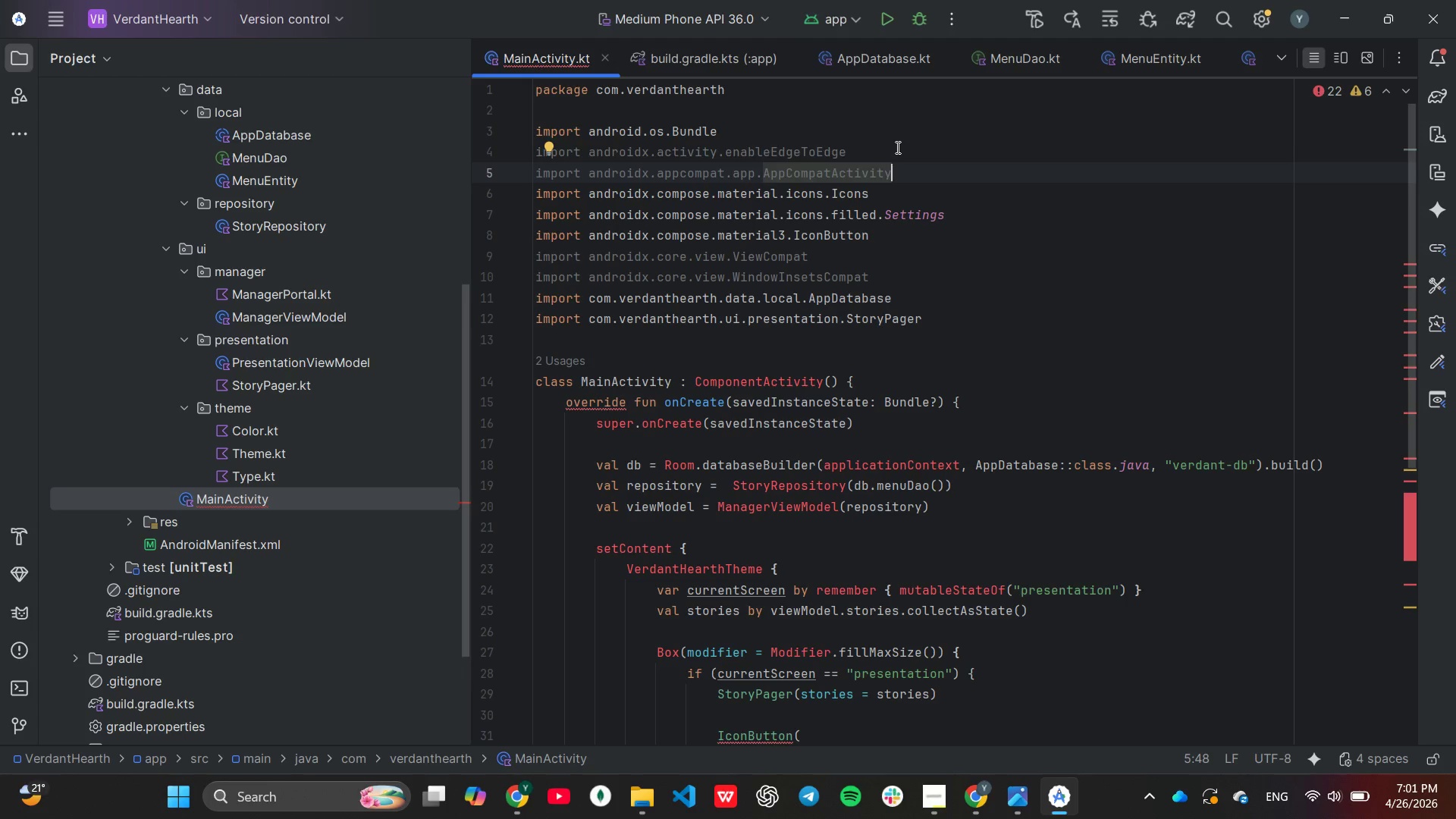 
left_click([896, 147])
 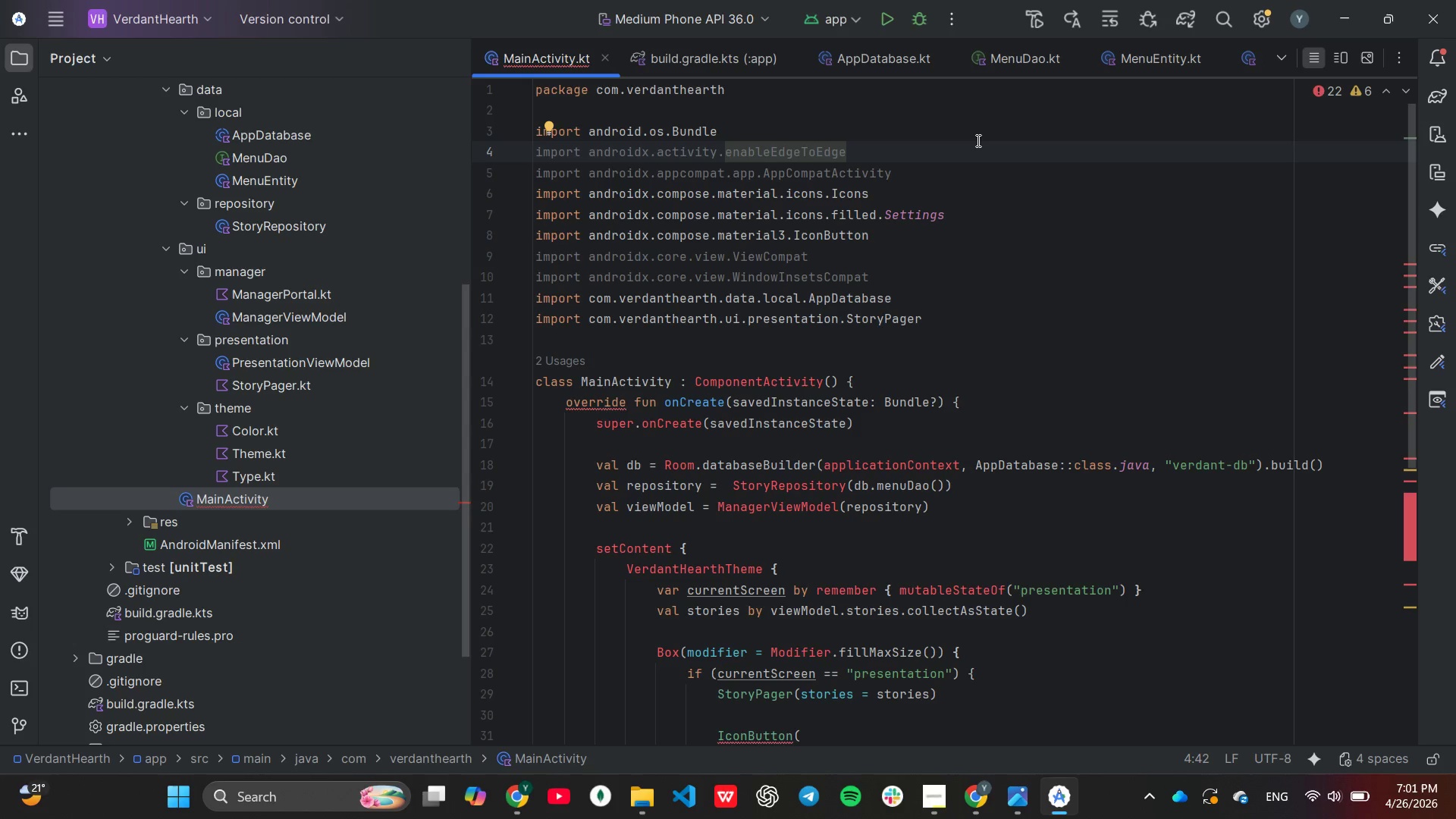 
hold_key(key=Backspace, duration=0.86)
 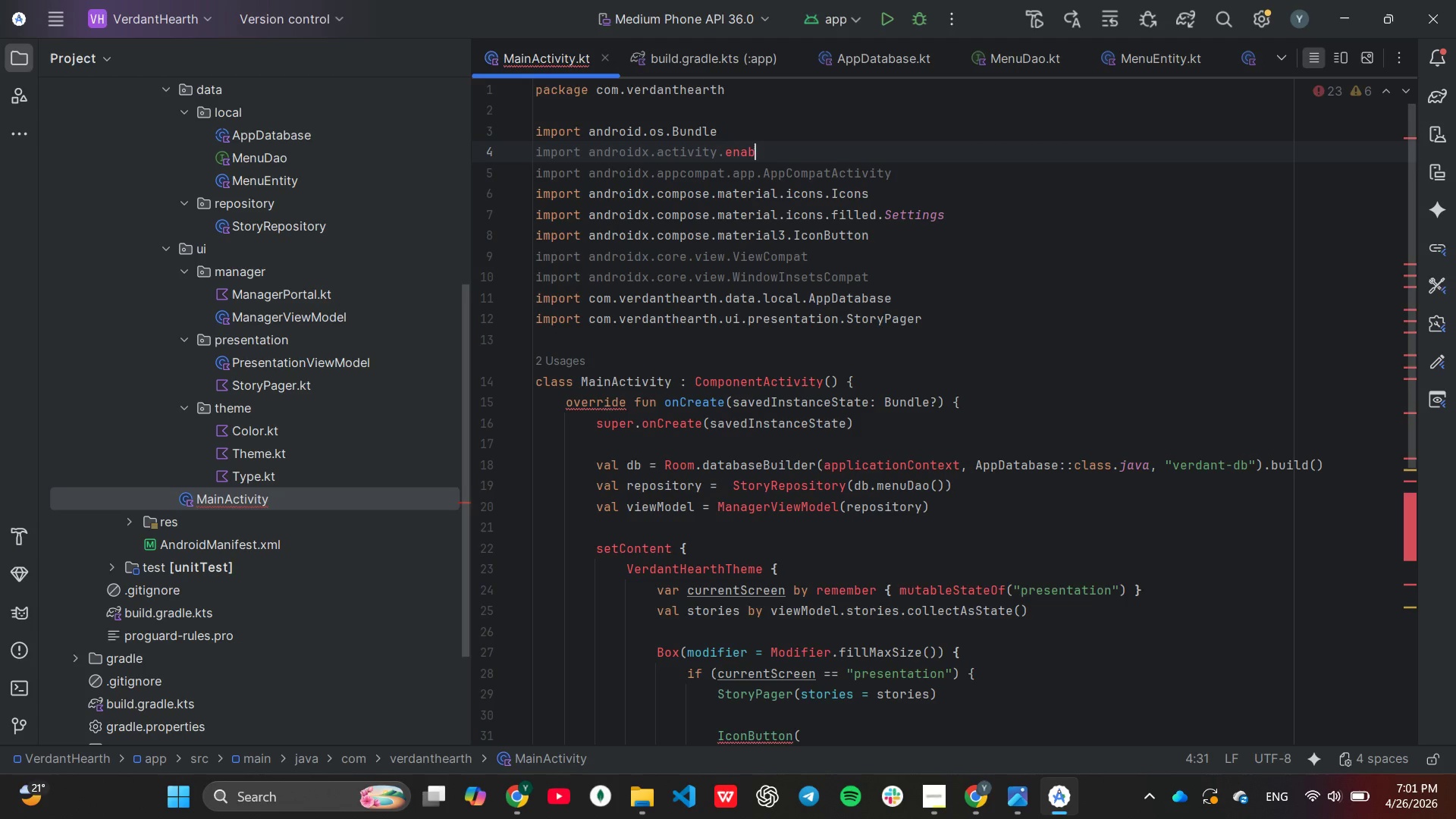 
key(Backspace)
 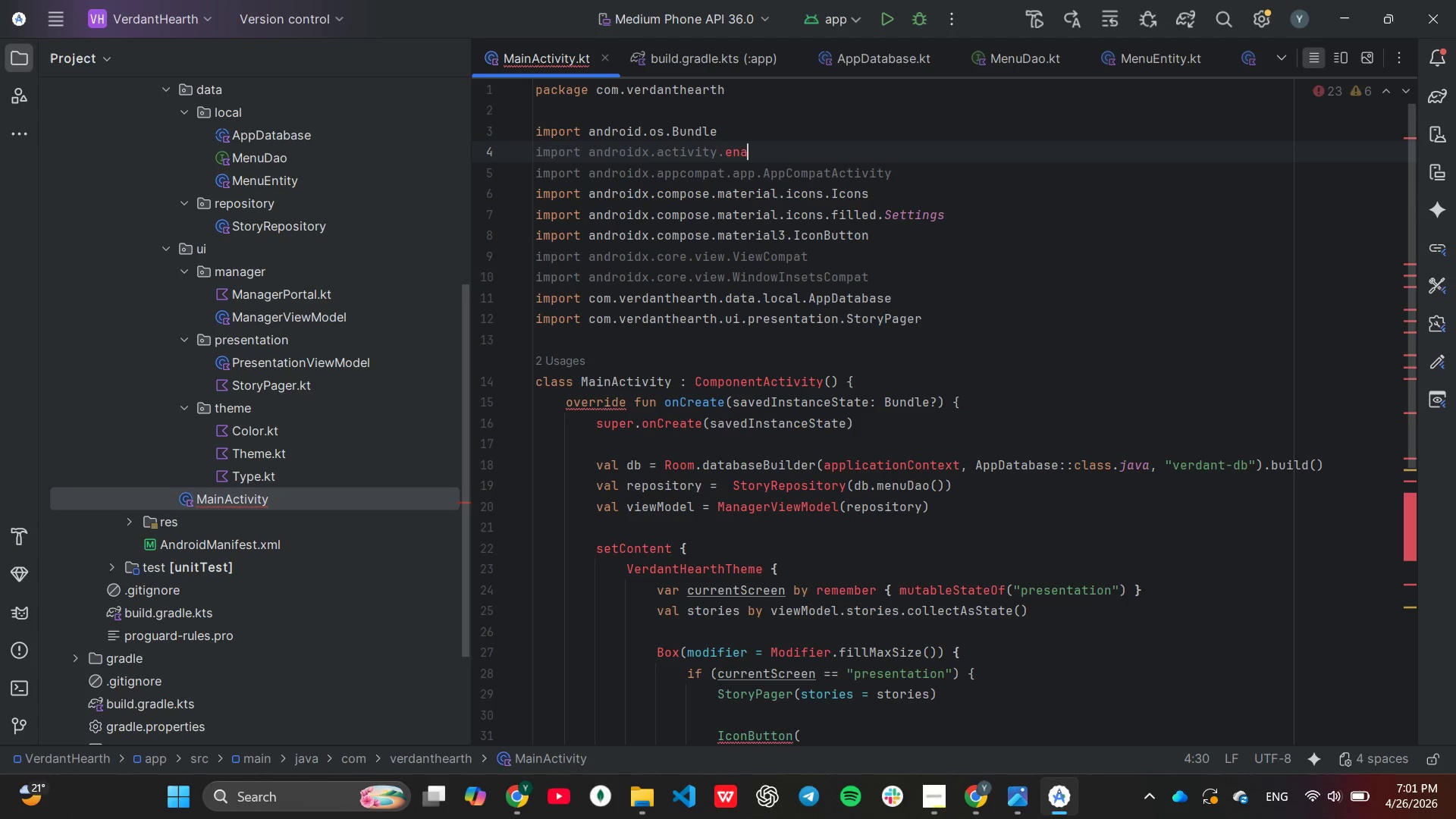 
key(Backspace)
 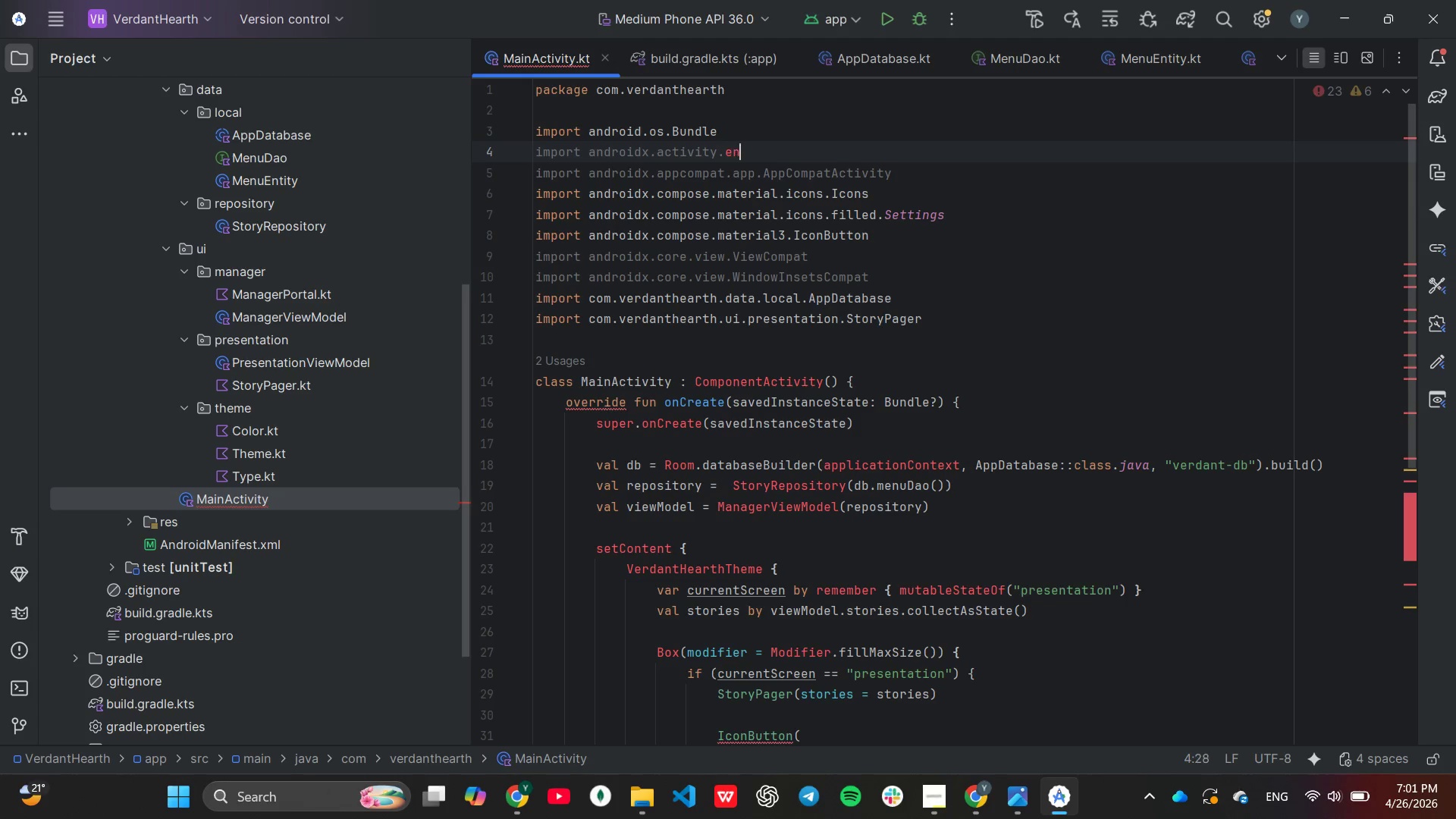 
key(Backspace)
 